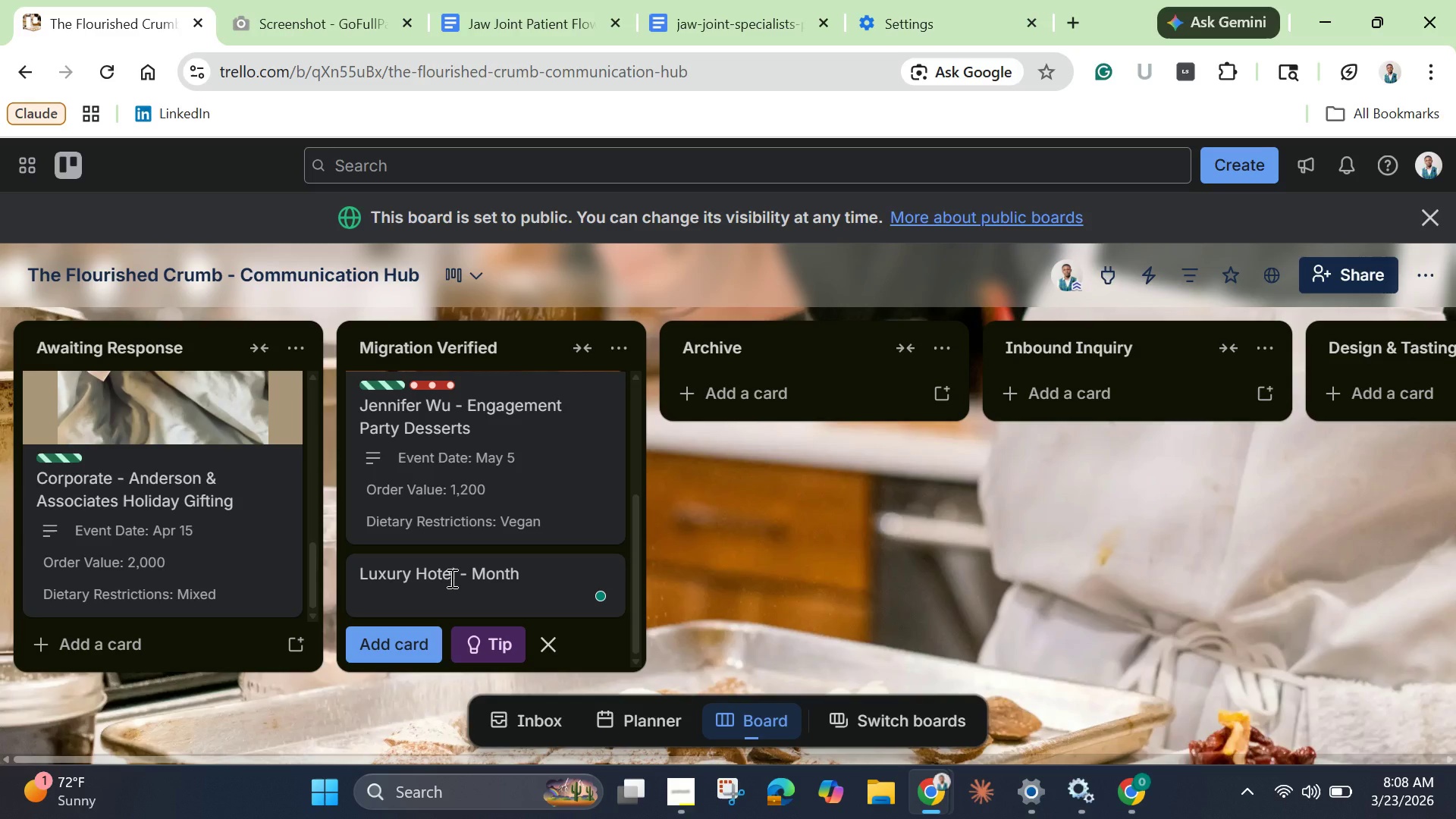 
wait(5.8)
 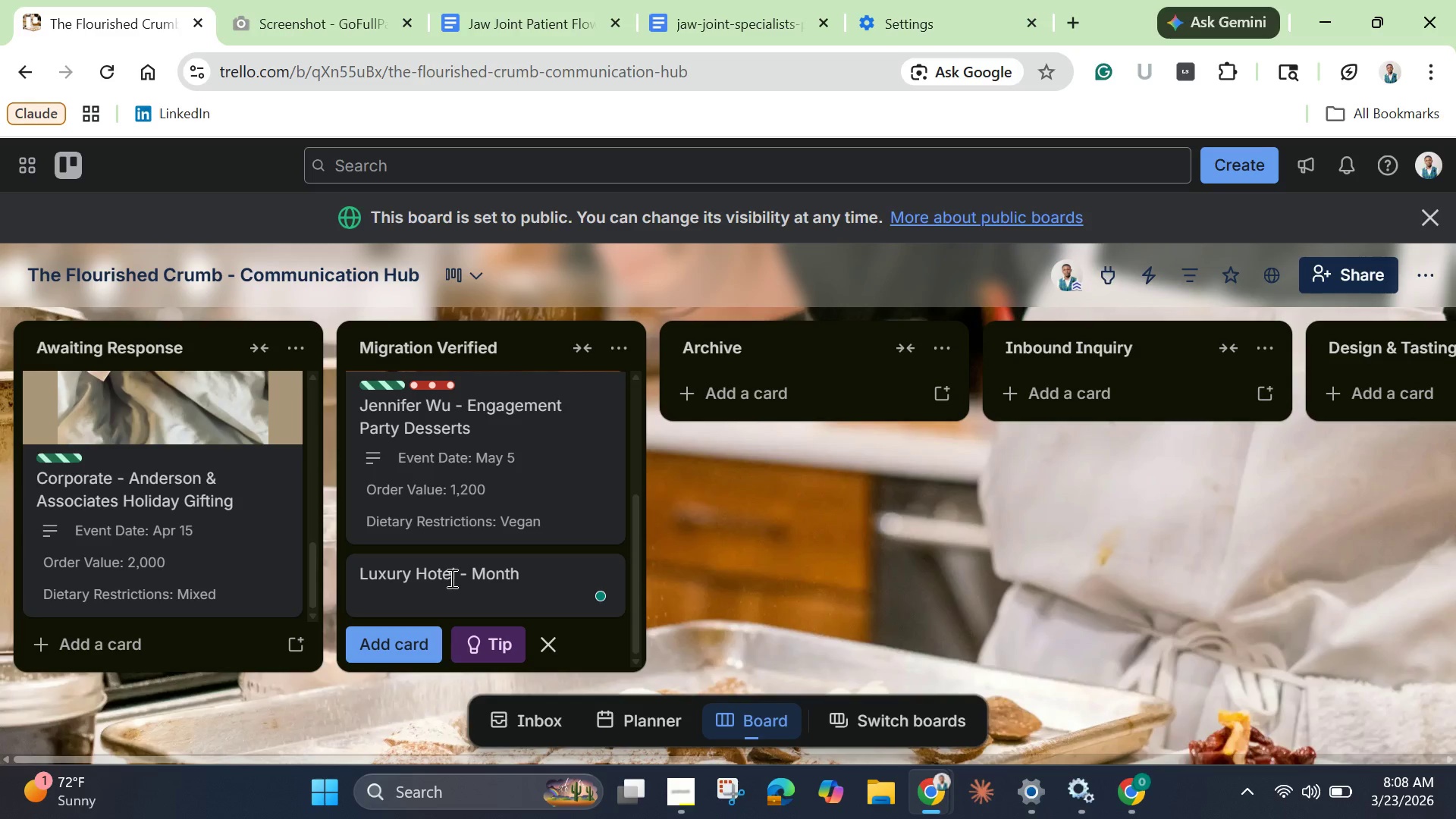 
type(ly Pastery Supply)
 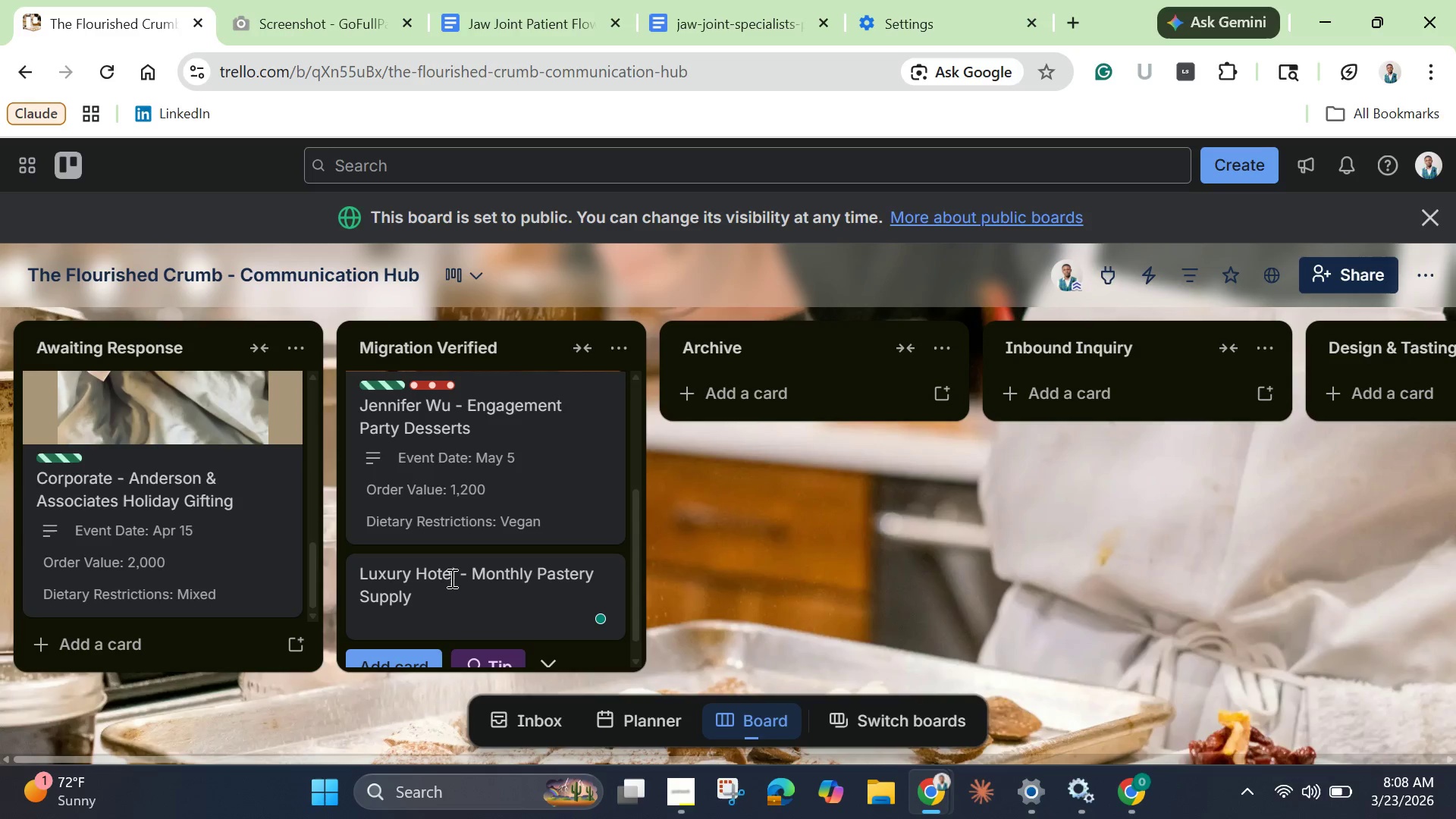 
key(Enter)
 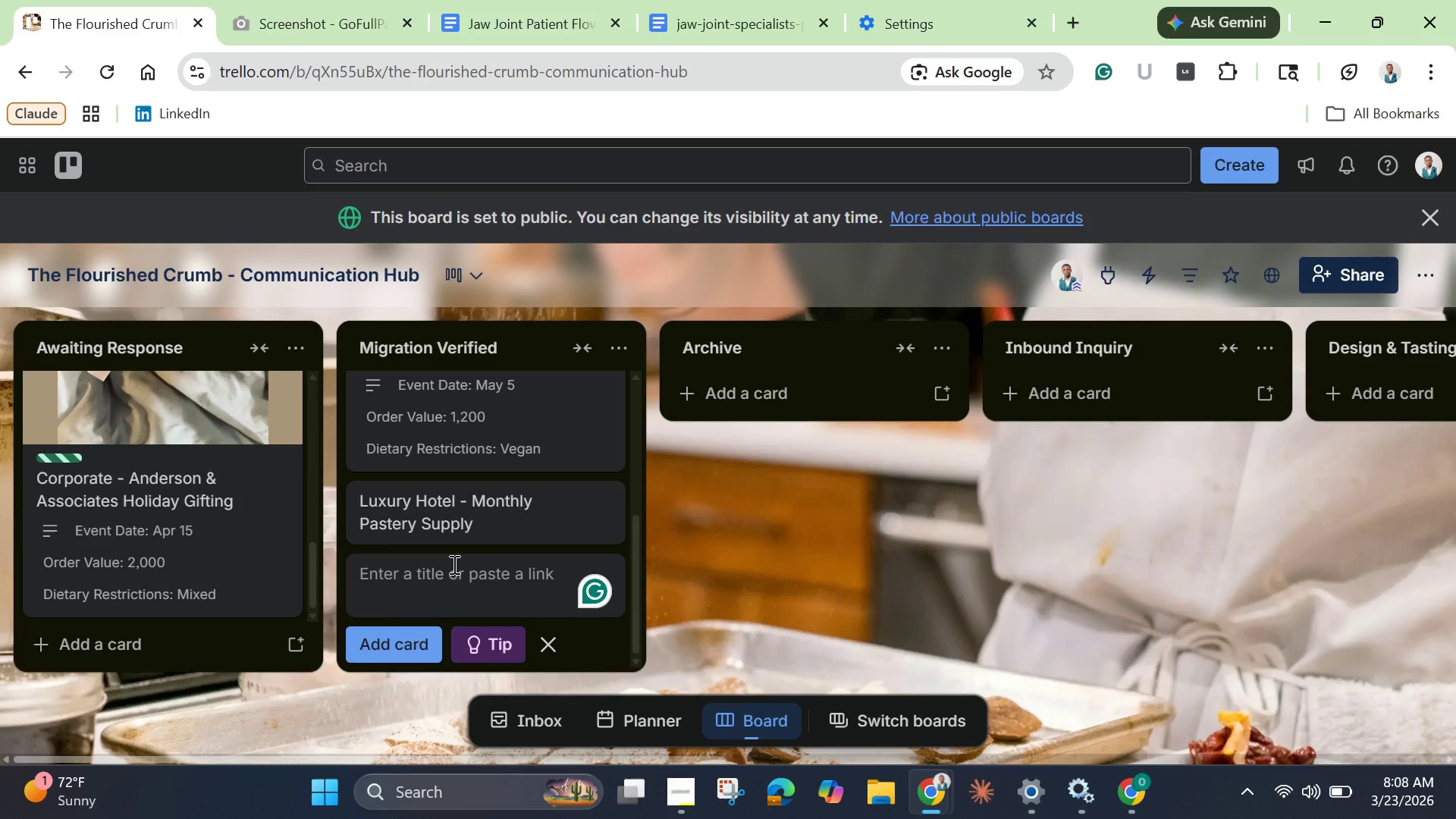 
left_click([488, 504])
 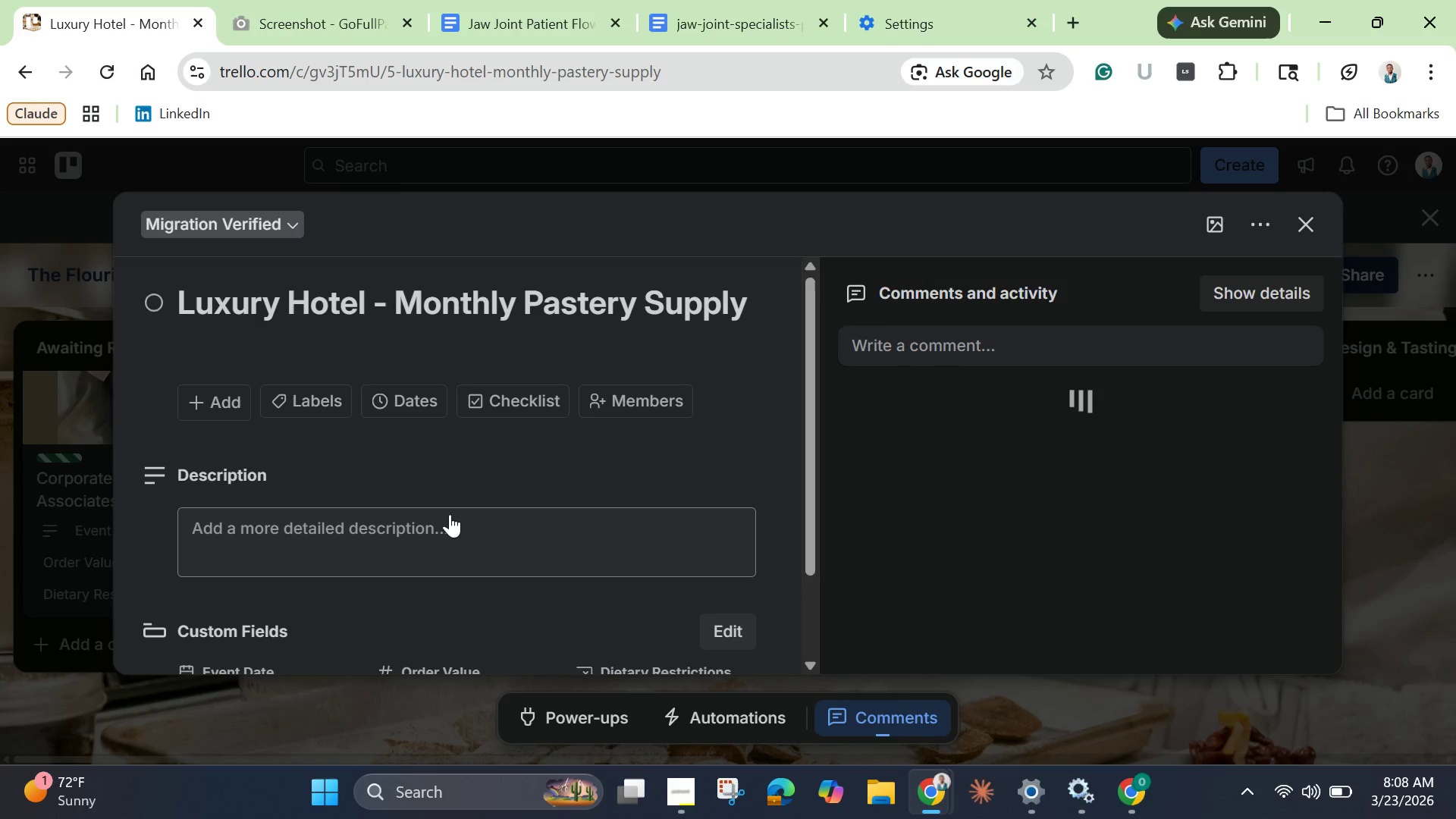 
left_click([403, 526])
 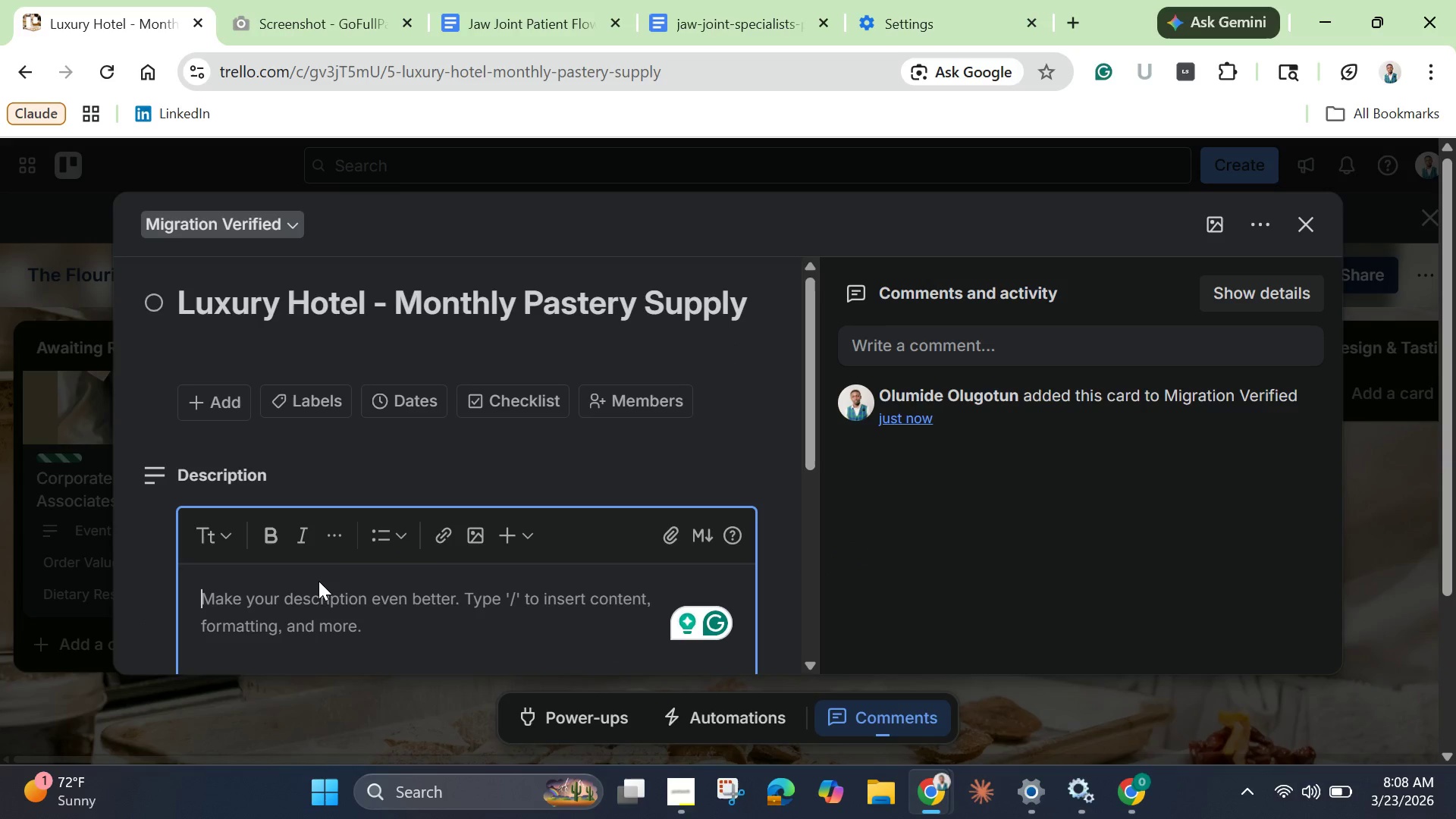 
wait(7.41)
 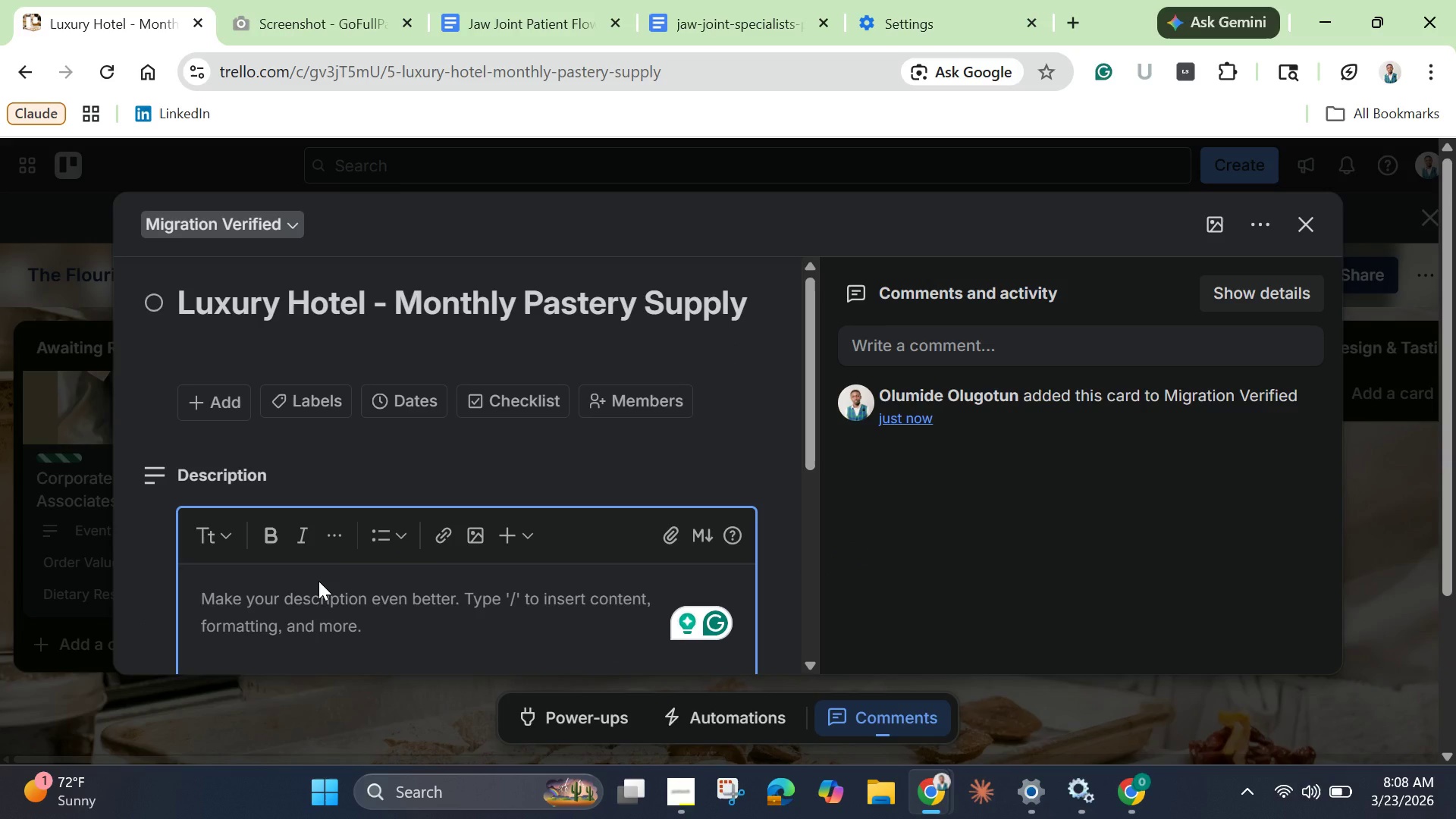 
type(Migrated from gmail March 19,)
key(Backspace)
type(. Recurring order. 30 assorted pastries monthly. Establisged)
key(Backspace)
key(Backspace)
key(Backspace)
type(j)
key(Backspace)
type(hes)
key(Backspace)
type(d relayionship since 2023. )
 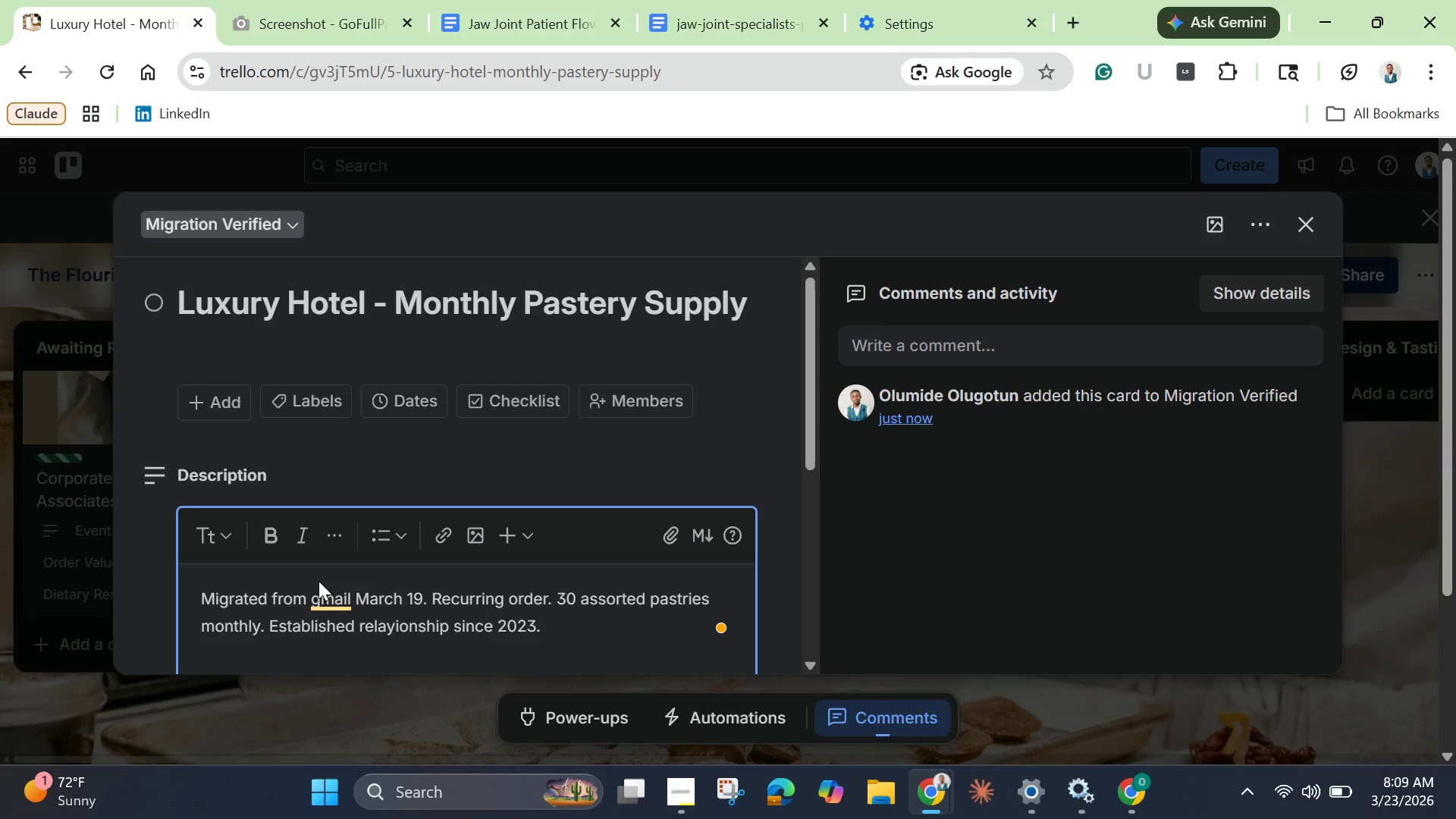 
left_click([395, 633])
 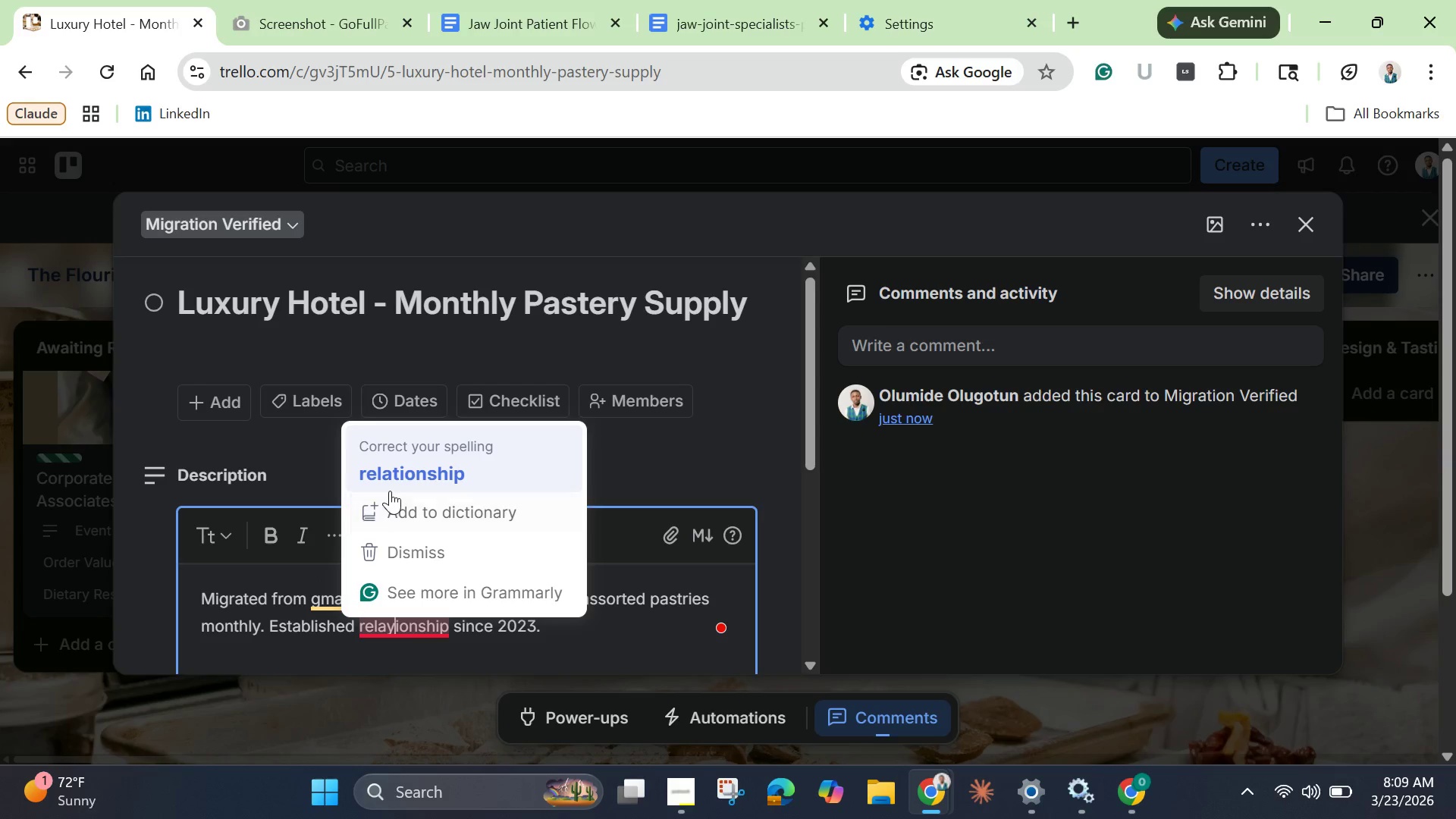 
left_click([390, 481])
 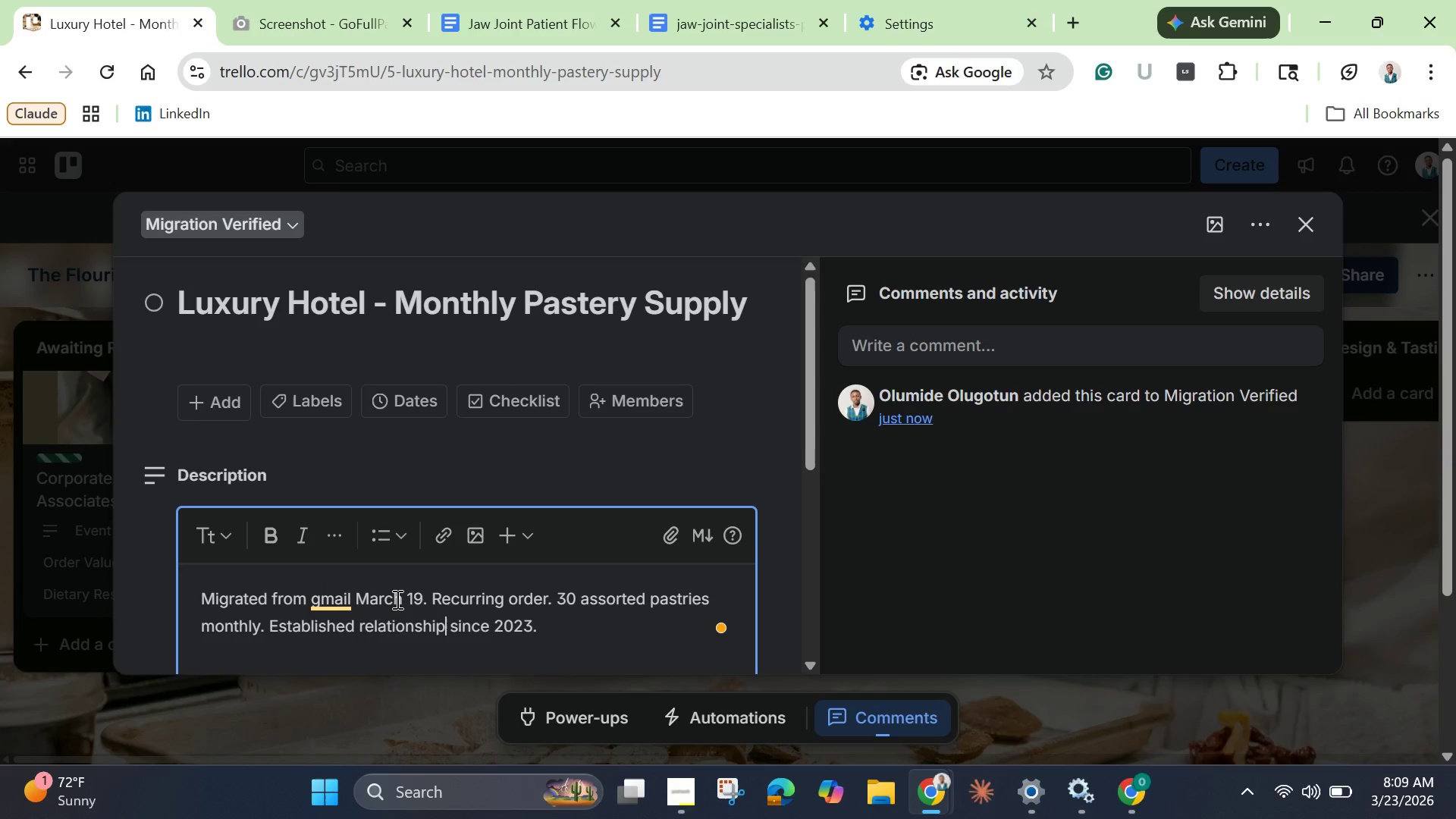 
scroll: coordinate [396, 599], scroll_direction: down, amount: 2.0
 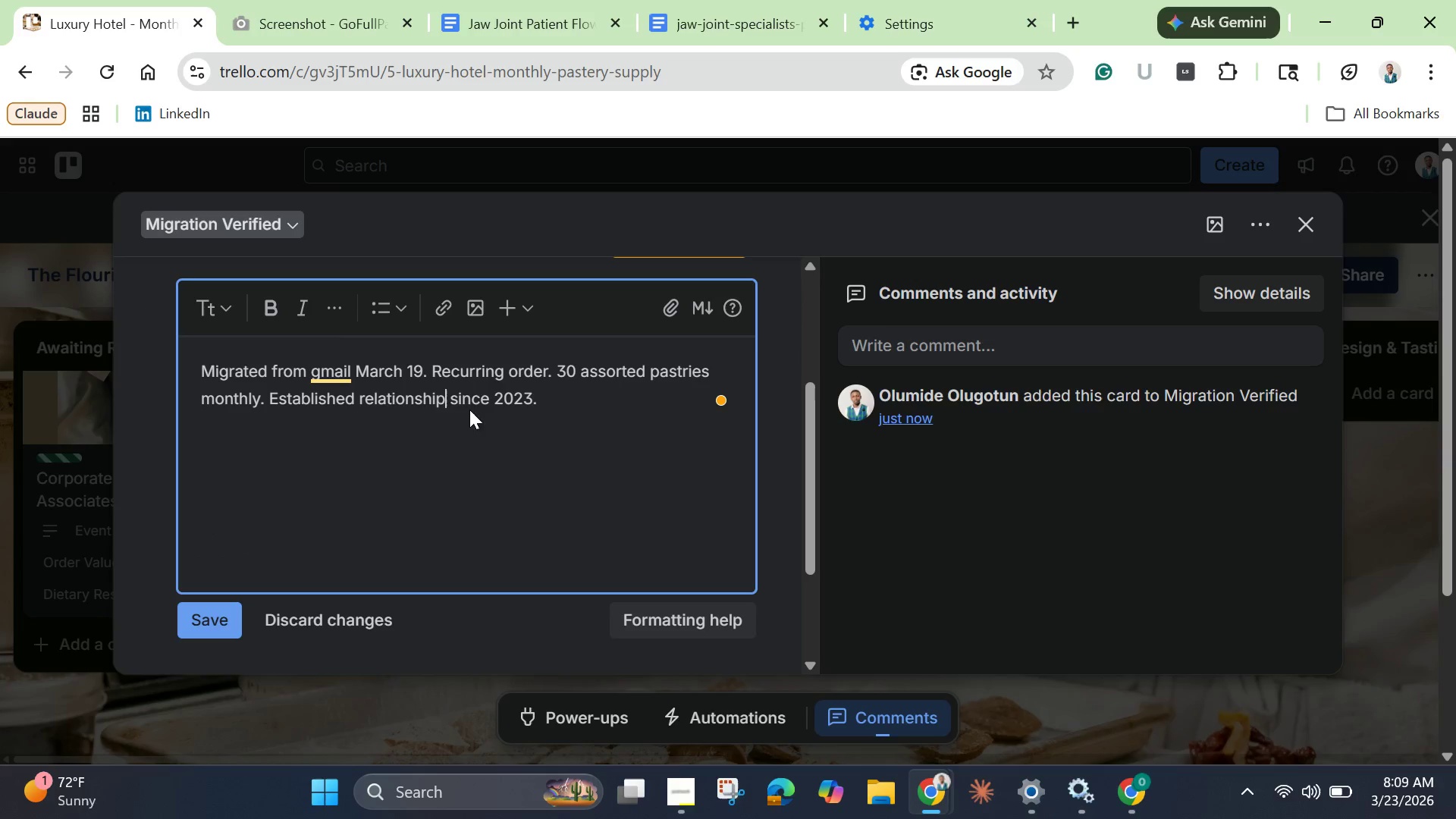 
left_click([482, 402])
 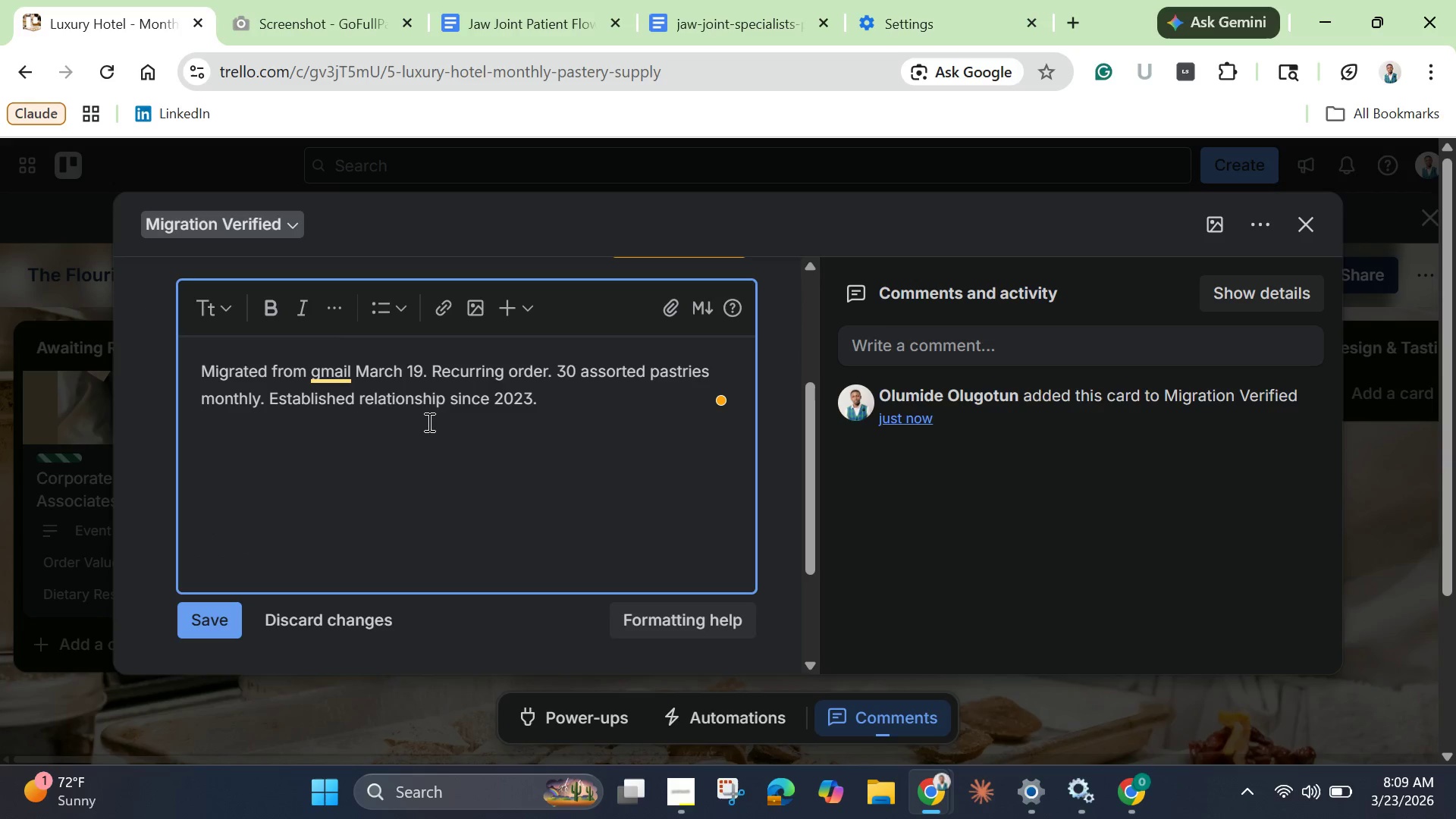 
left_click([359, 427])
 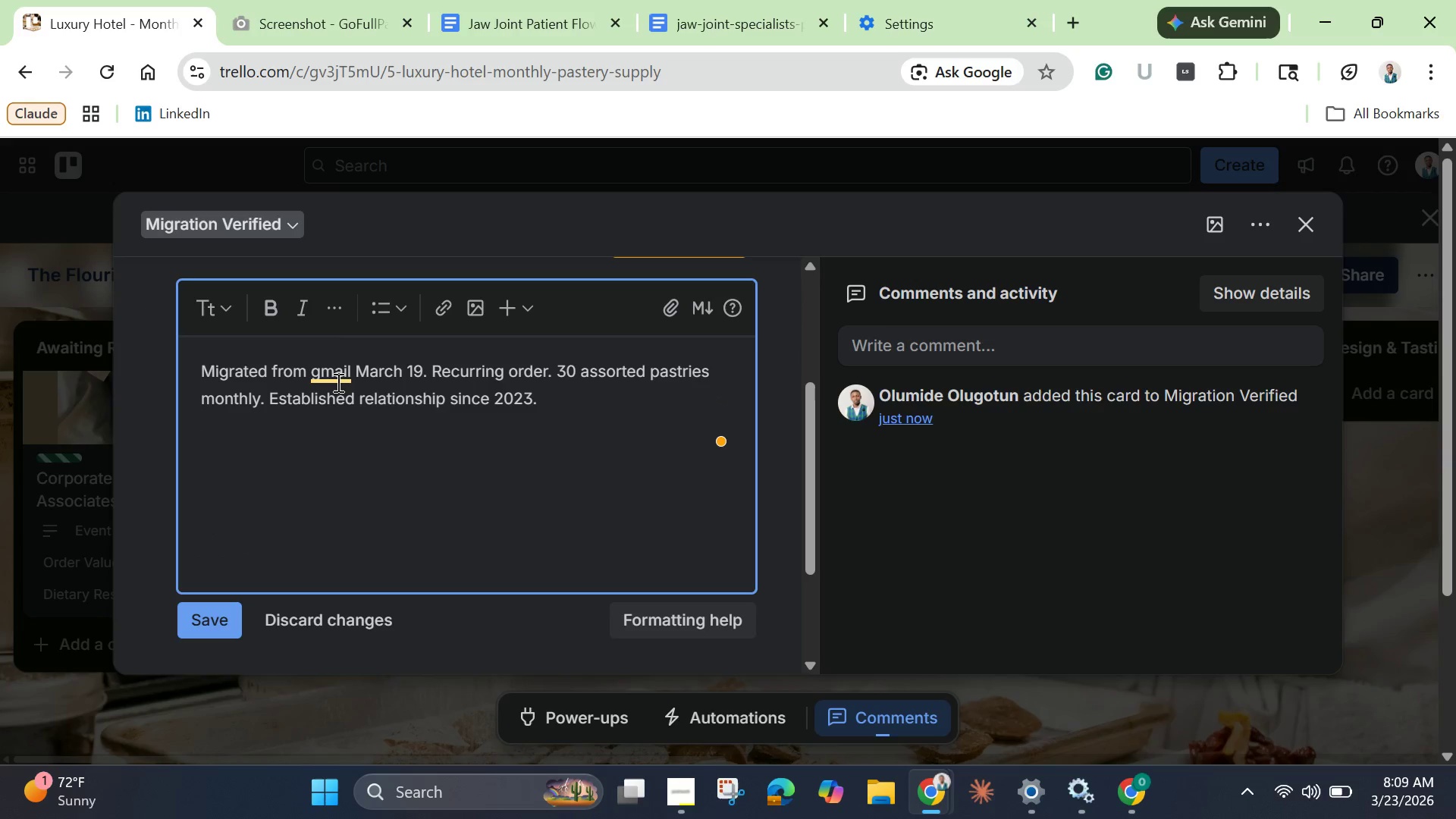 
left_click([337, 382])
 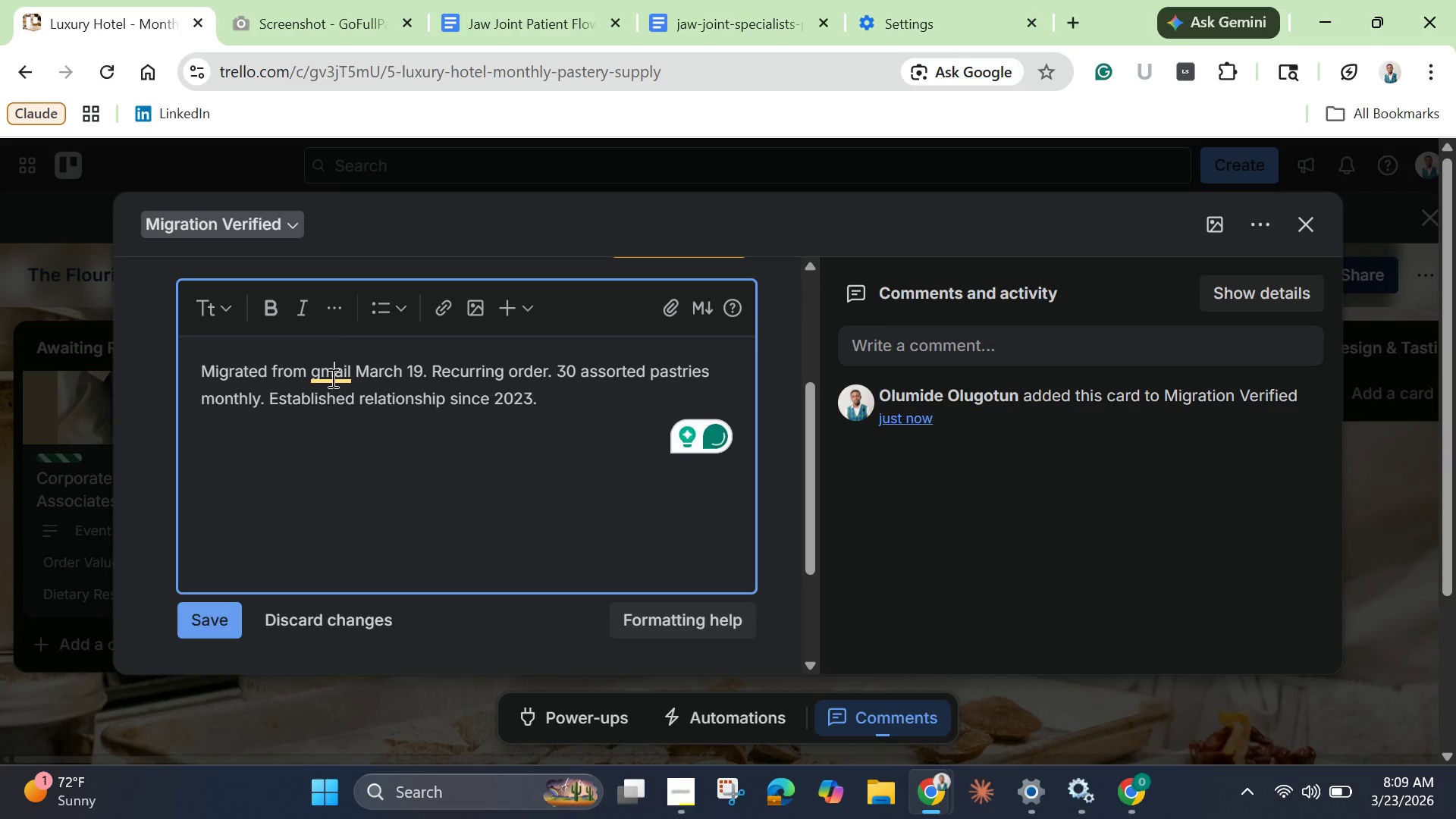 
mouse_move([316, 387])
 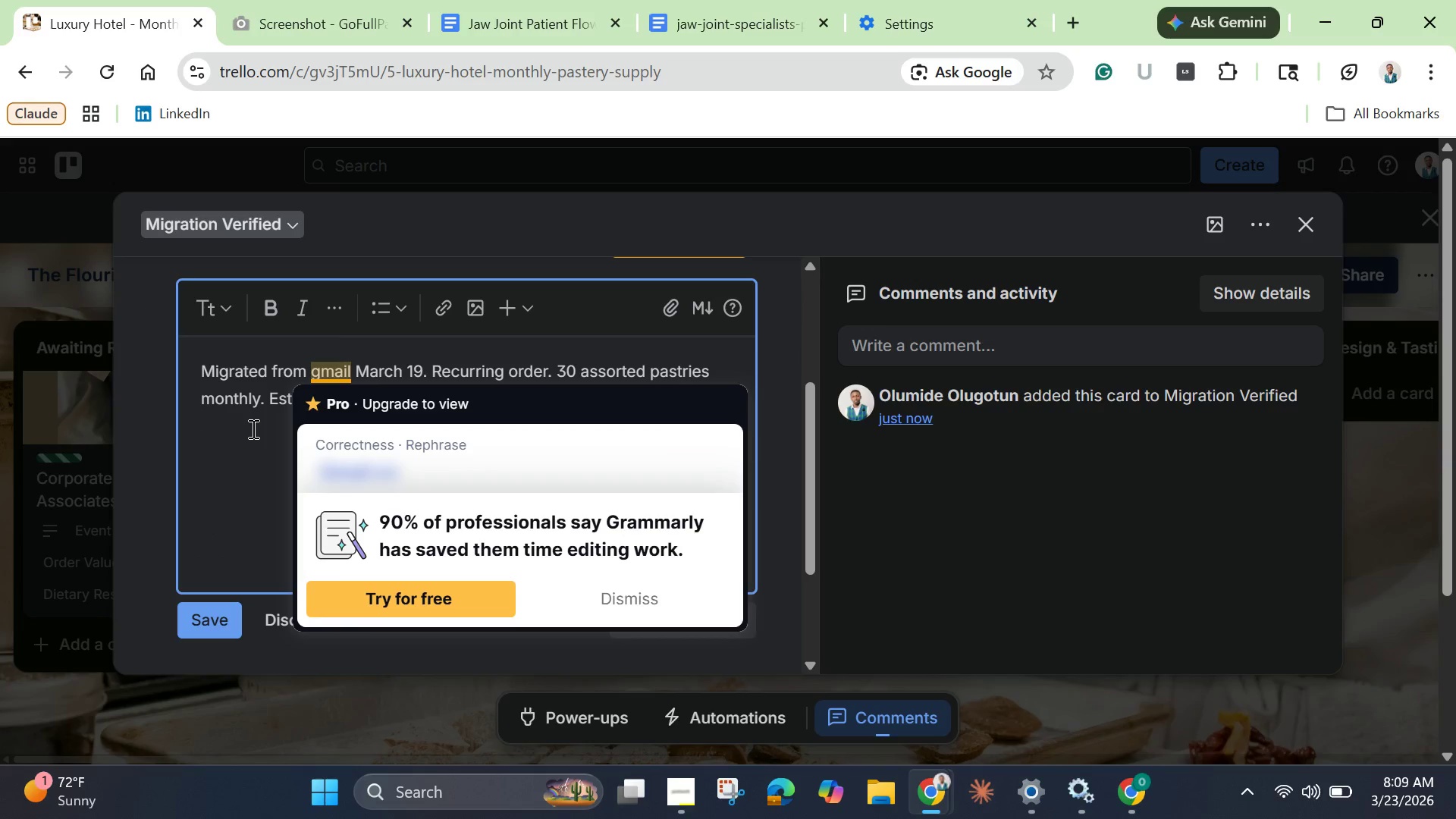 
left_click([252, 428])
 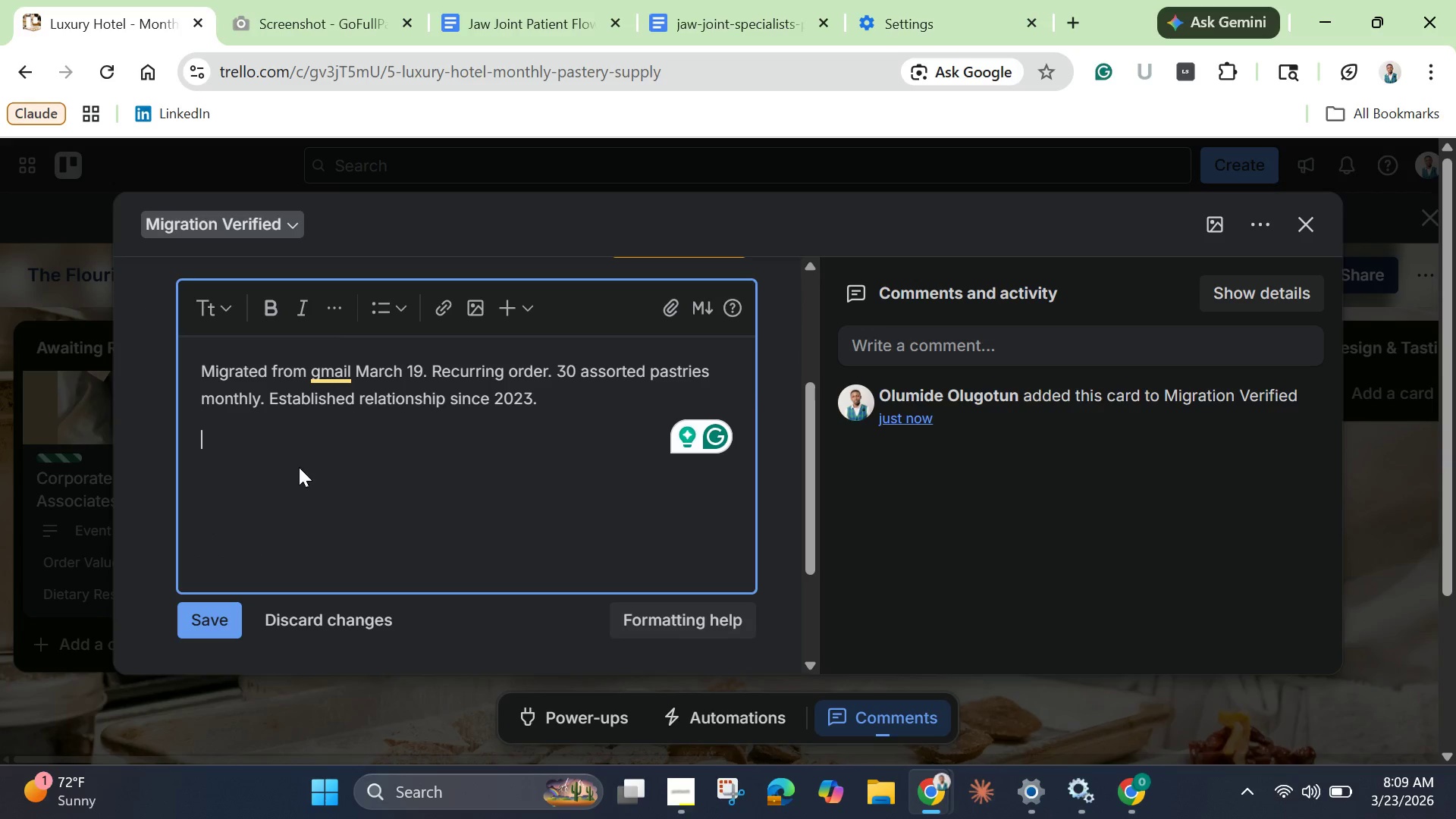 
scroll: coordinate [302, 470], scroll_direction: down, amount: 1.0
 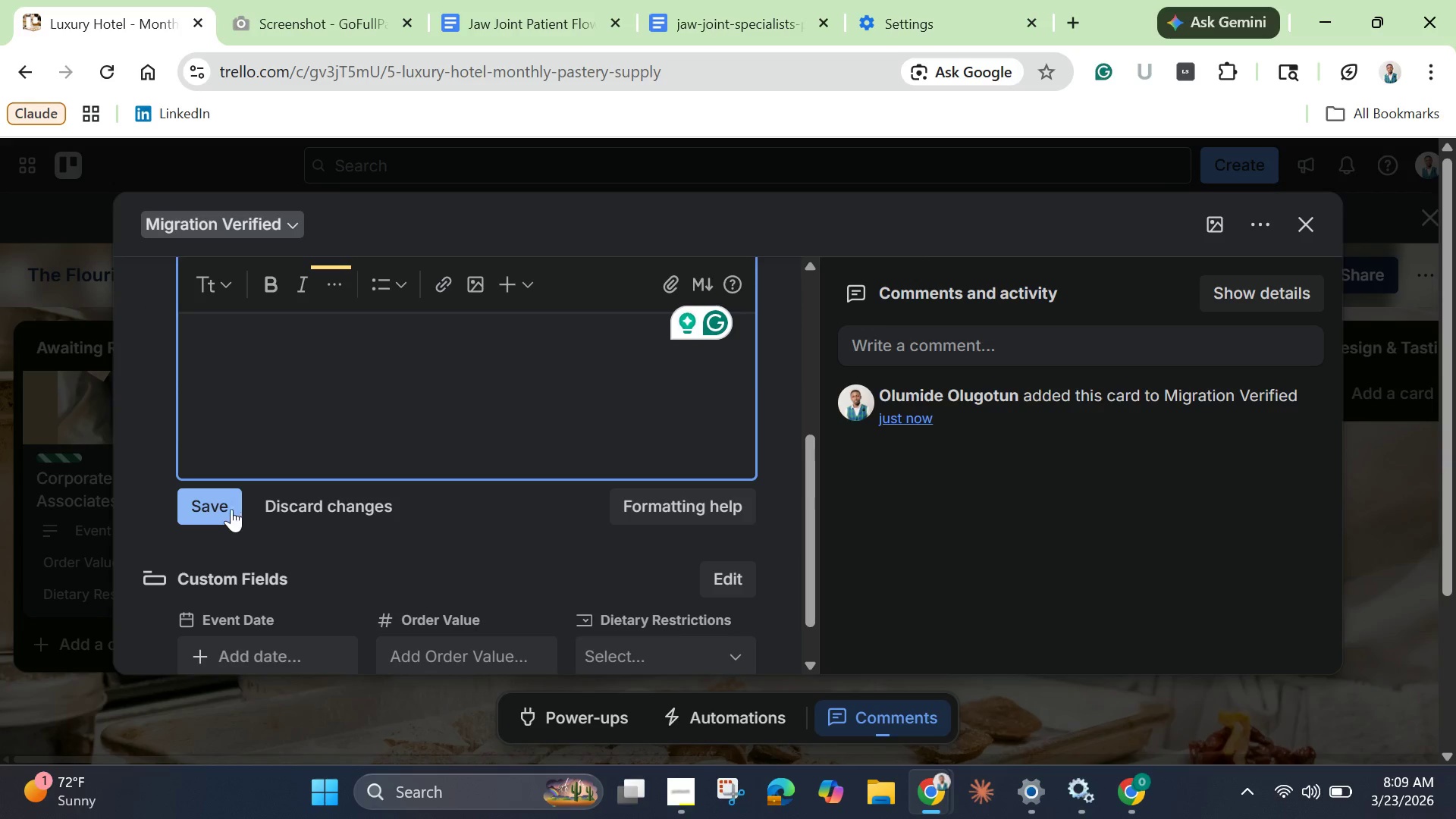 
left_click([225, 510])
 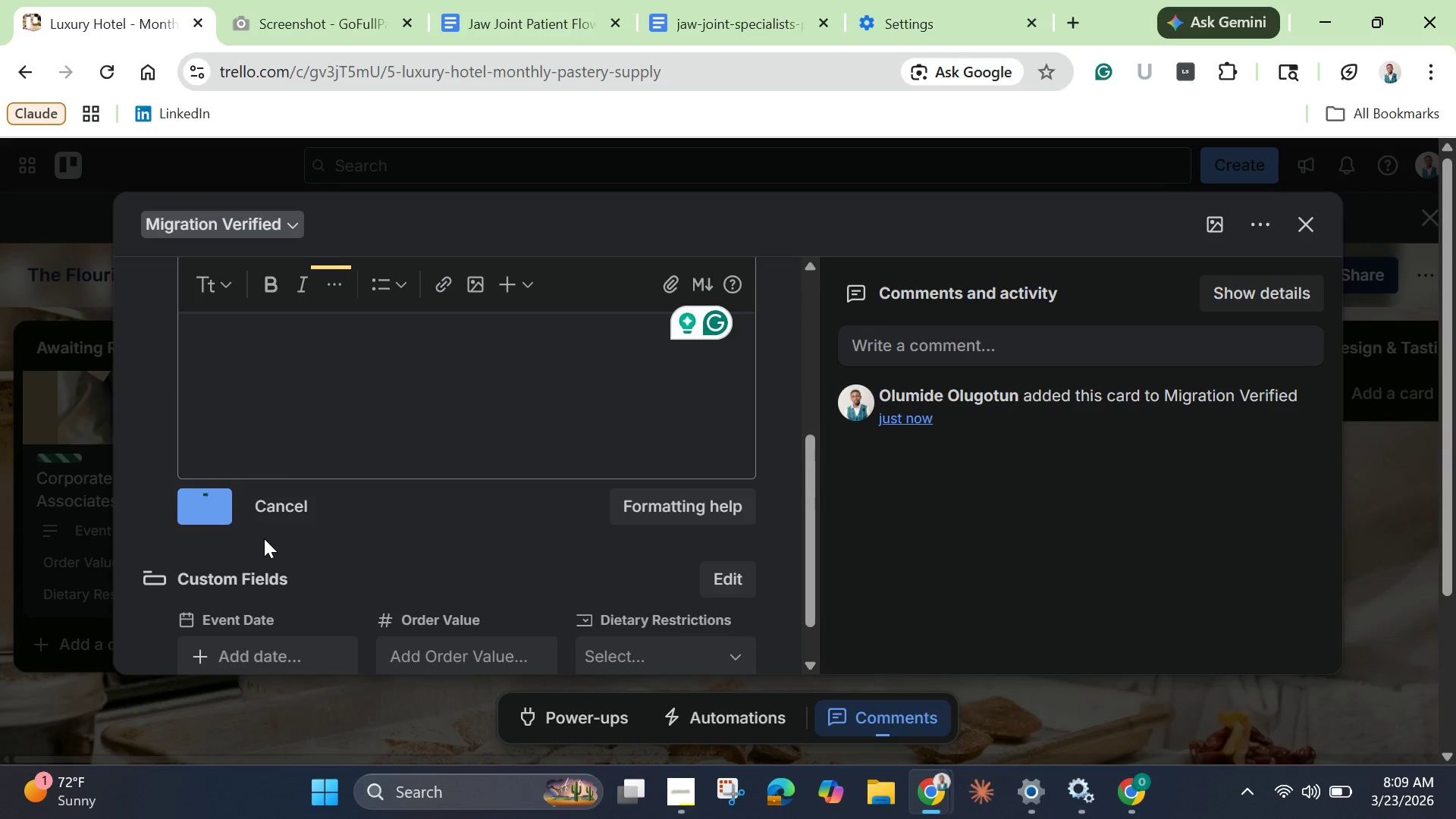 
scroll: coordinate [264, 538], scroll_direction: down, amount: 2.0
 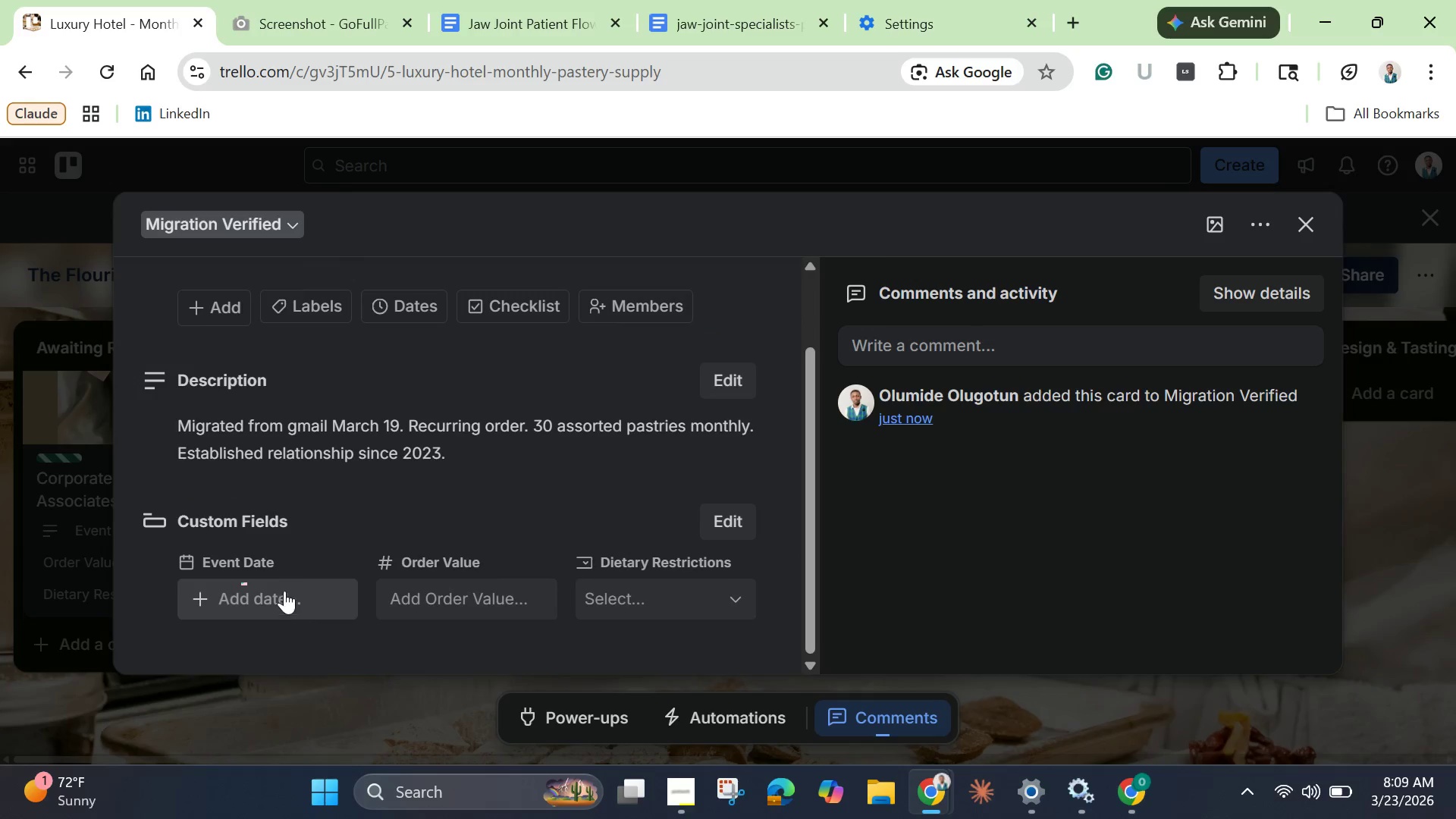 
scroll: coordinate [296, 532], scroll_direction: up, amount: 3.0
 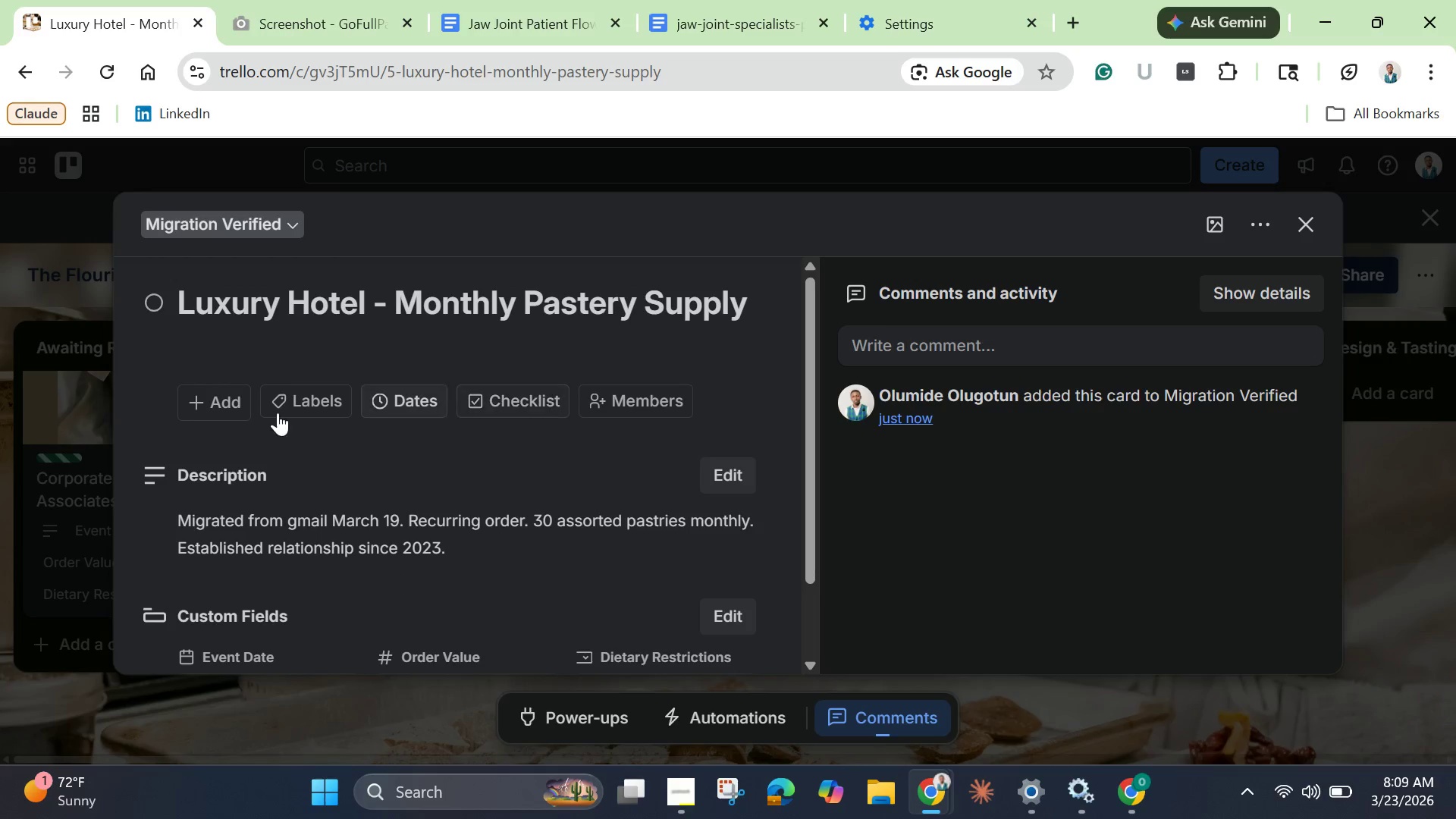 
left_click([301, 399])
 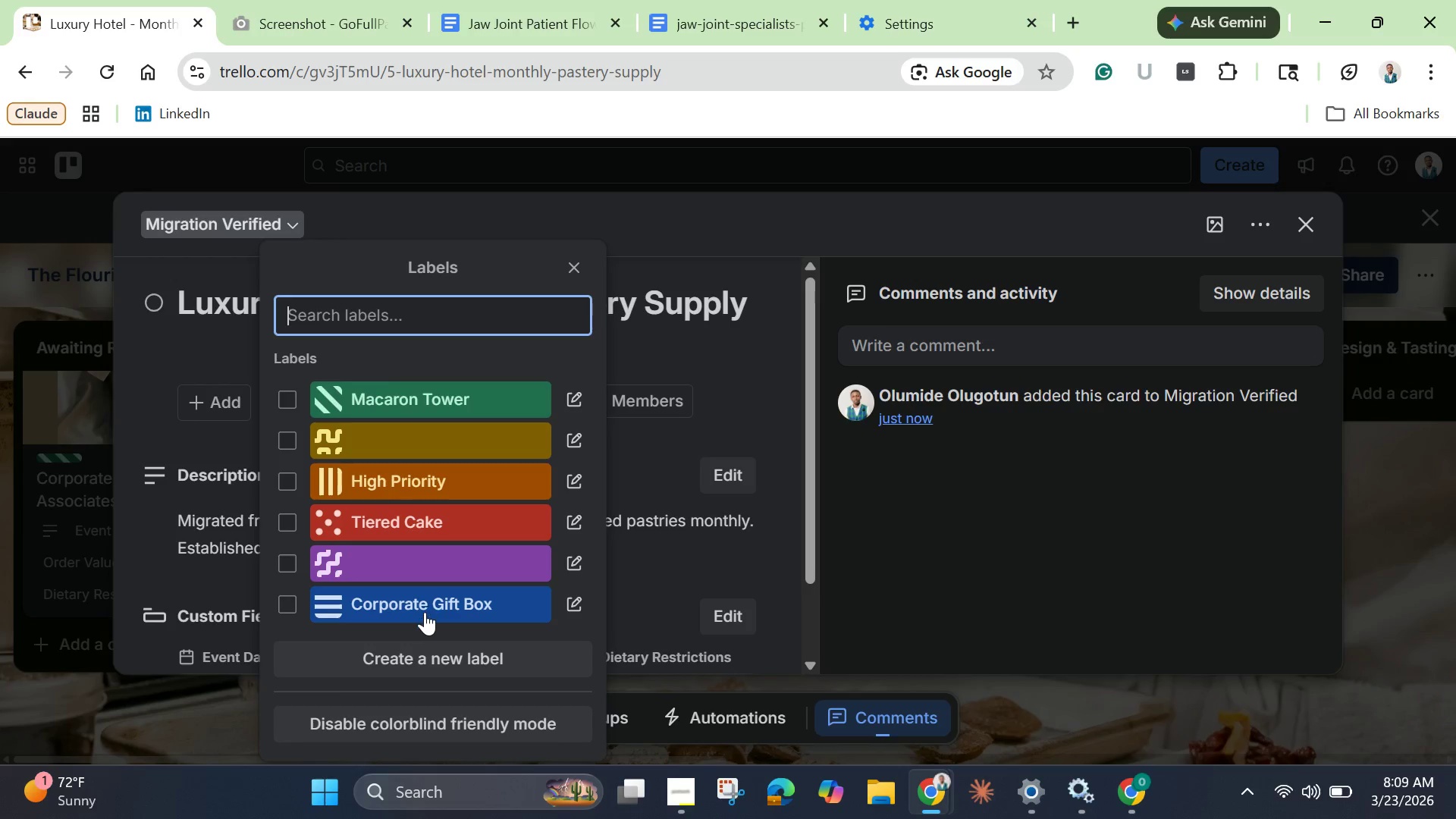 
left_click([419, 606])
 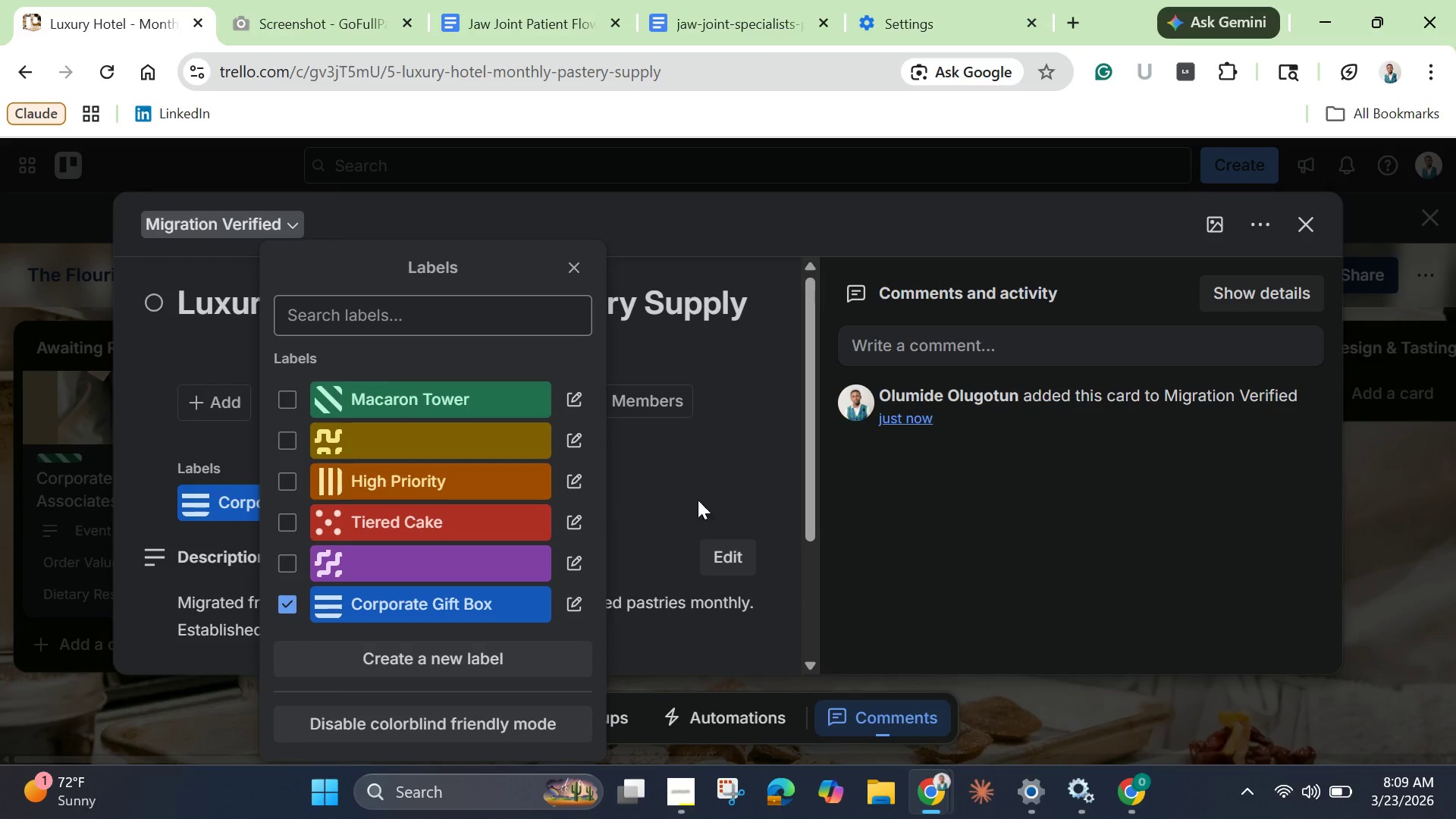 
left_click([714, 478])
 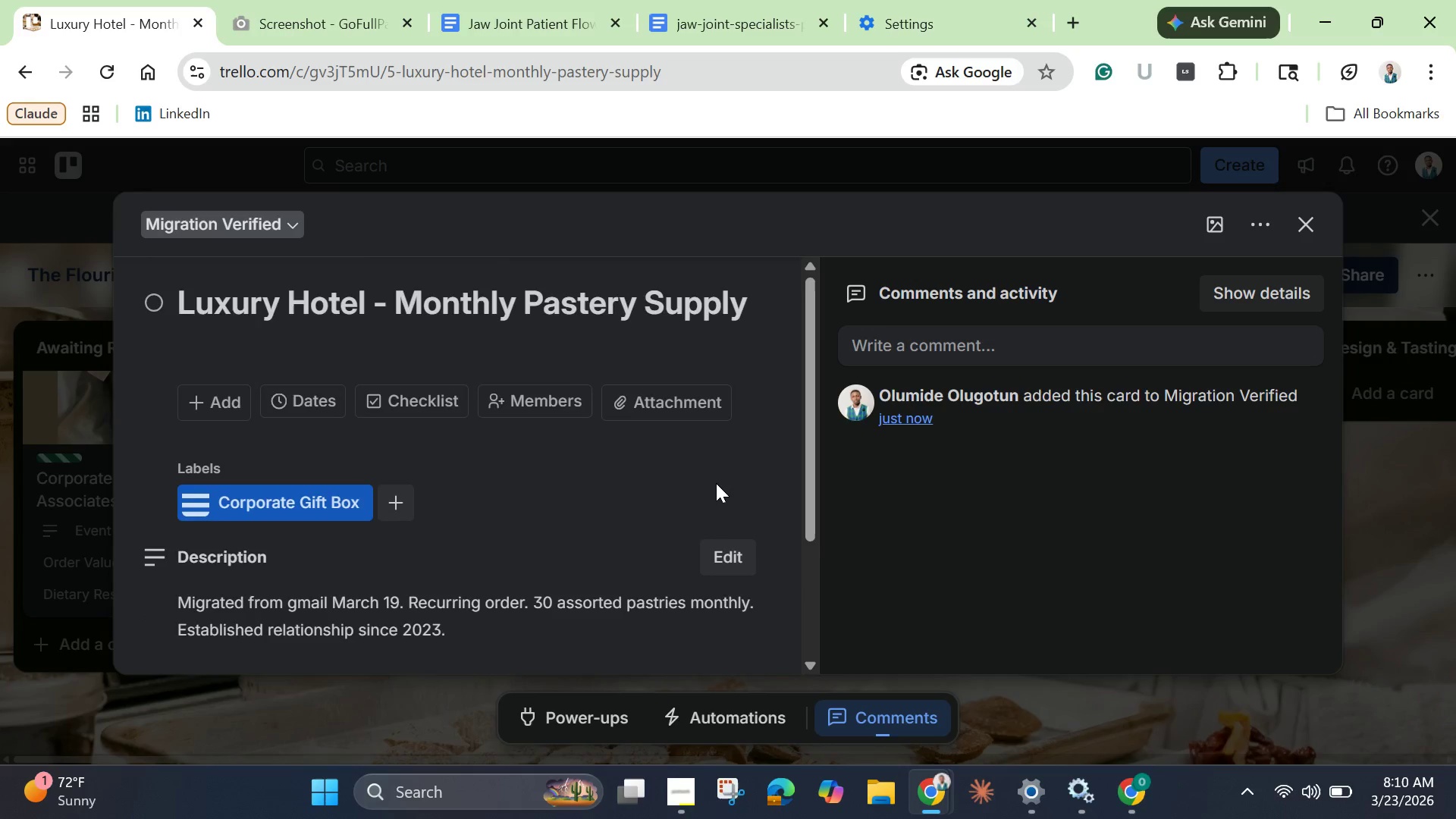 
scroll: coordinate [651, 519], scroll_direction: down, amount: 2.0
 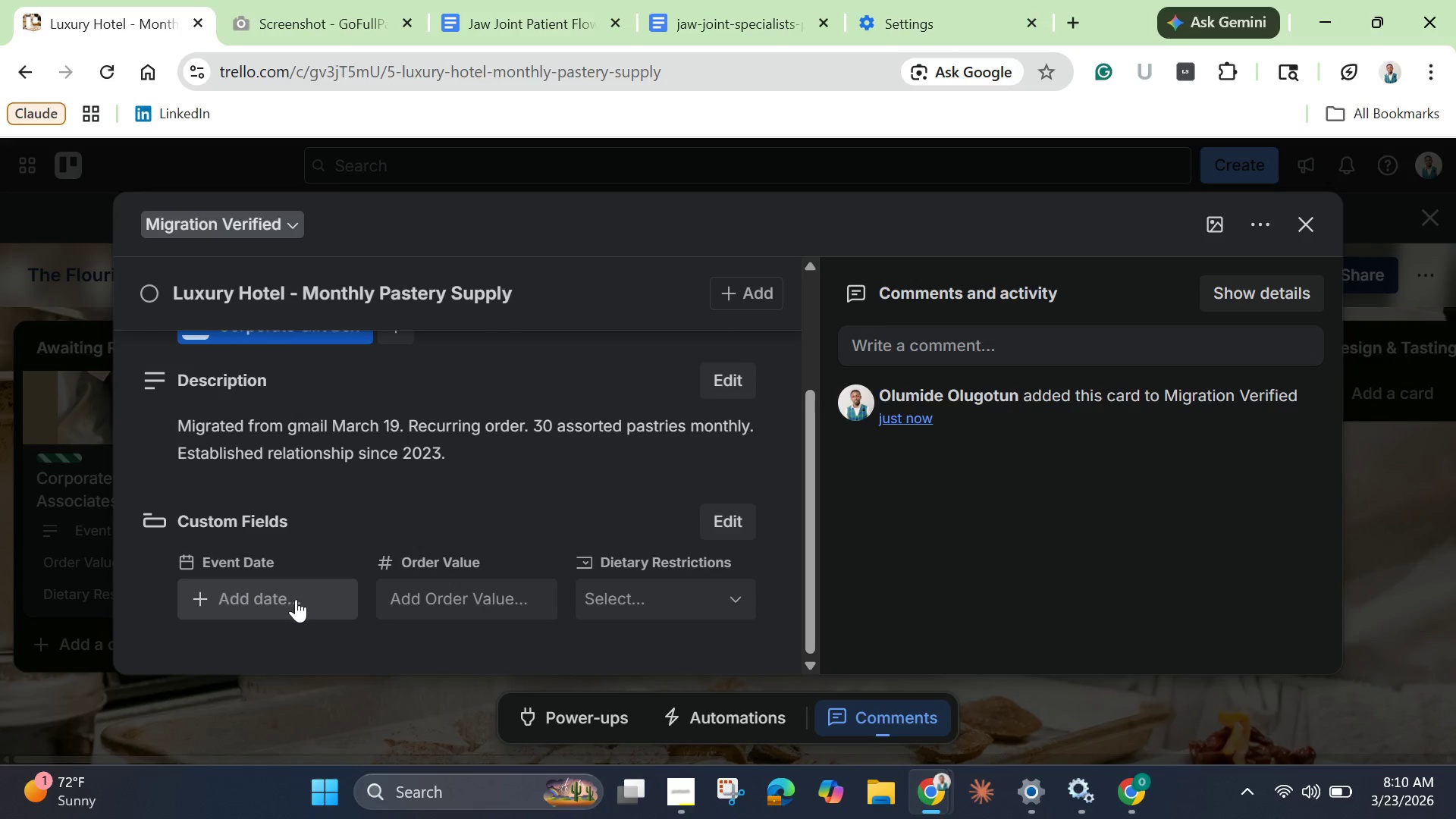 
left_click([296, 599])
 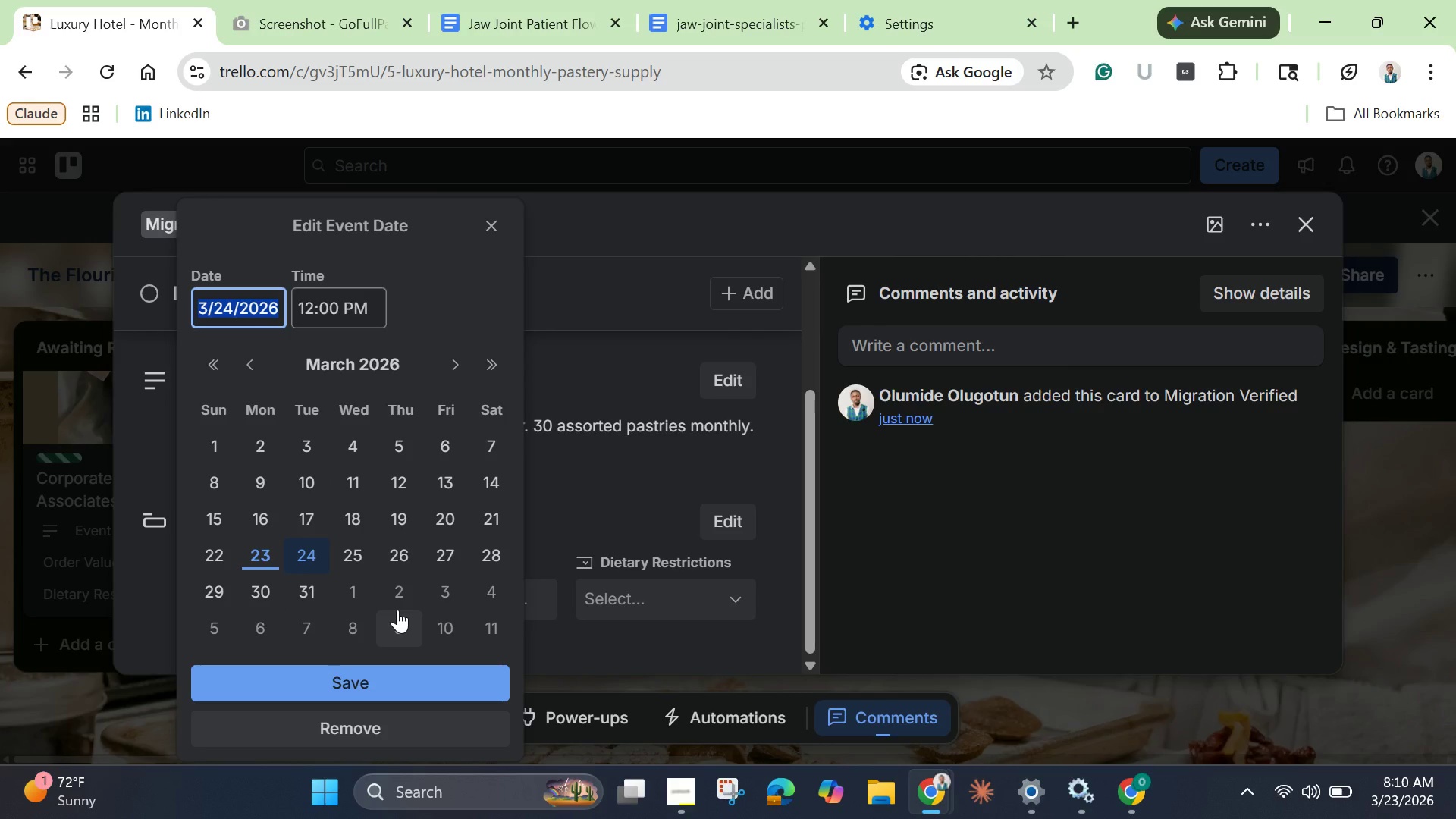 
wait(18.86)
 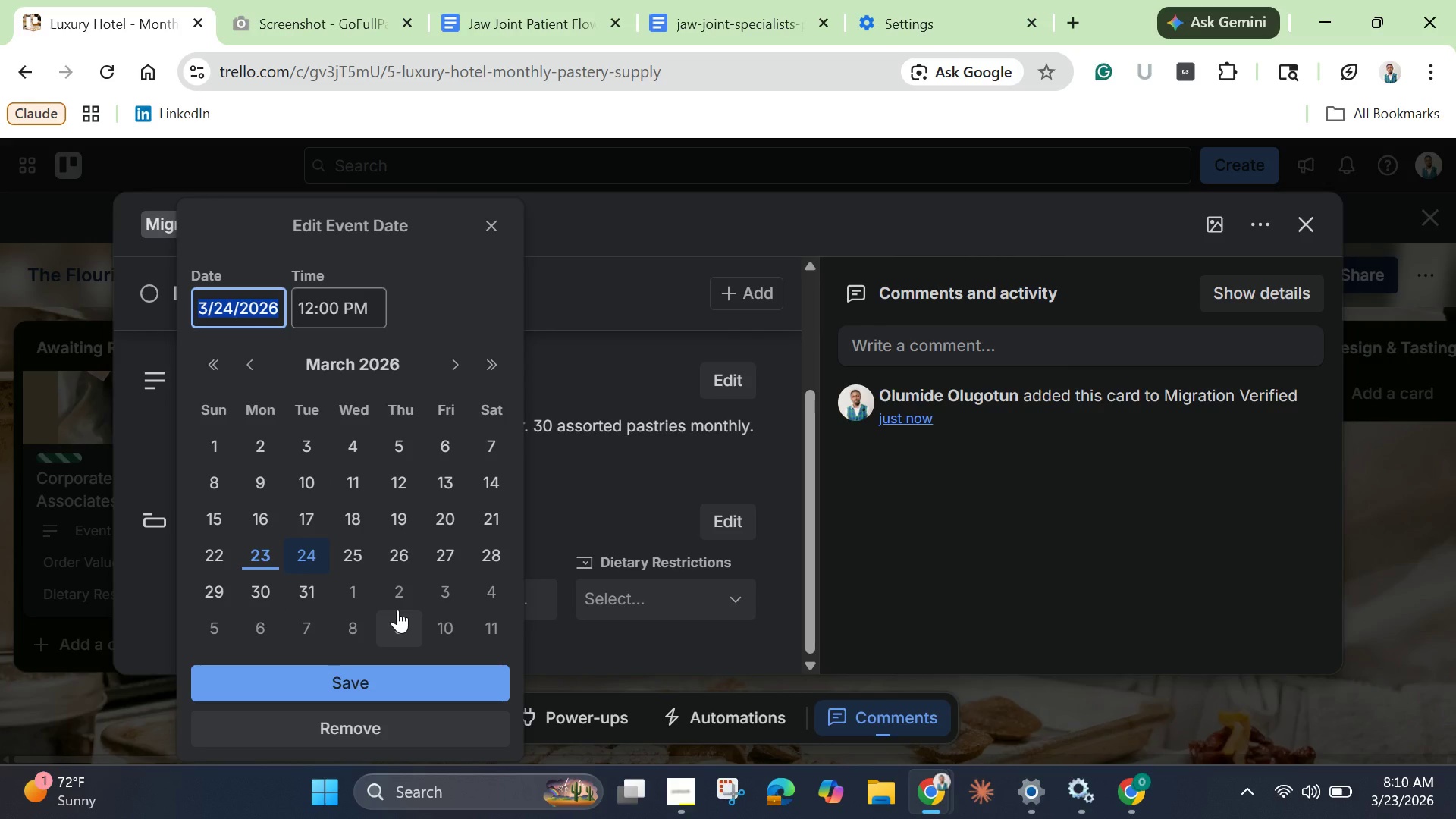 
scroll: coordinate [312, 432], scroll_direction: down, amount: 4.0
 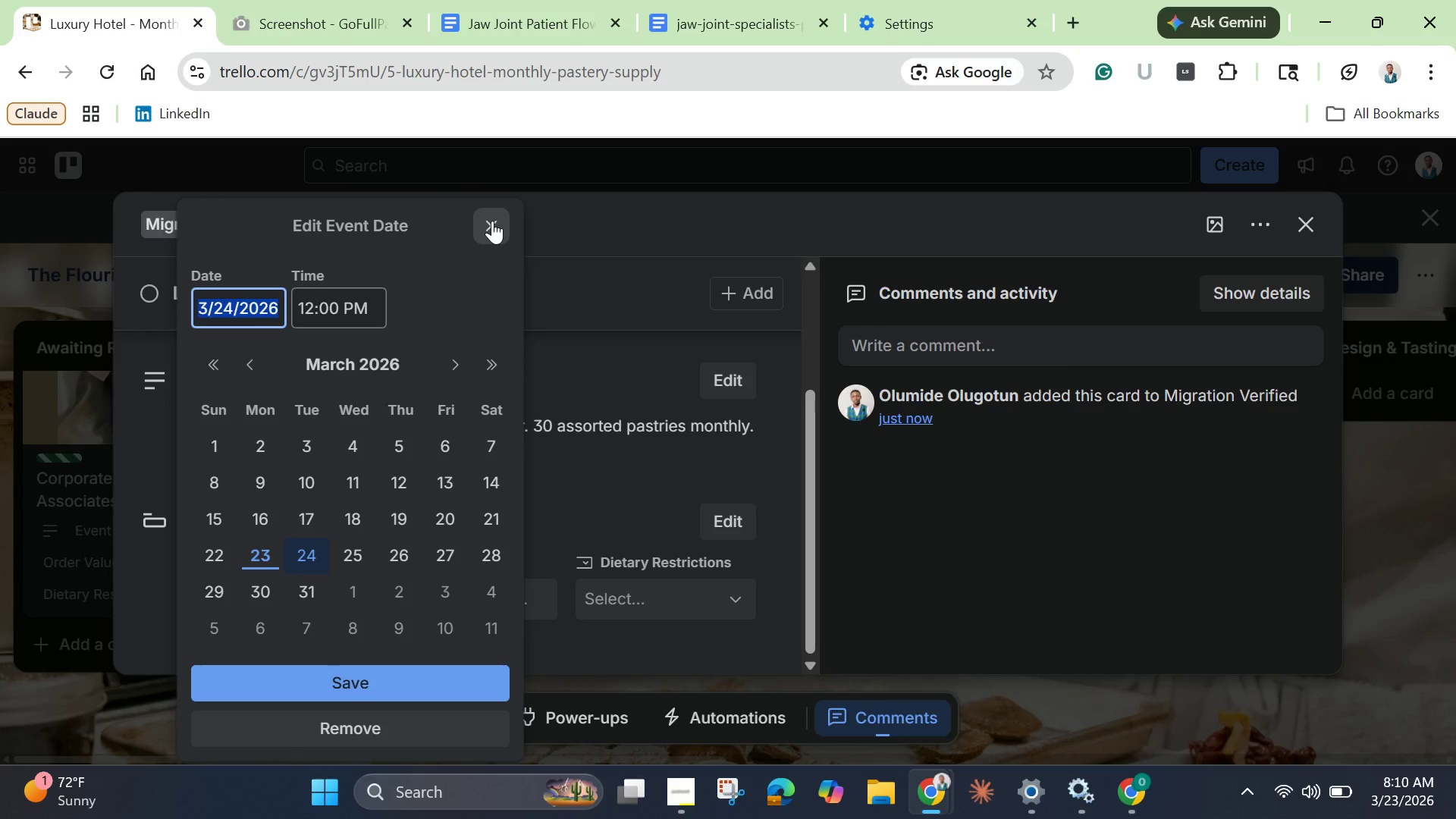 
left_click([492, 221])
 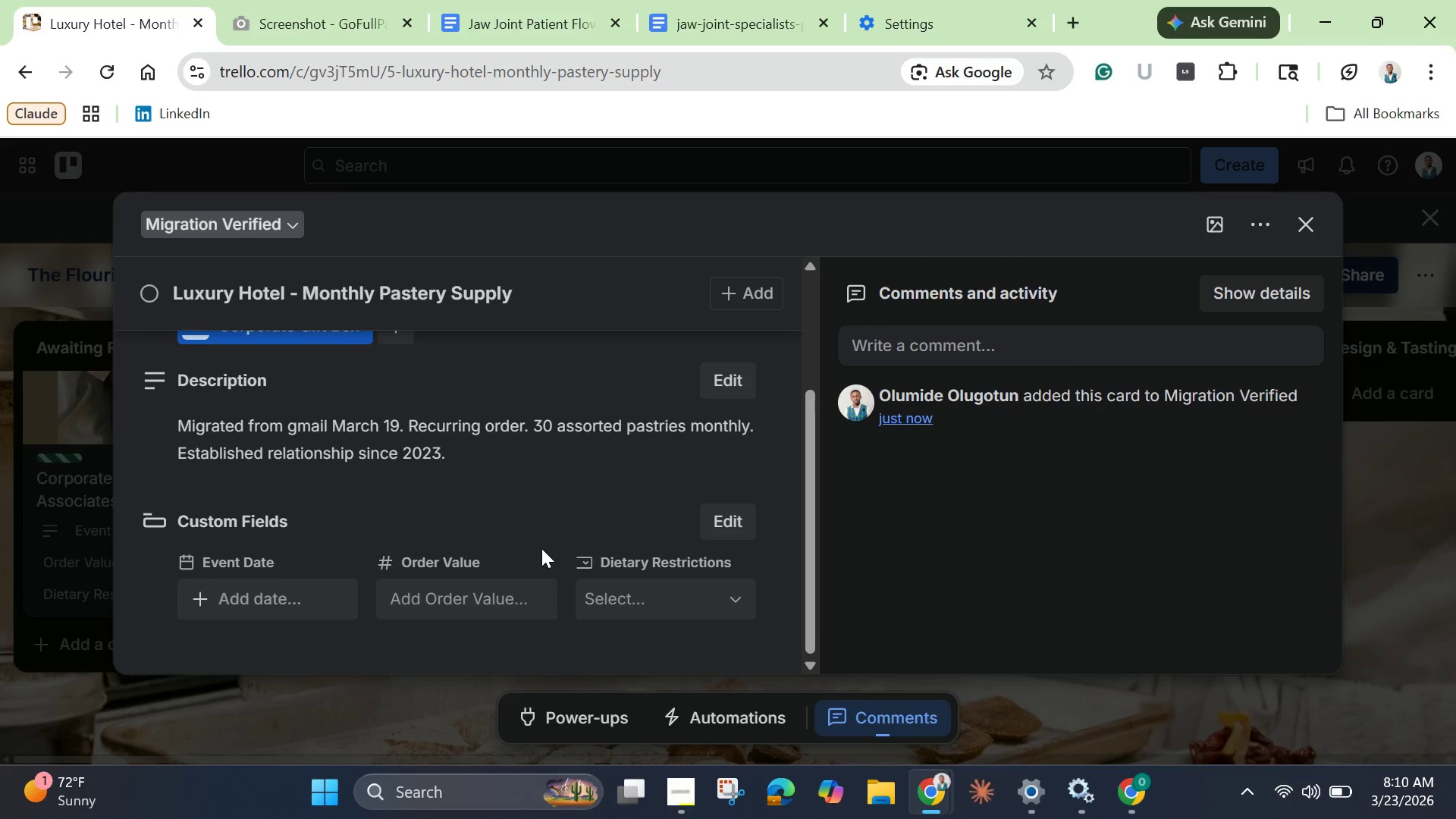 
left_click([471, 596])
 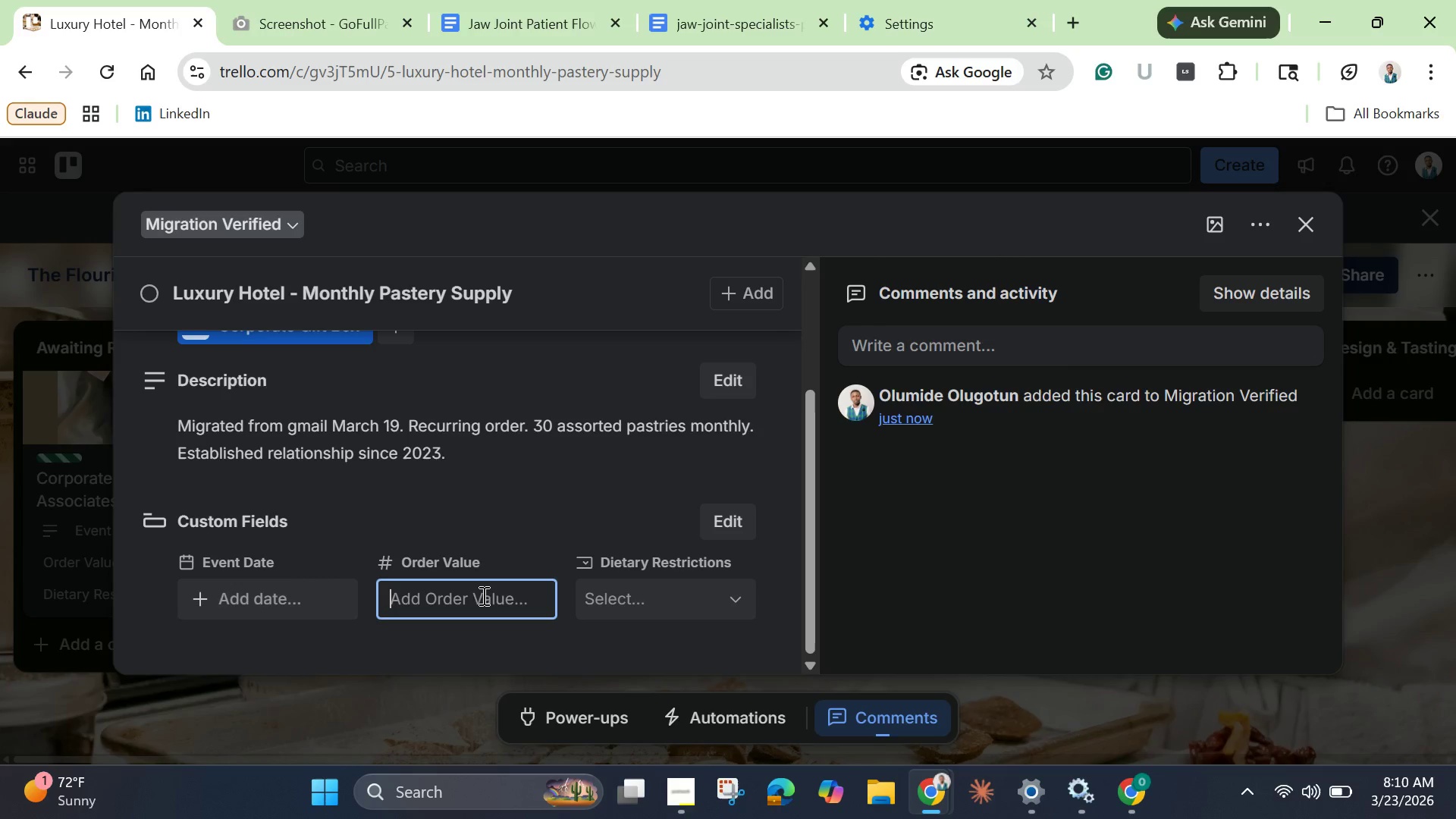 
type(55)
key(Backspace)
type(00)
 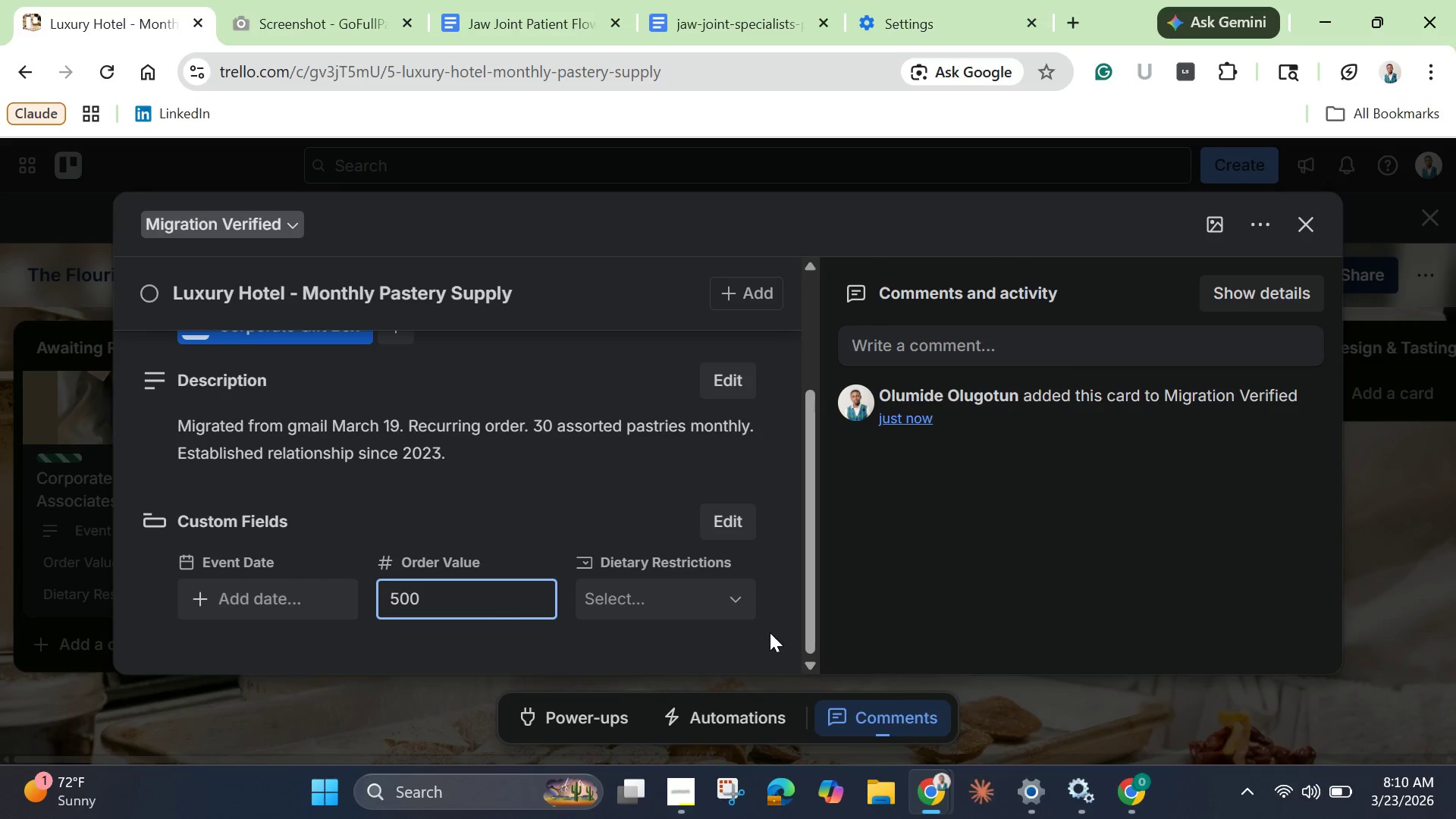 
left_click([715, 603])
 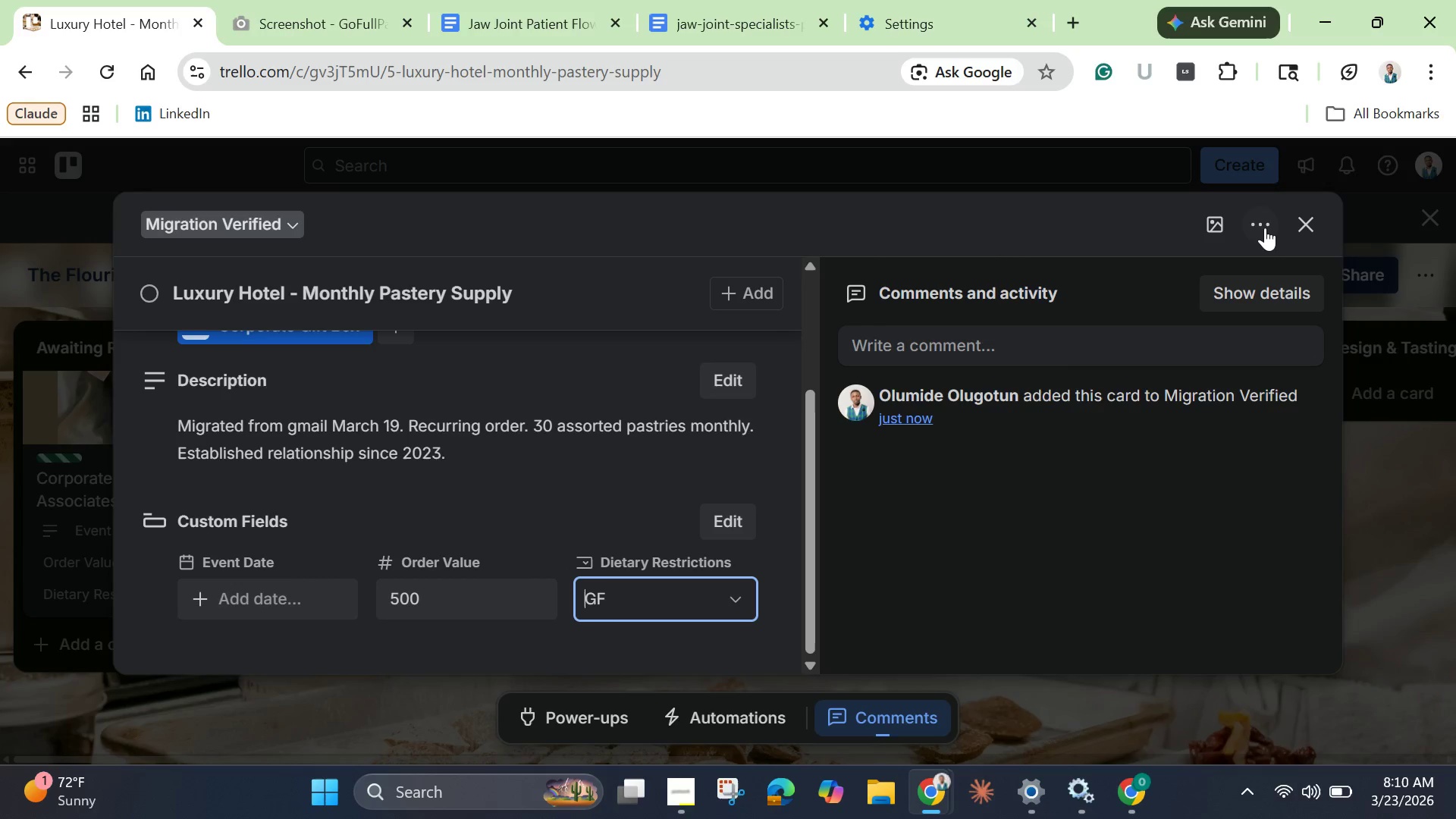 
wait(7.5)
 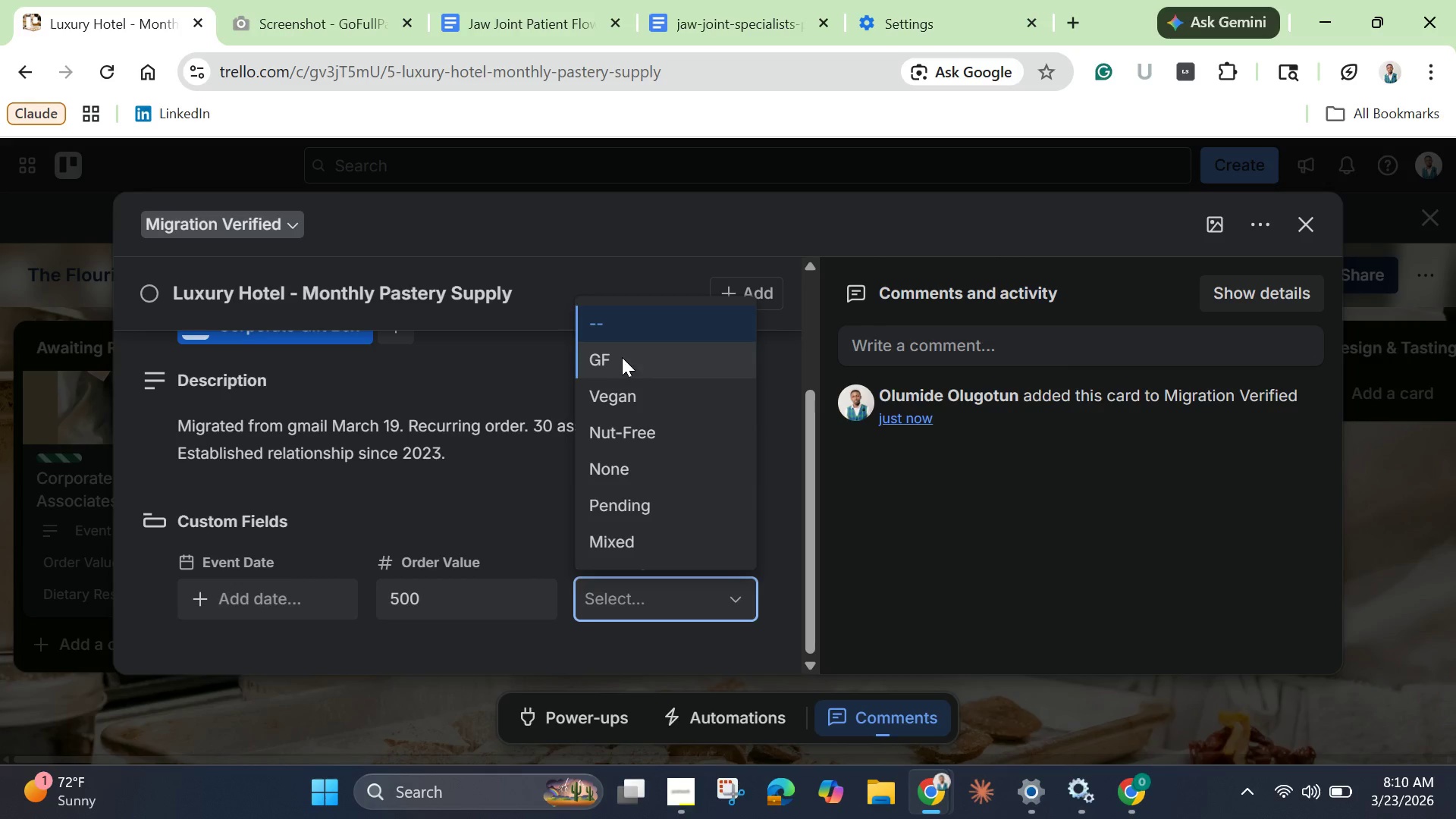 
scroll: coordinate [295, 366], scroll_direction: up, amount: 4.0
 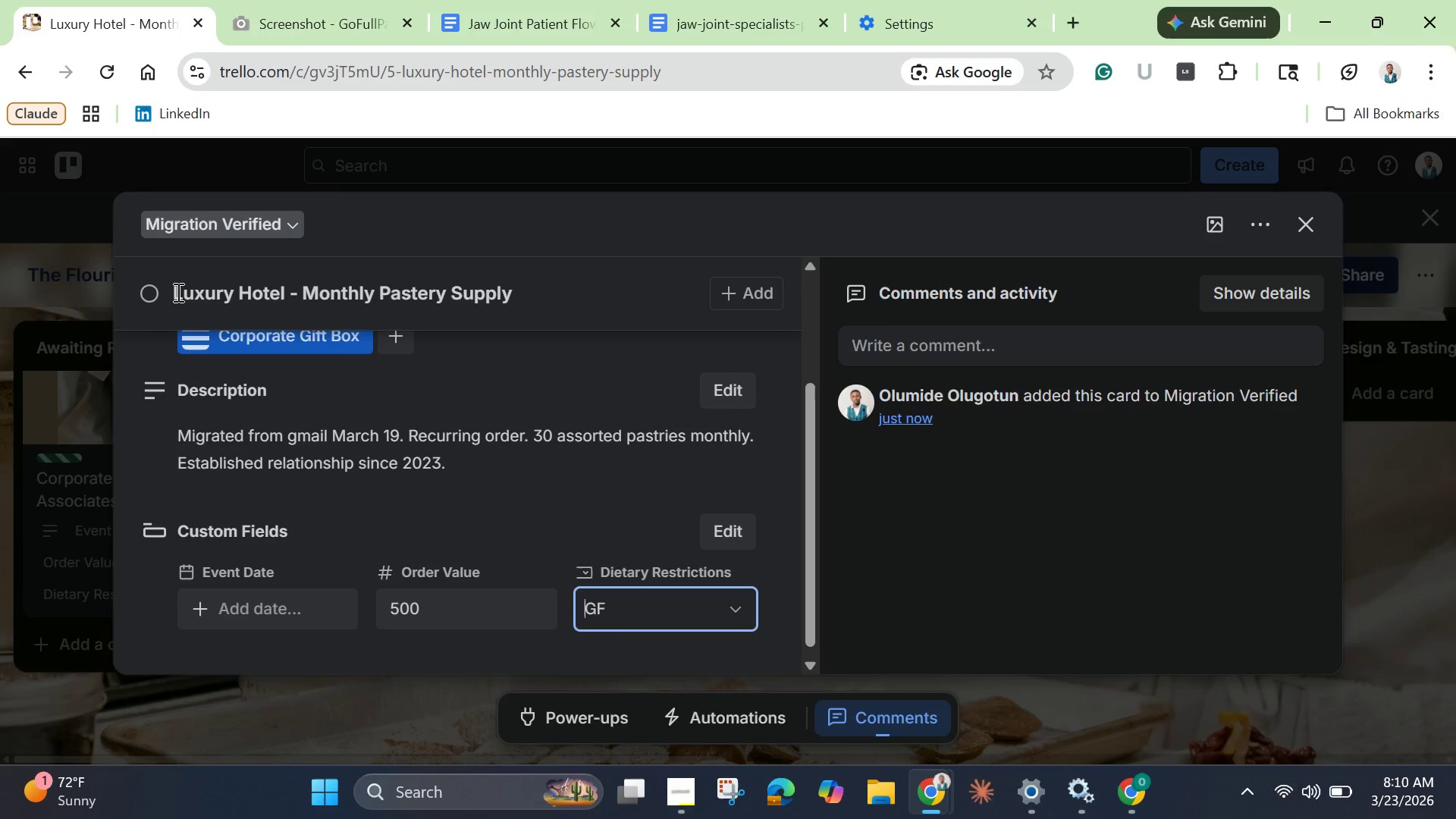 
left_click_drag(start_coordinate=[174, 292], to_coordinate=[287, 293])
 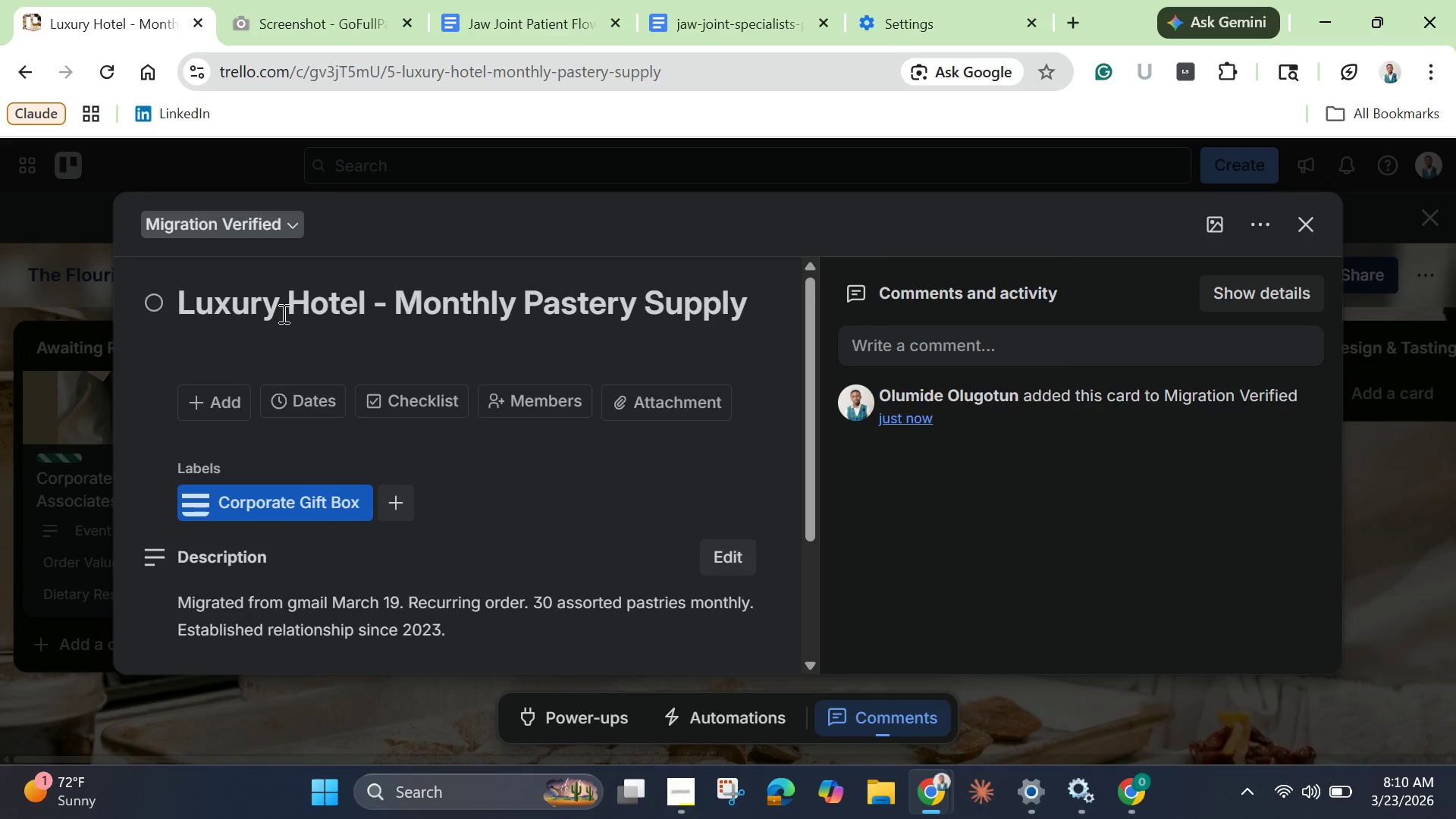 
key(Control+C)
 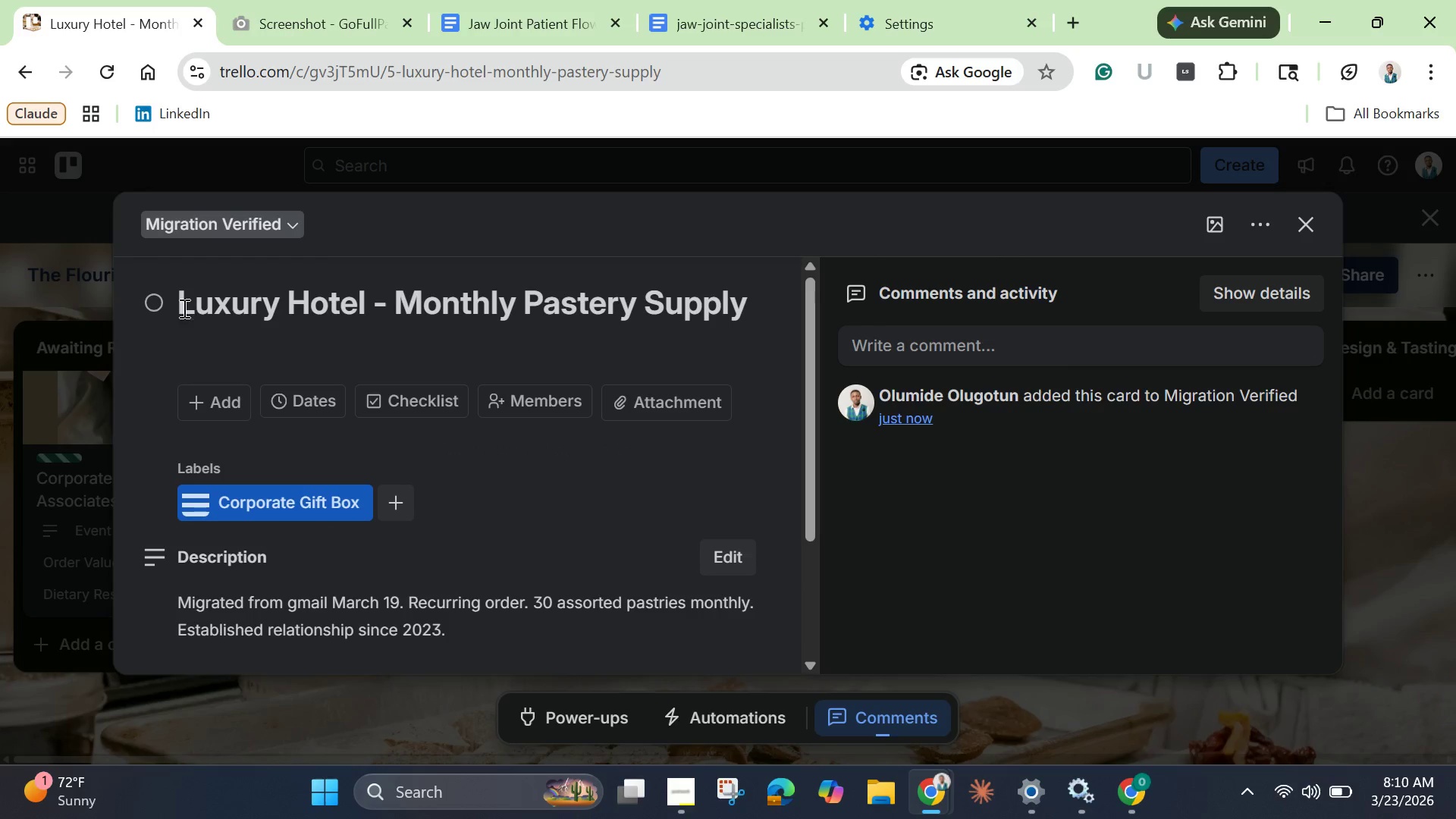 
left_click_drag(start_coordinate=[181, 306], to_coordinate=[368, 306])
 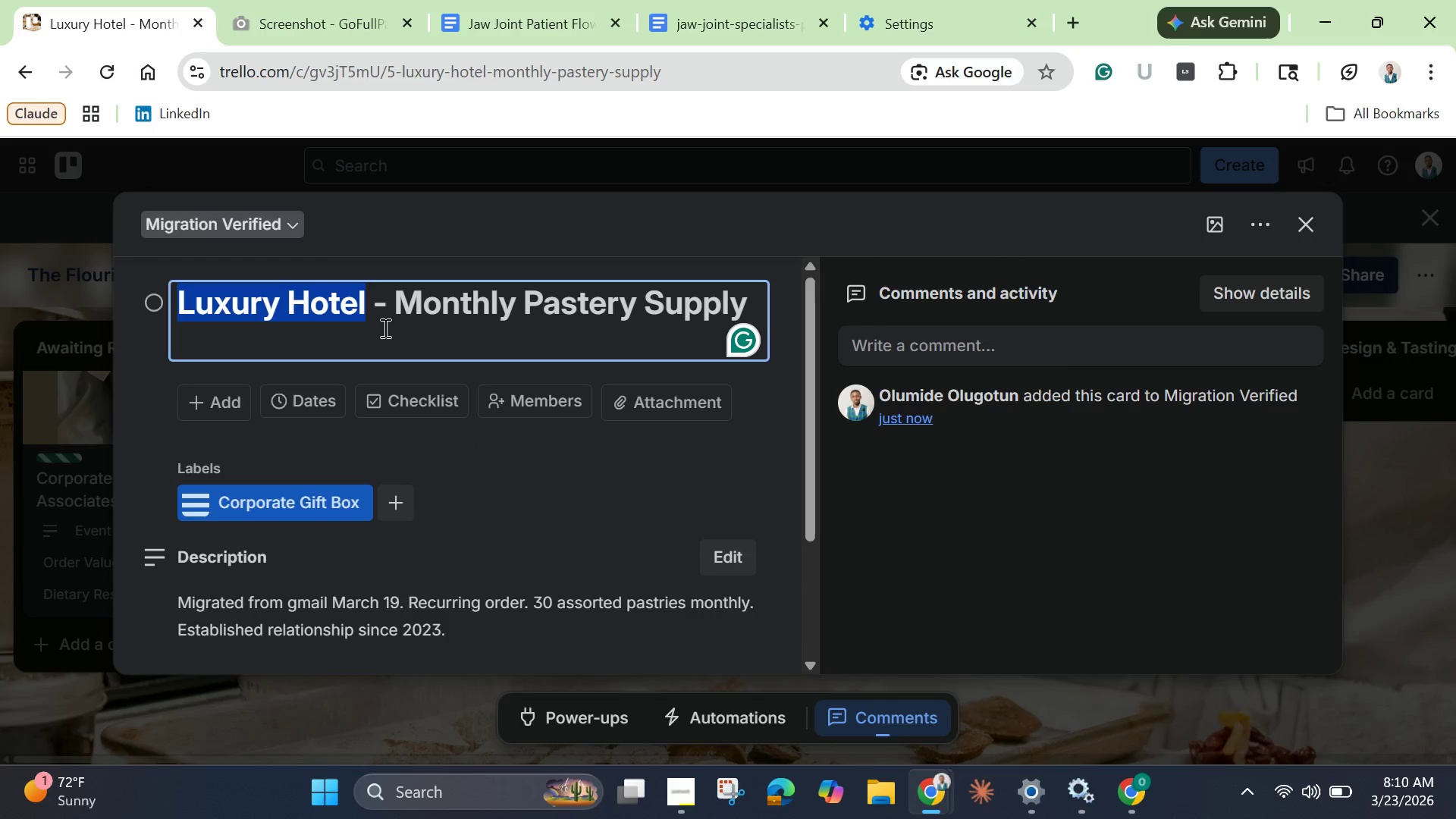 
key(Control+C)
 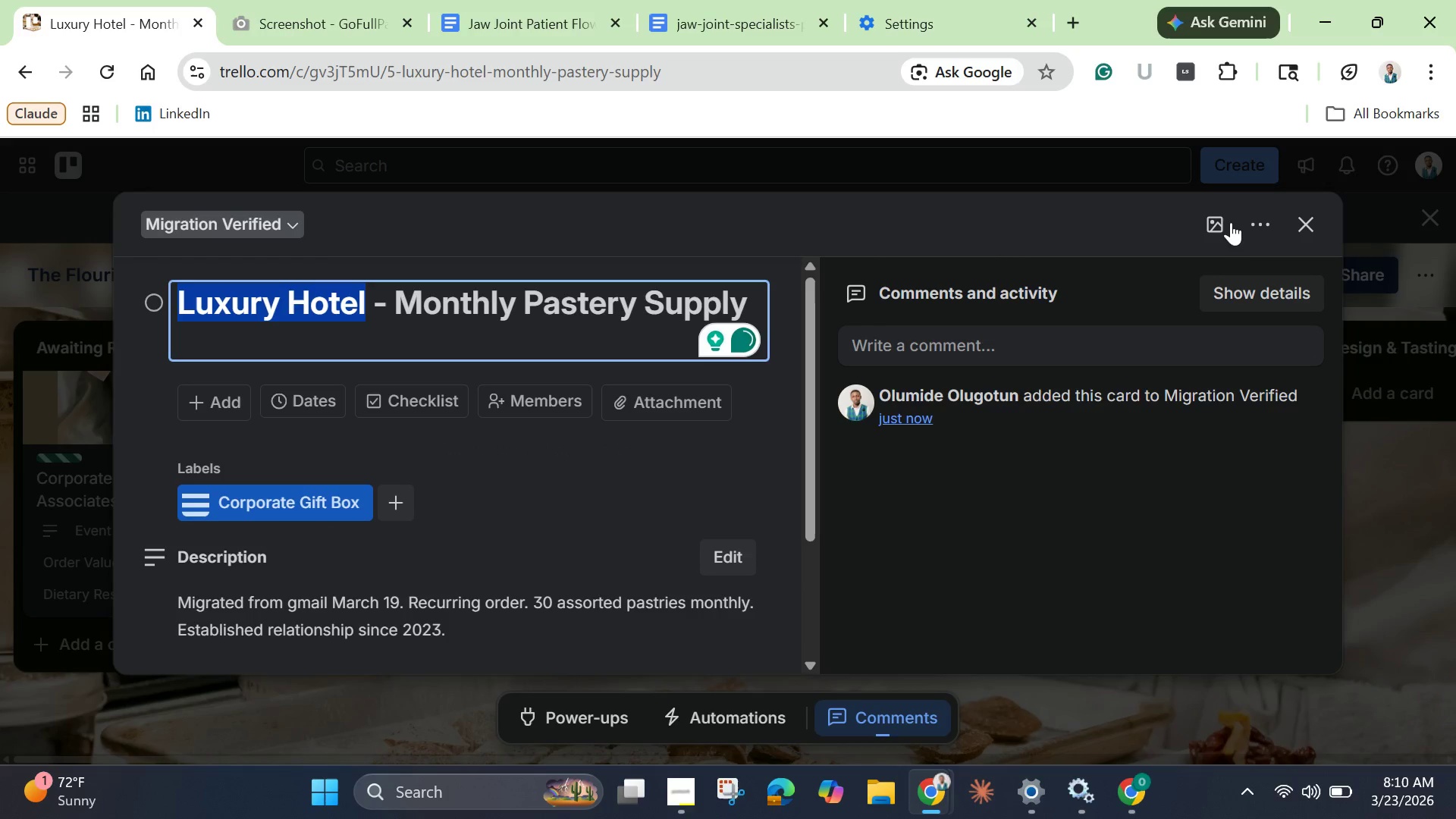 
left_click_drag(start_coordinate=[1218, 221], to_coordinate=[1213, 220])
 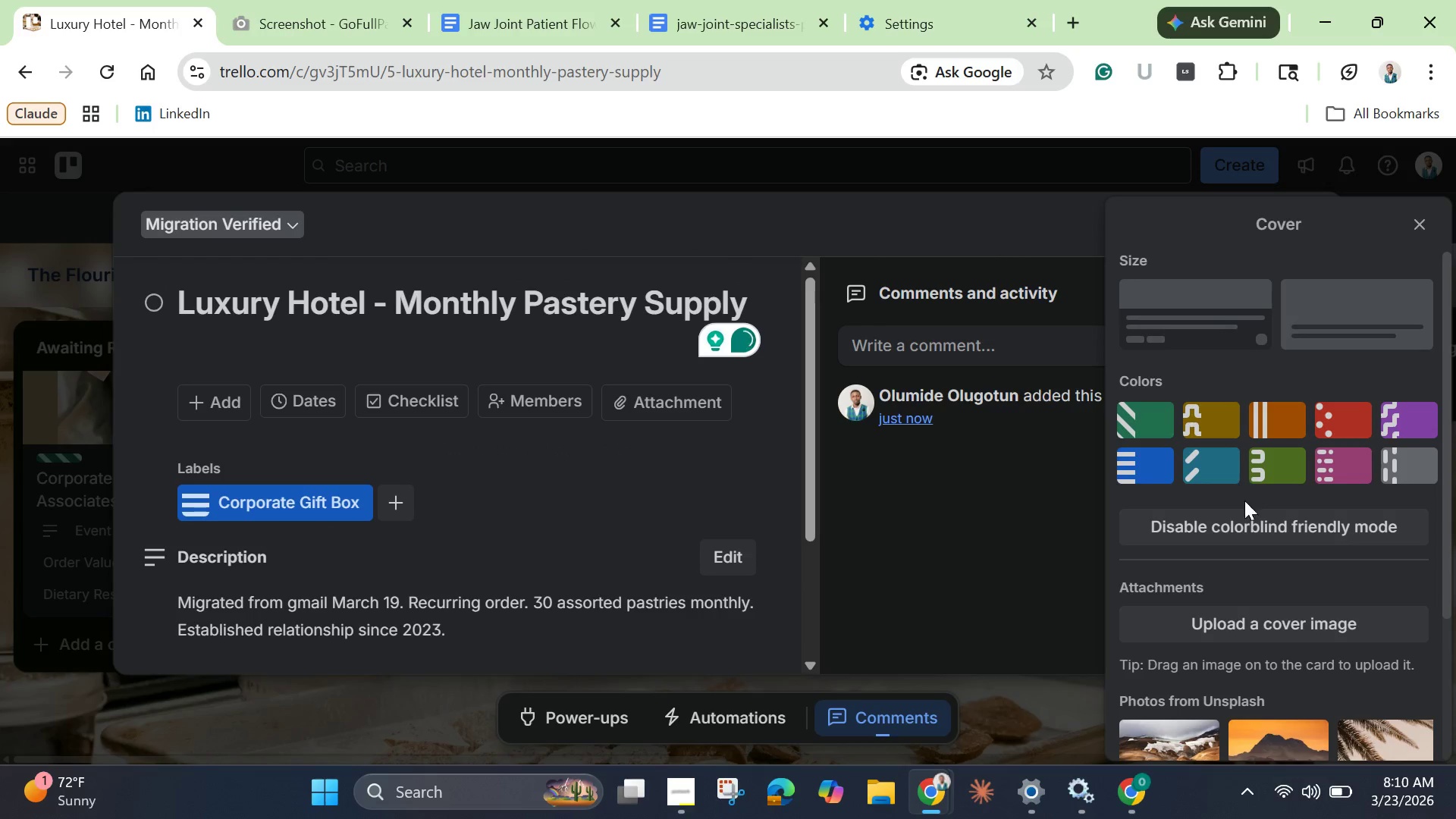 
scroll: coordinate [1251, 580], scroll_direction: down, amount: 2.0
 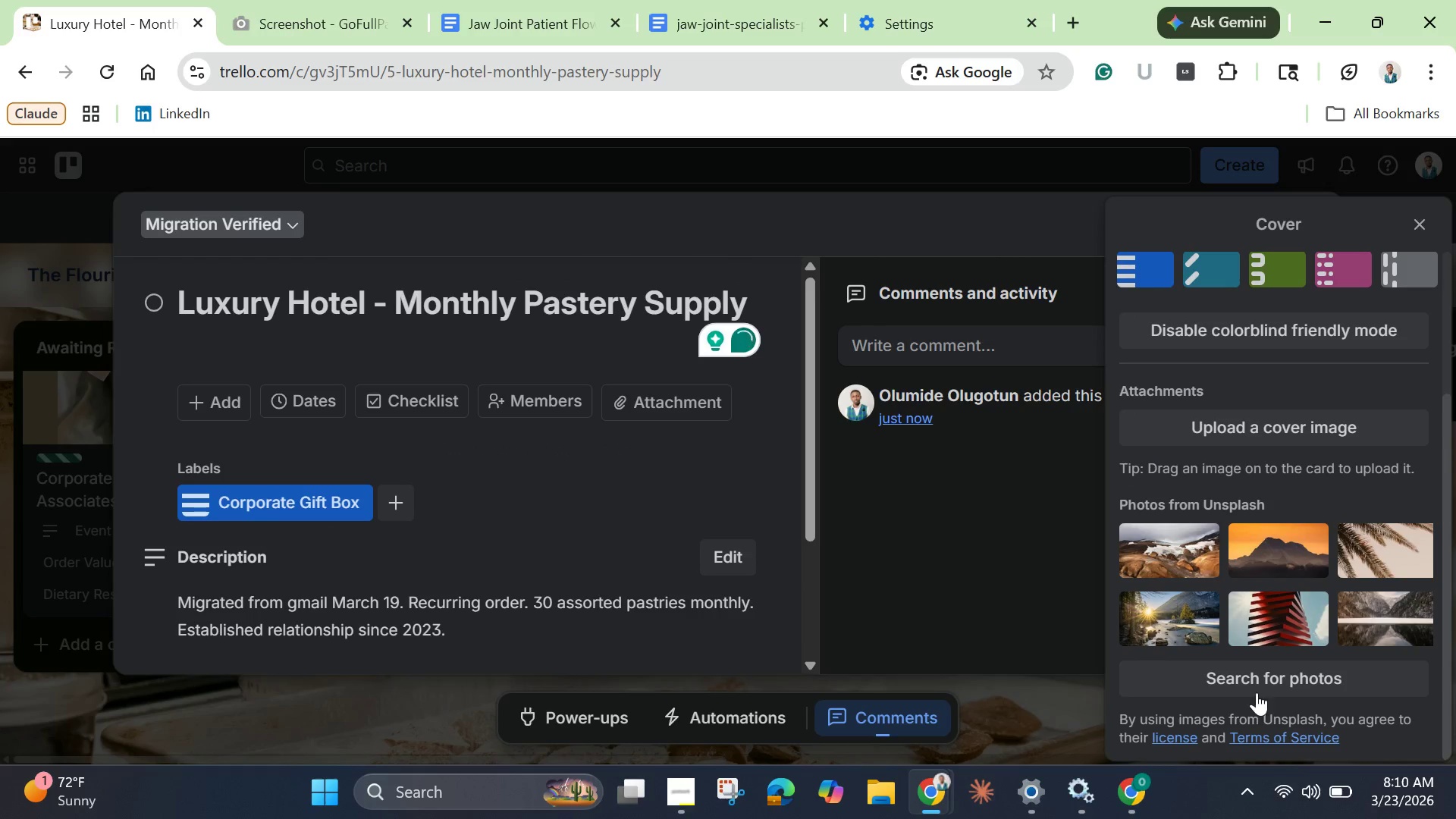 
left_click([1255, 681])
 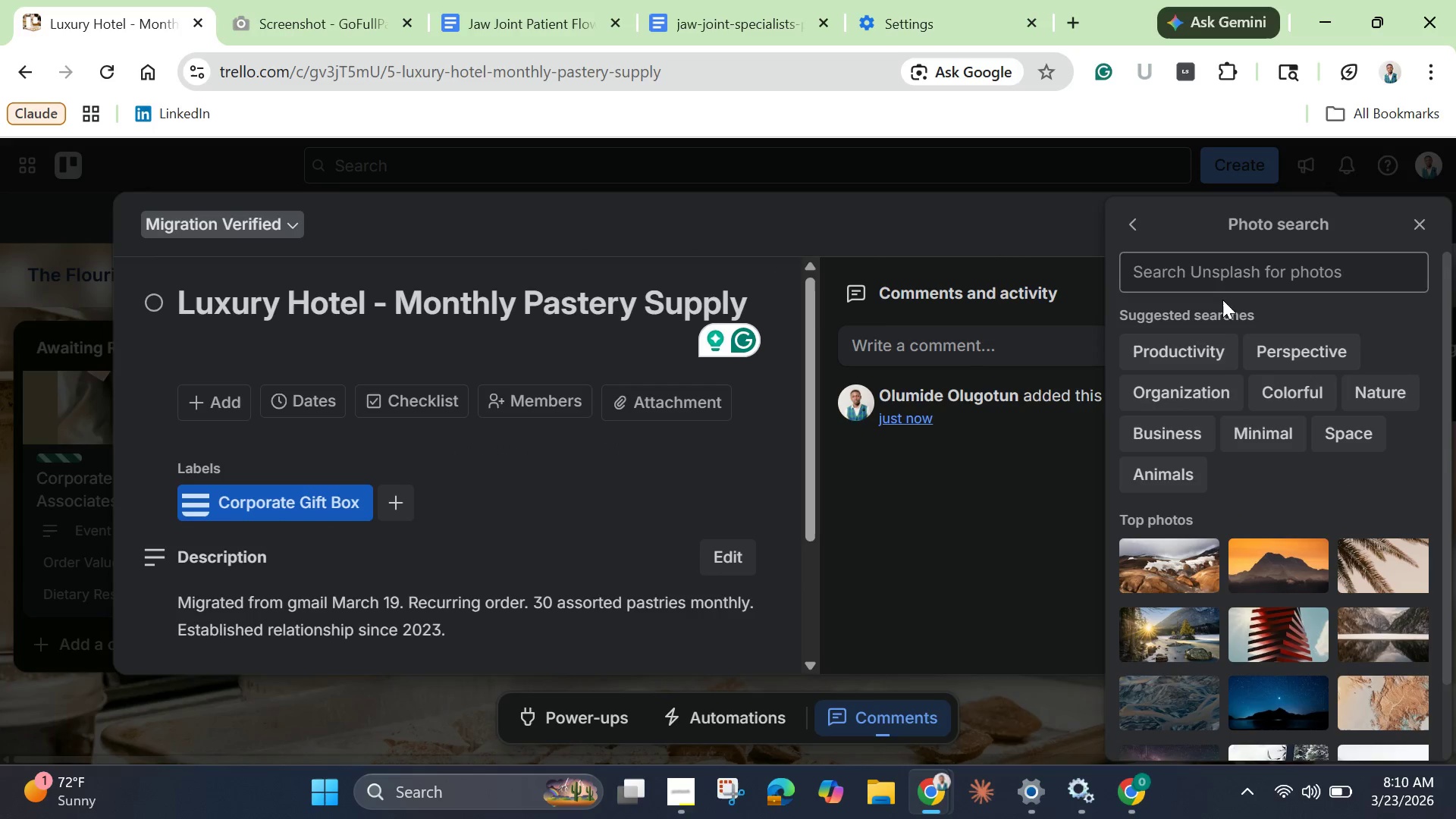 
left_click([1219, 275])
 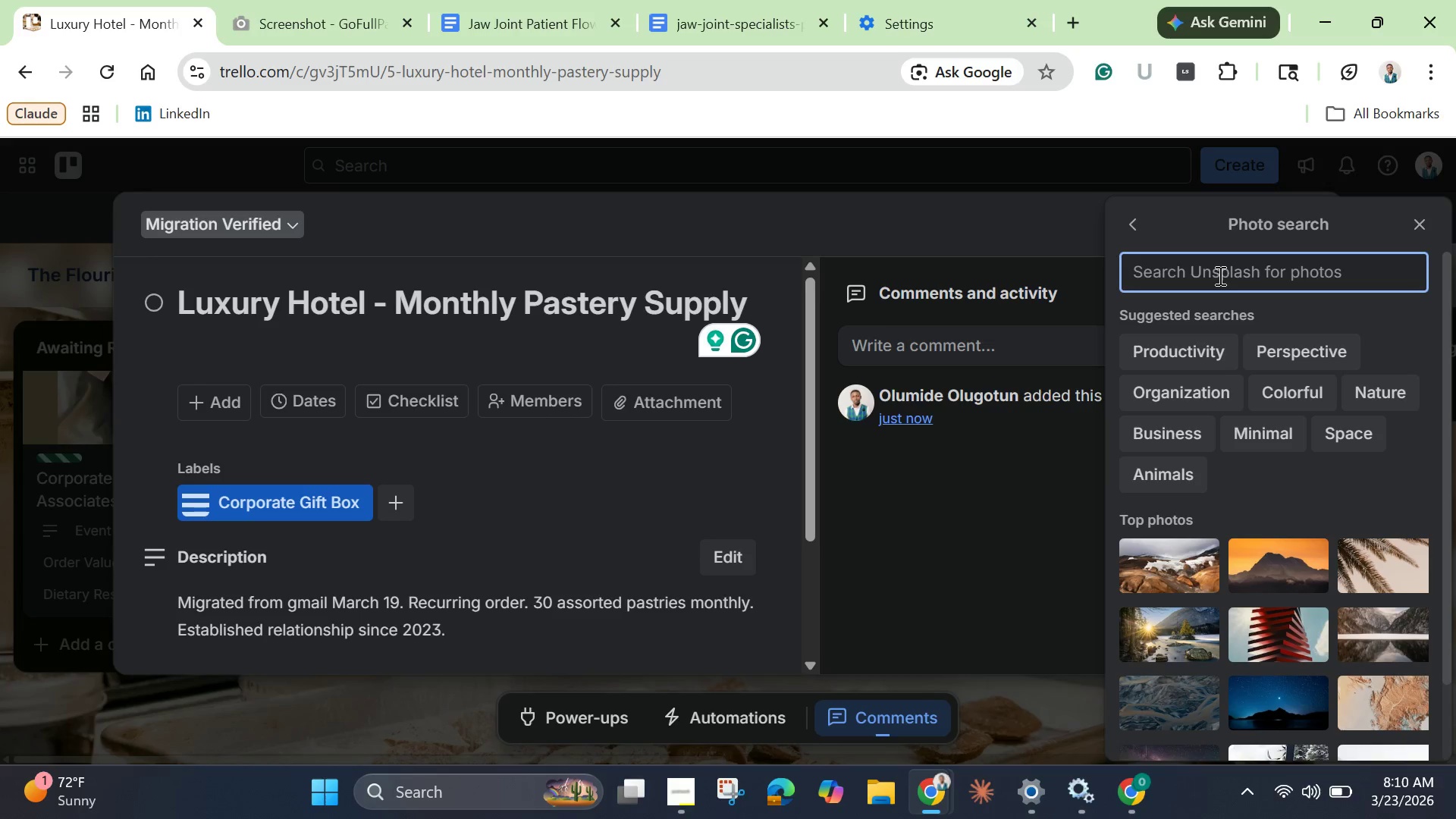 
key(Control+V)
 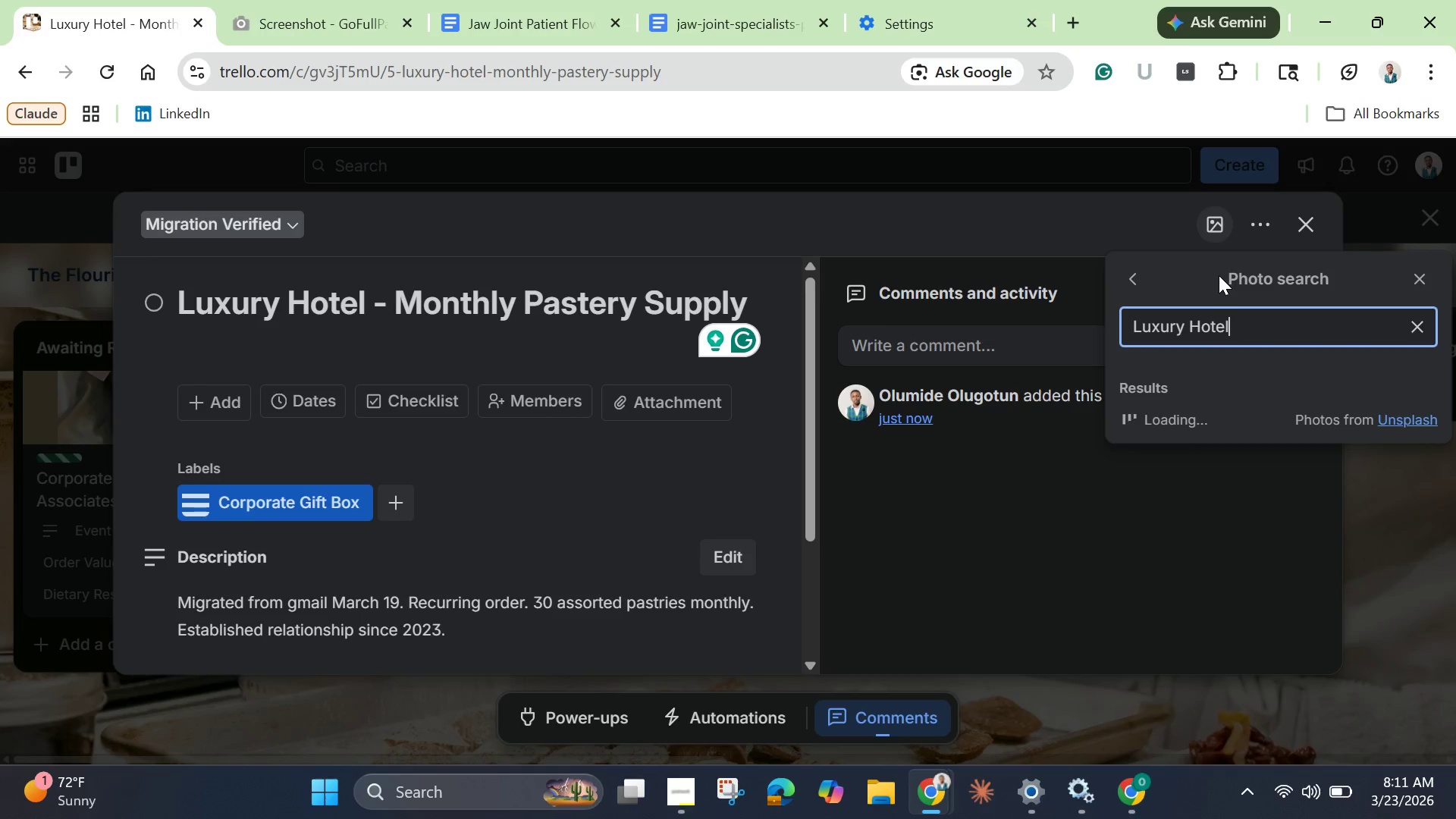 
key(Enter)
 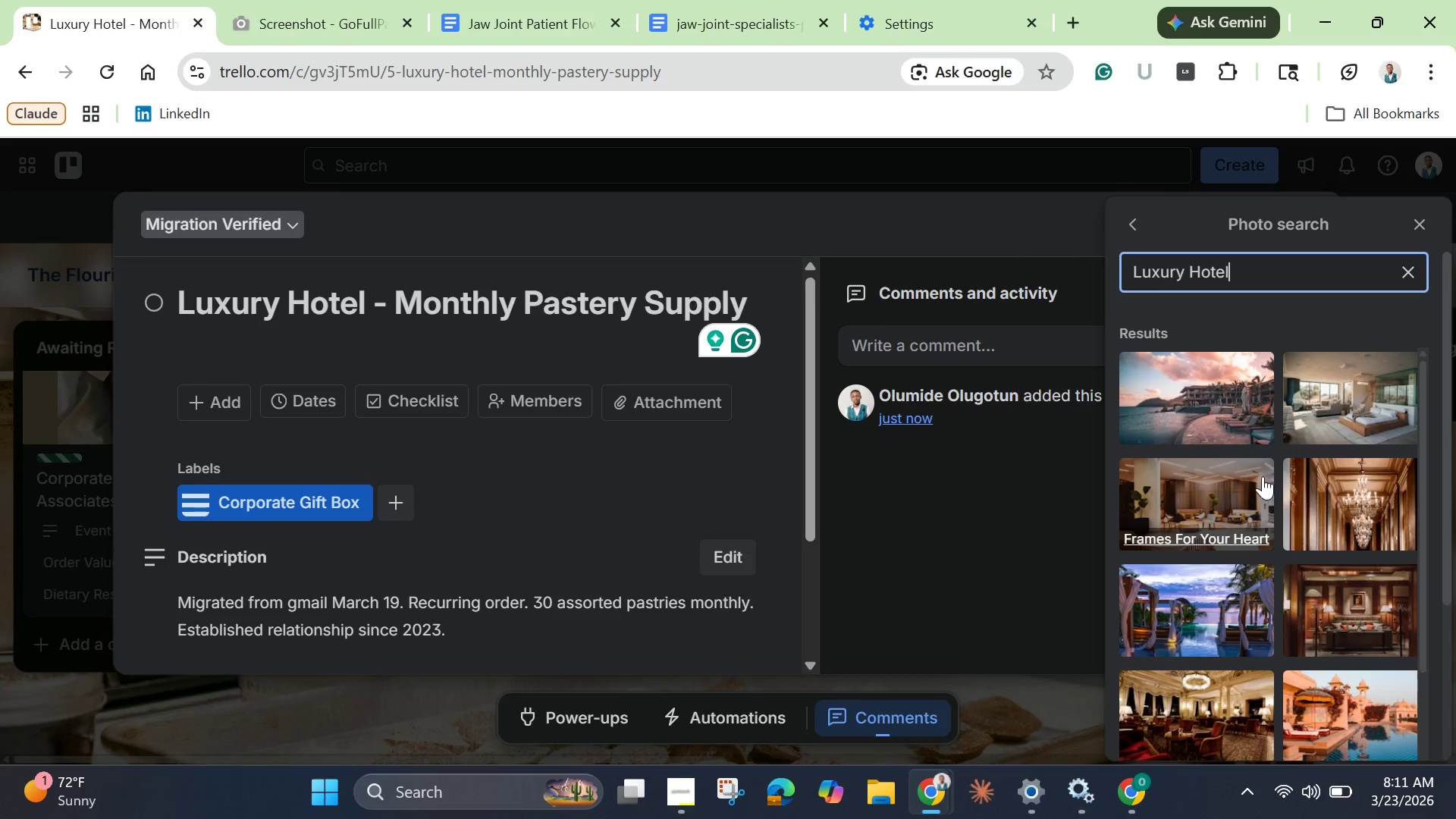 
left_click([1241, 384])
 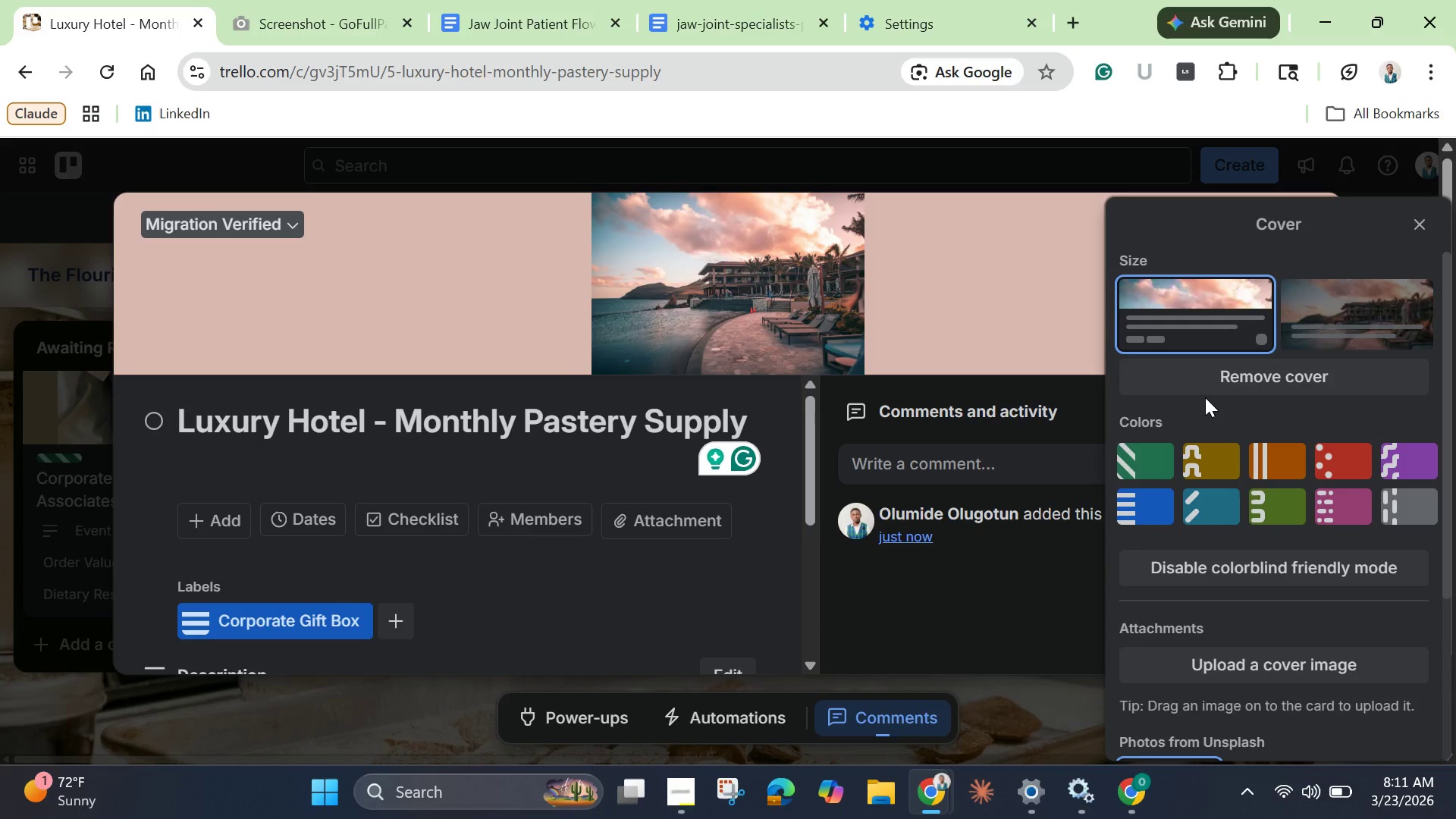 
wait(19.38)
 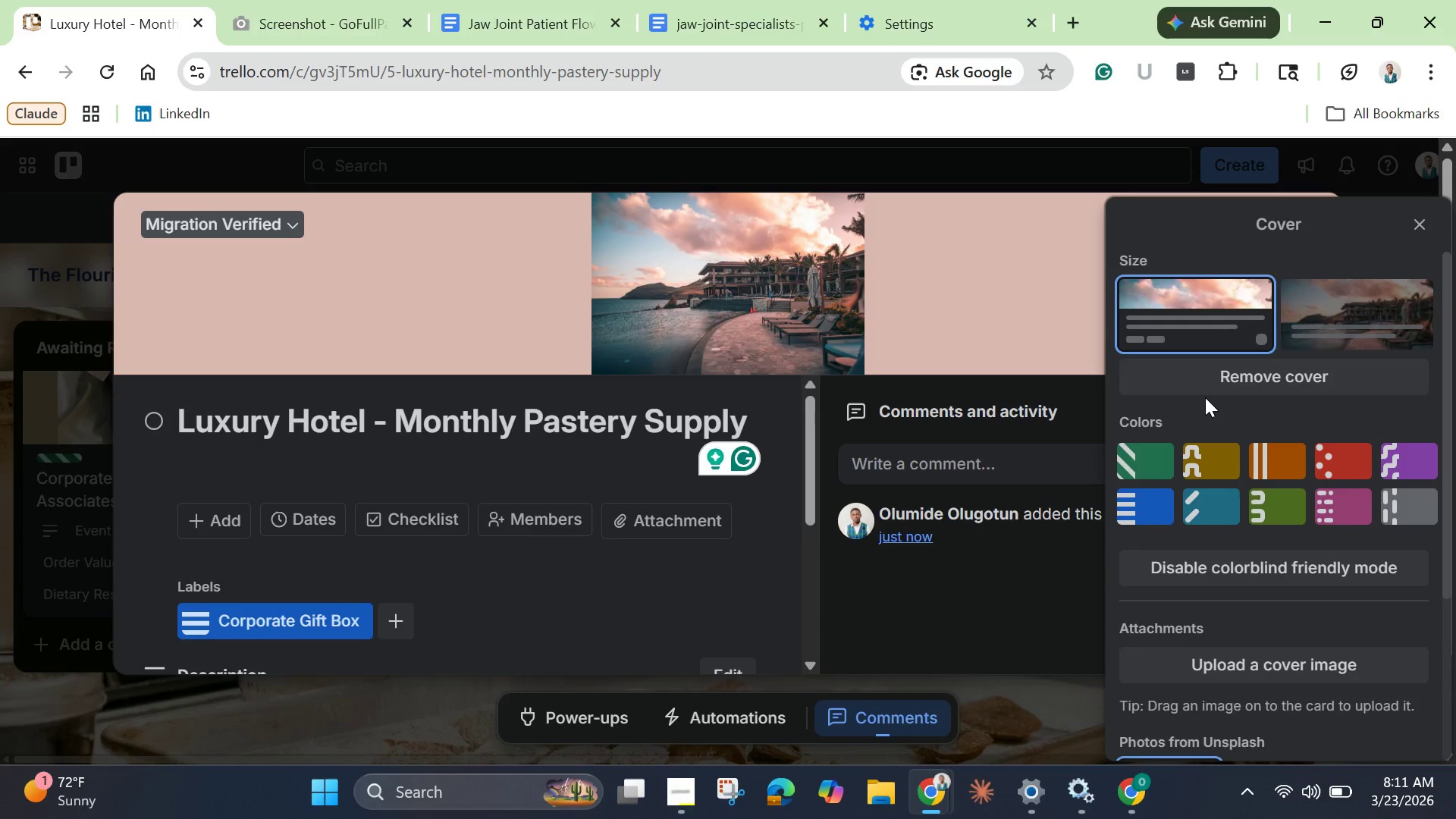 
left_click([1416, 221])
 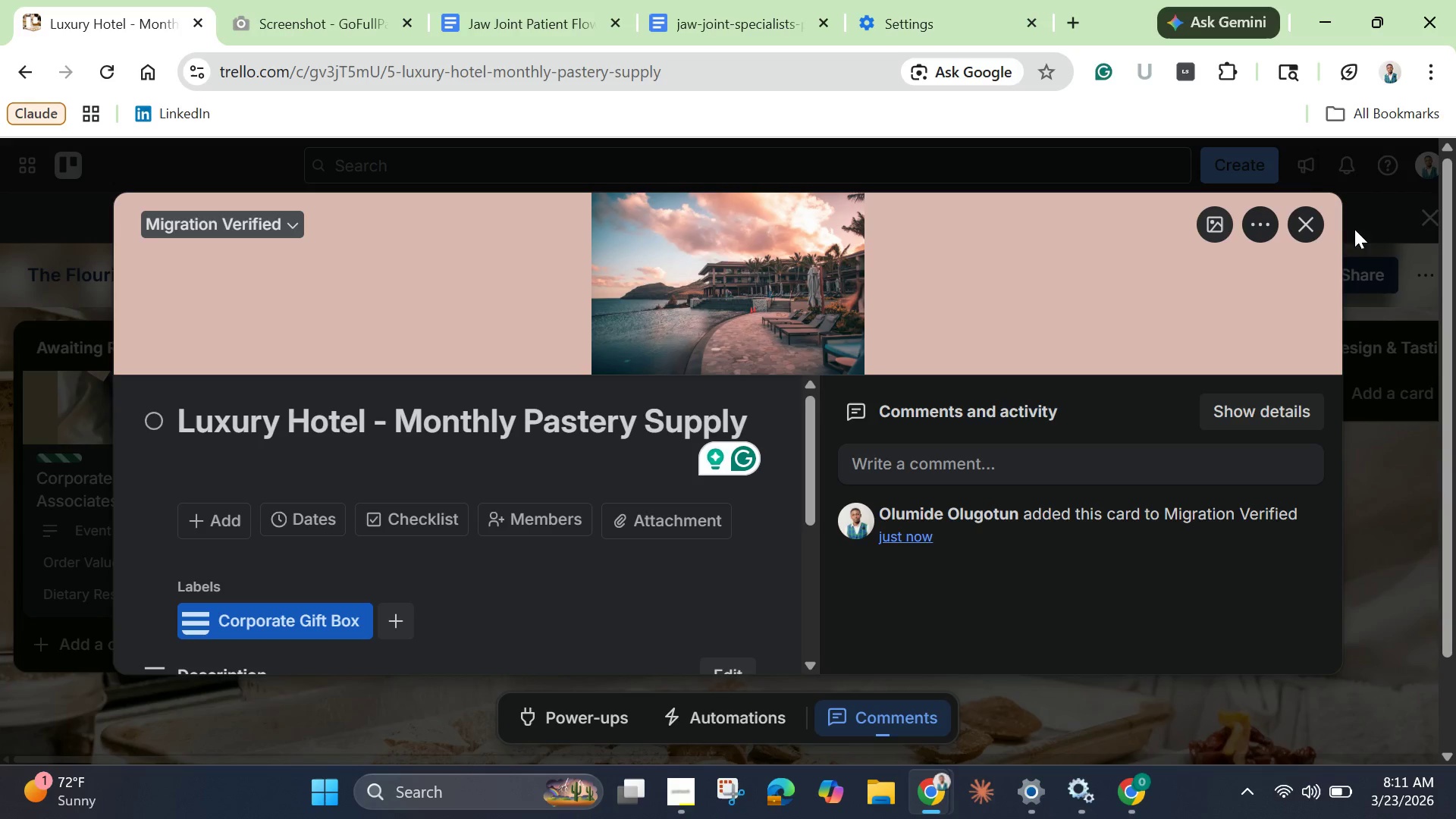 
mouse_move([1294, 241])
 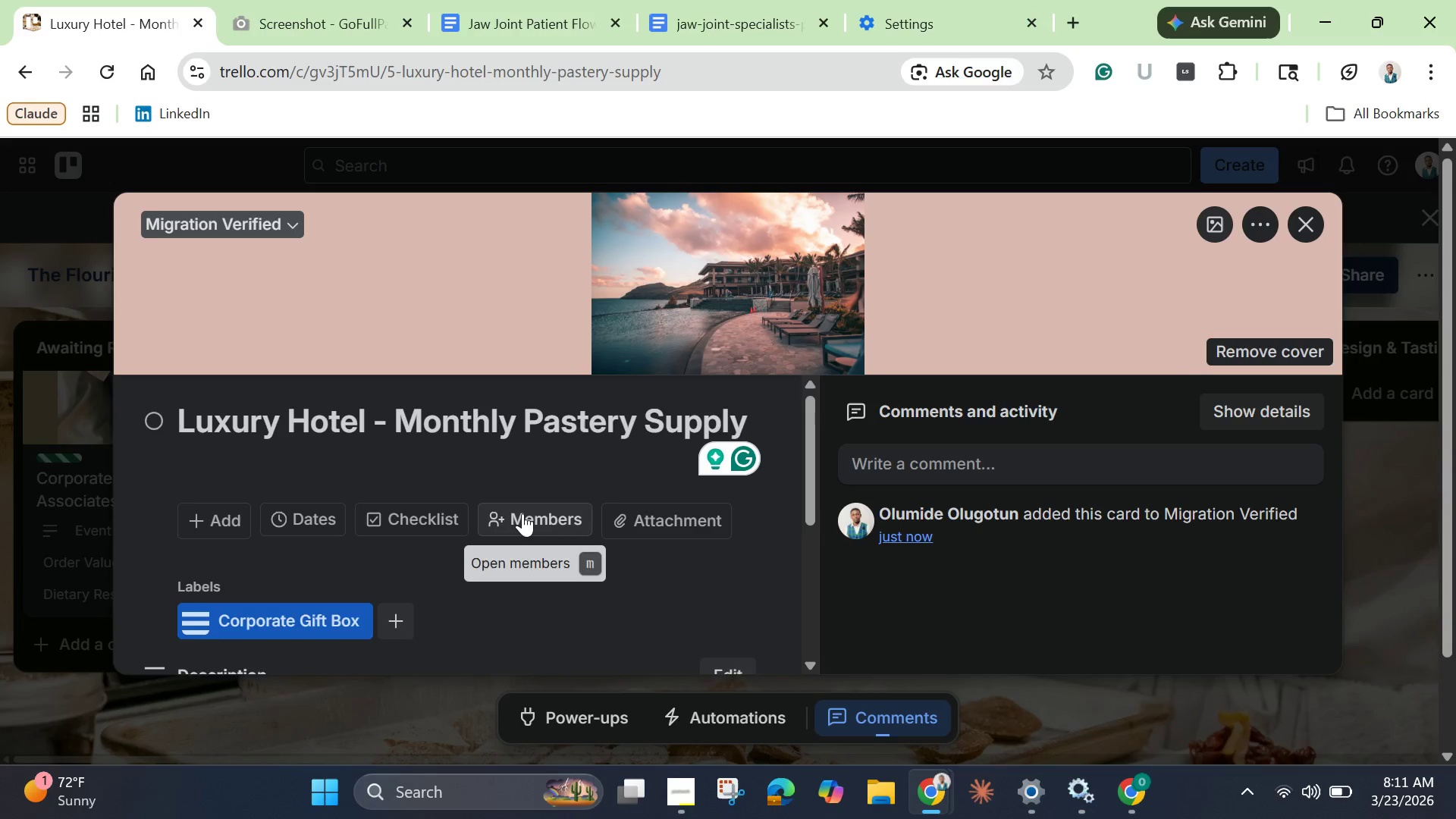 
scroll: coordinate [522, 515], scroll_direction: down, amount: 2.0
 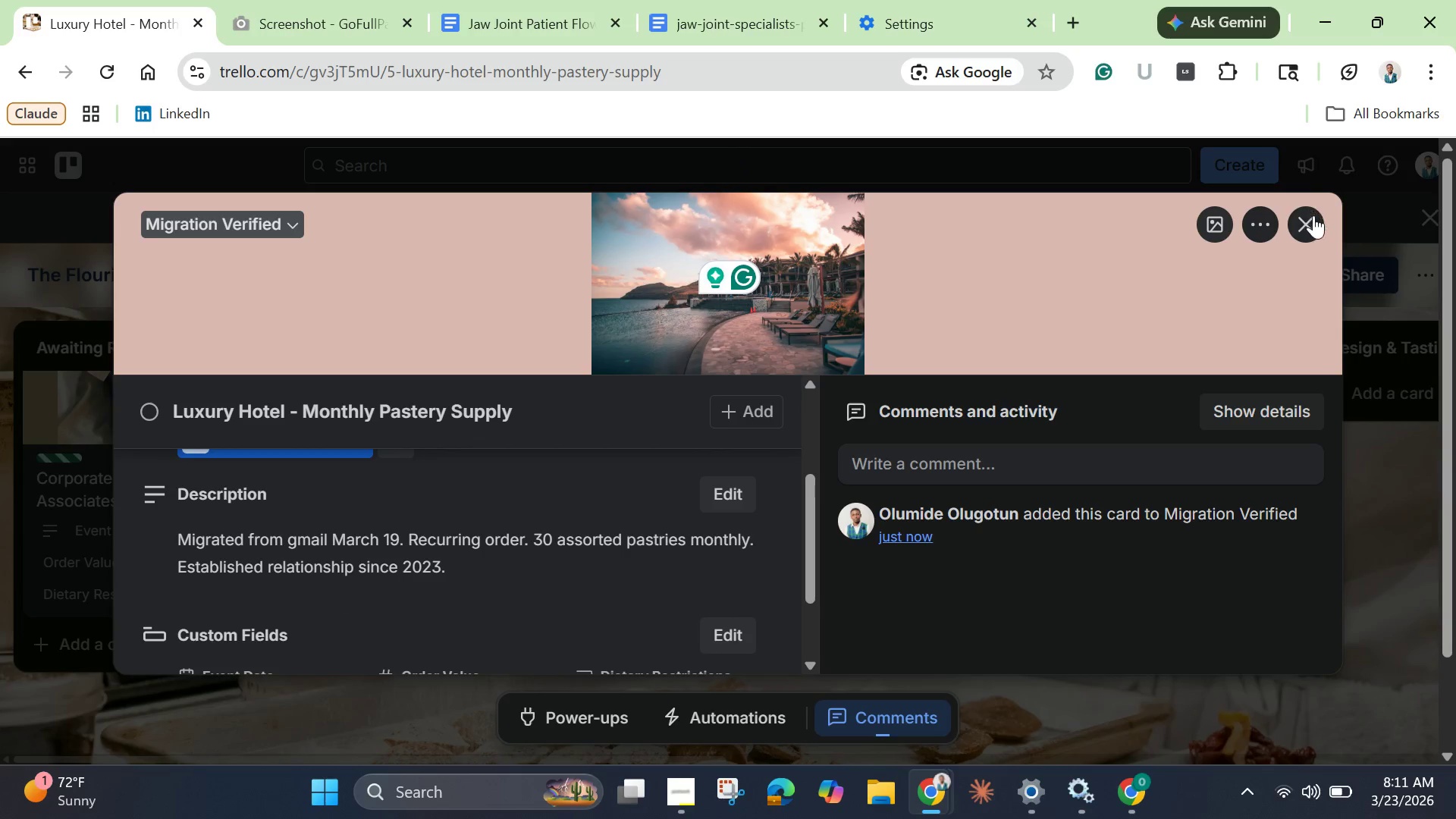 
left_click([1308, 227])
 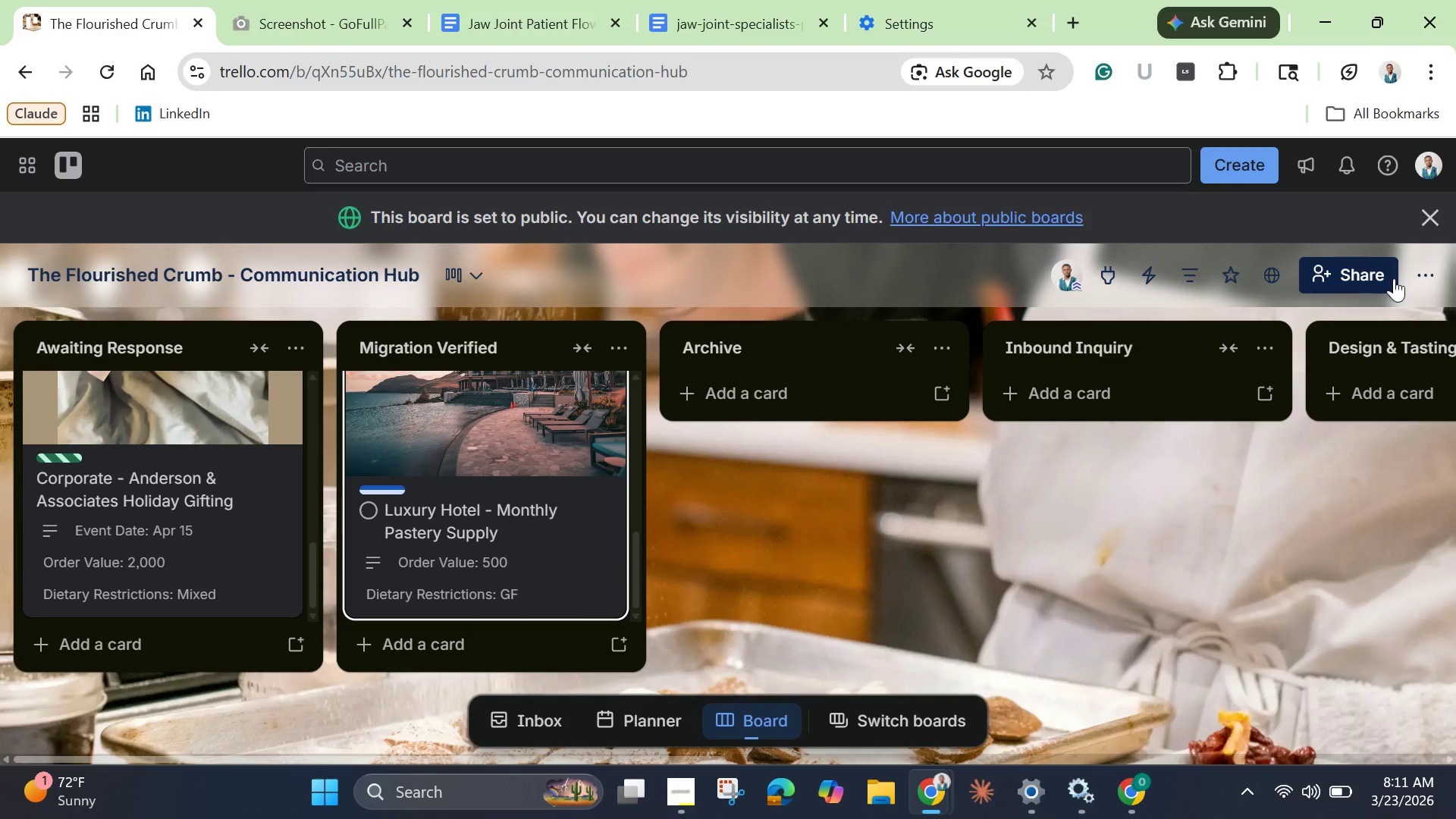 
left_click([1423, 268])
 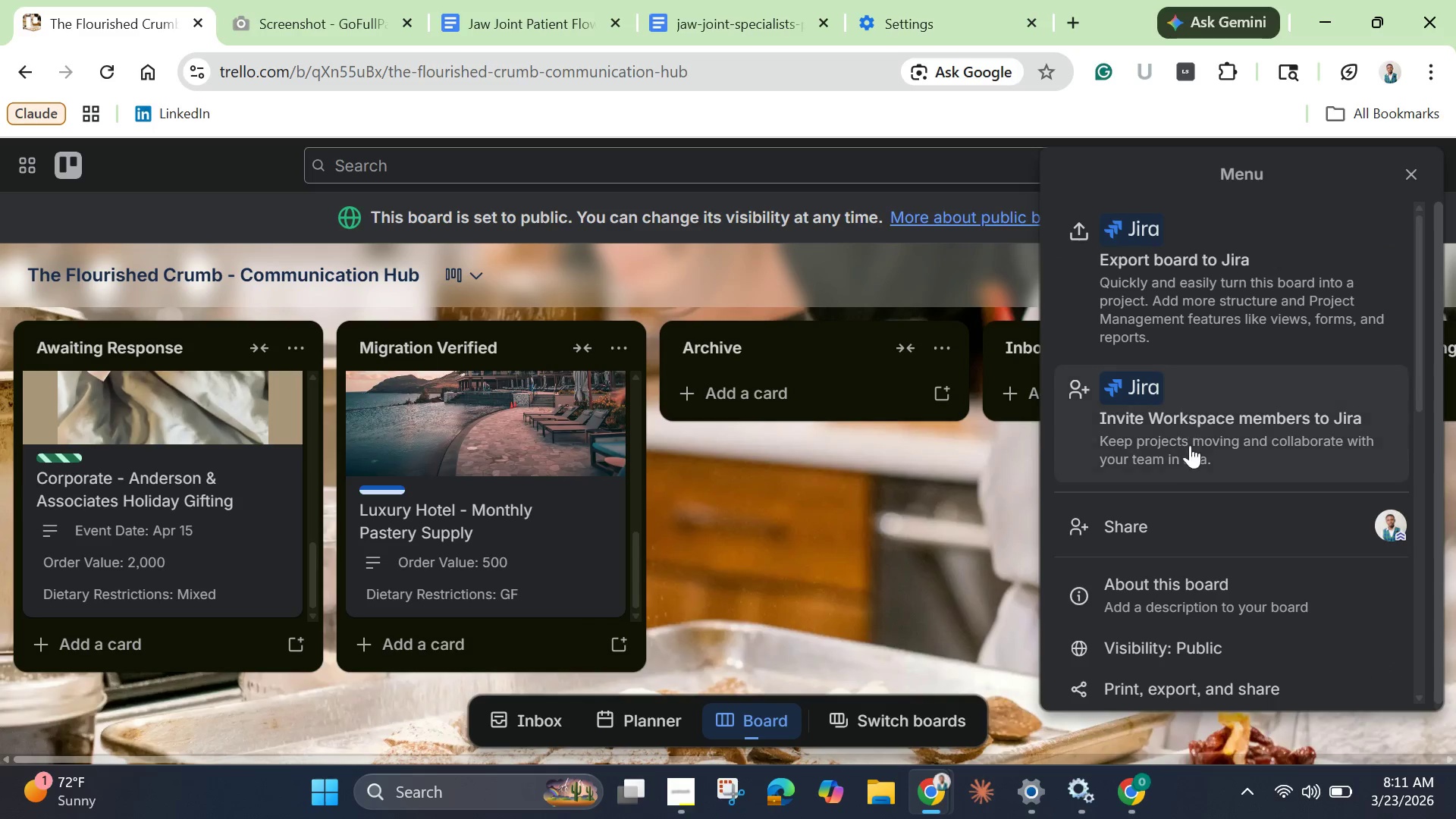 
scroll: coordinate [1186, 516], scroll_direction: down, amount: 4.0
 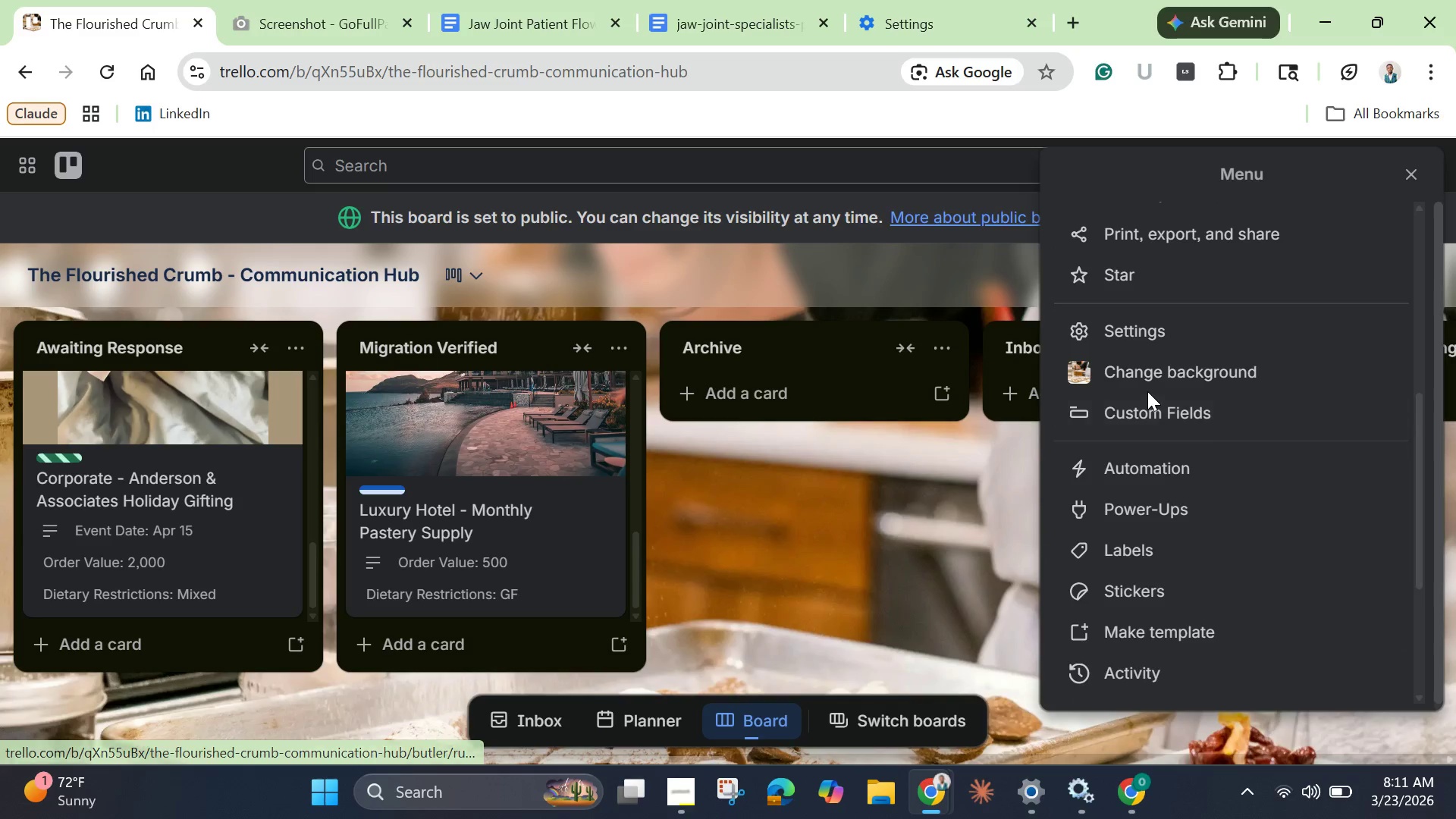 
left_click([1153, 407])
 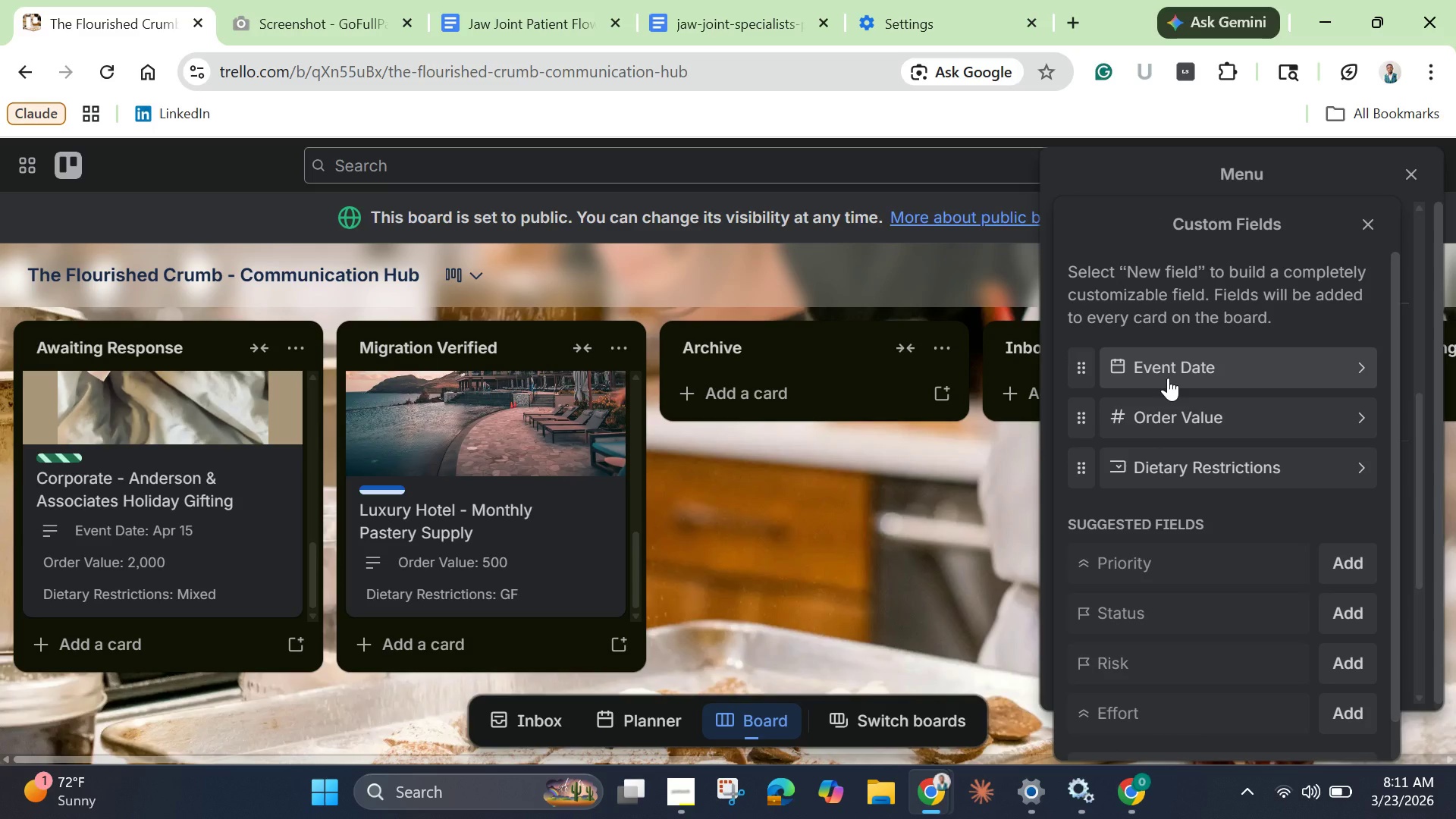 
left_click([1168, 378])
 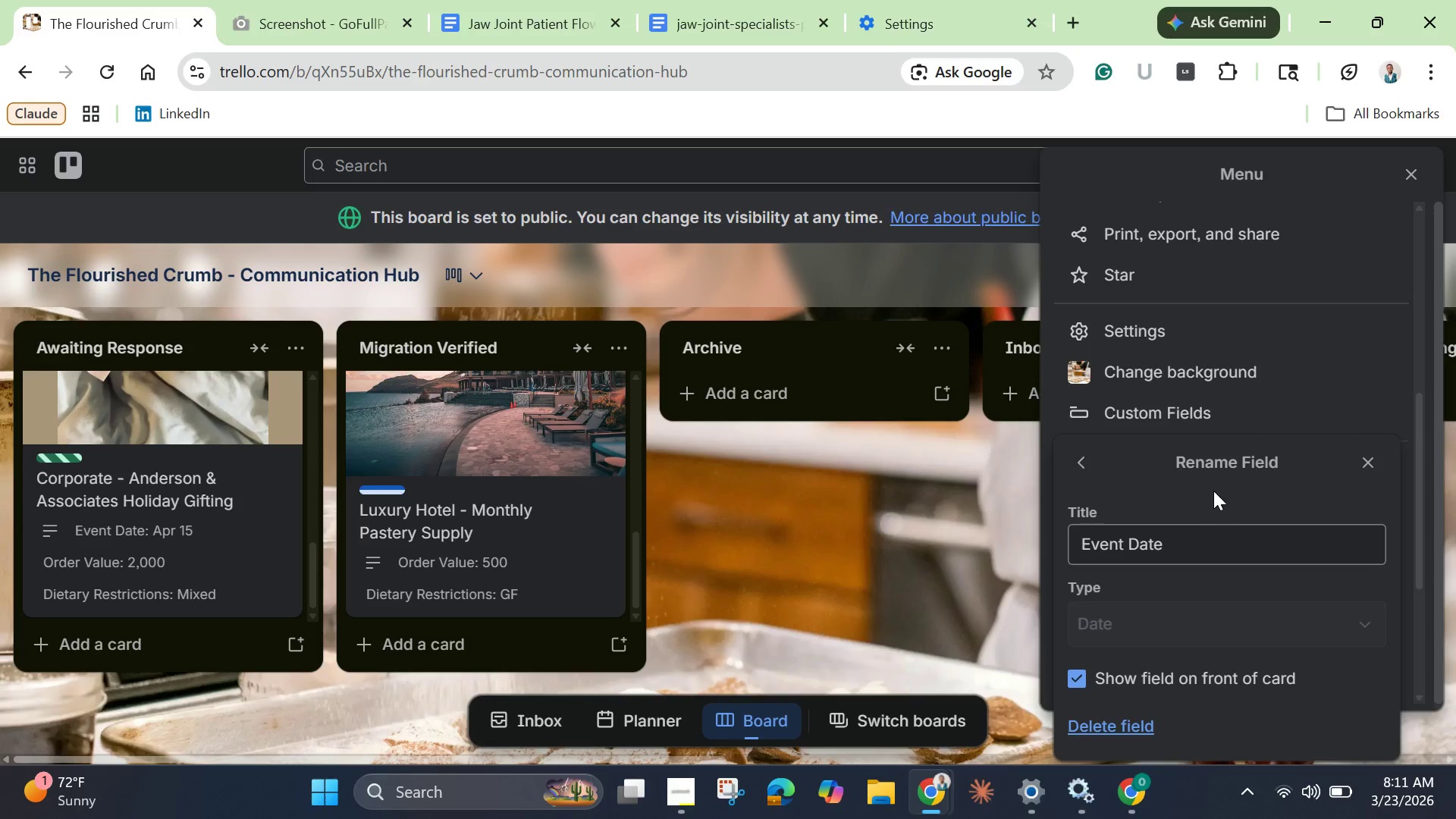 
scroll: coordinate [1216, 542], scroll_direction: none, amount: 0.0
 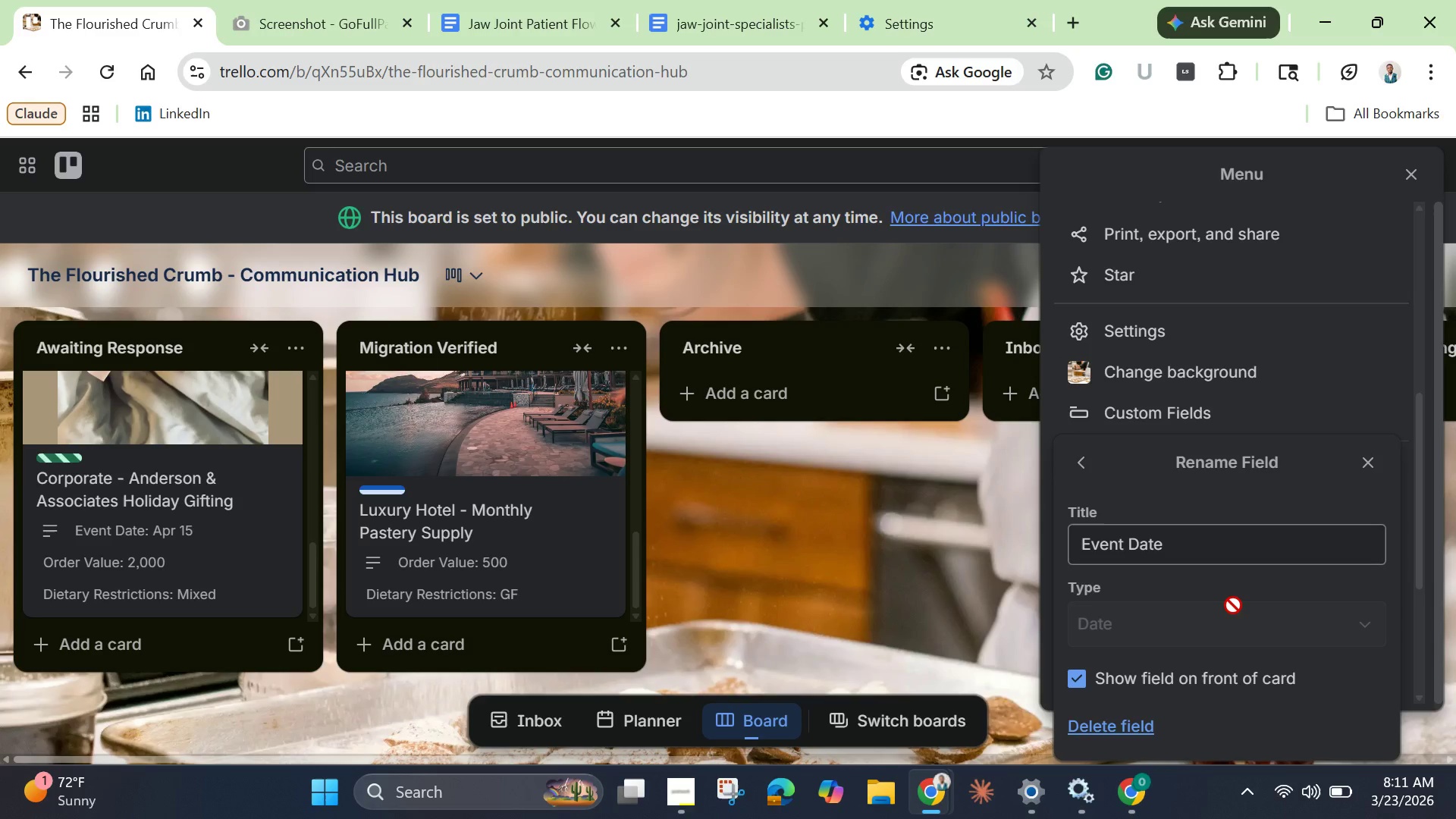 
scroll: coordinate [1235, 596], scroll_direction: up, amount: 4.0
 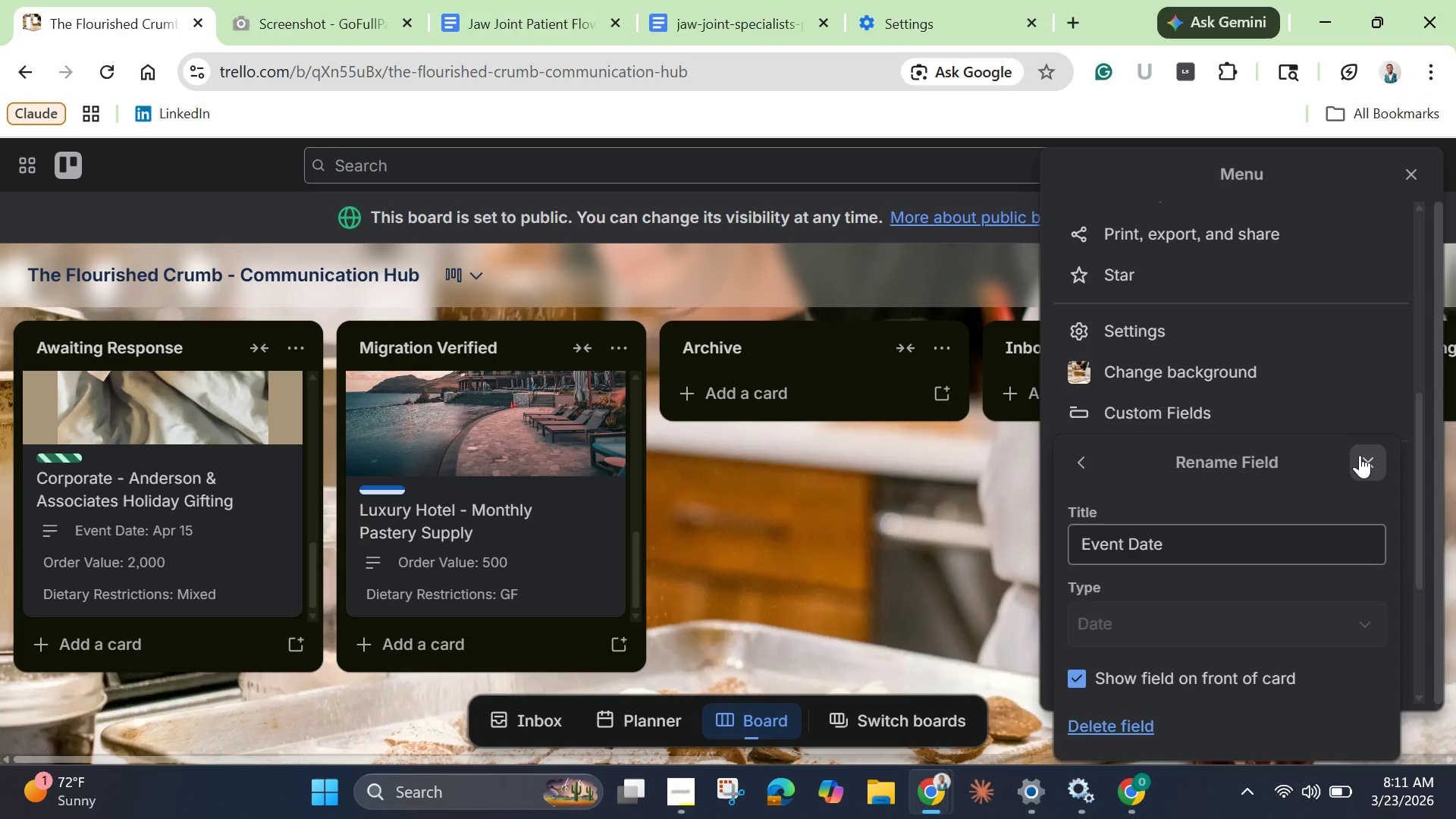 
left_click([1360, 455])
 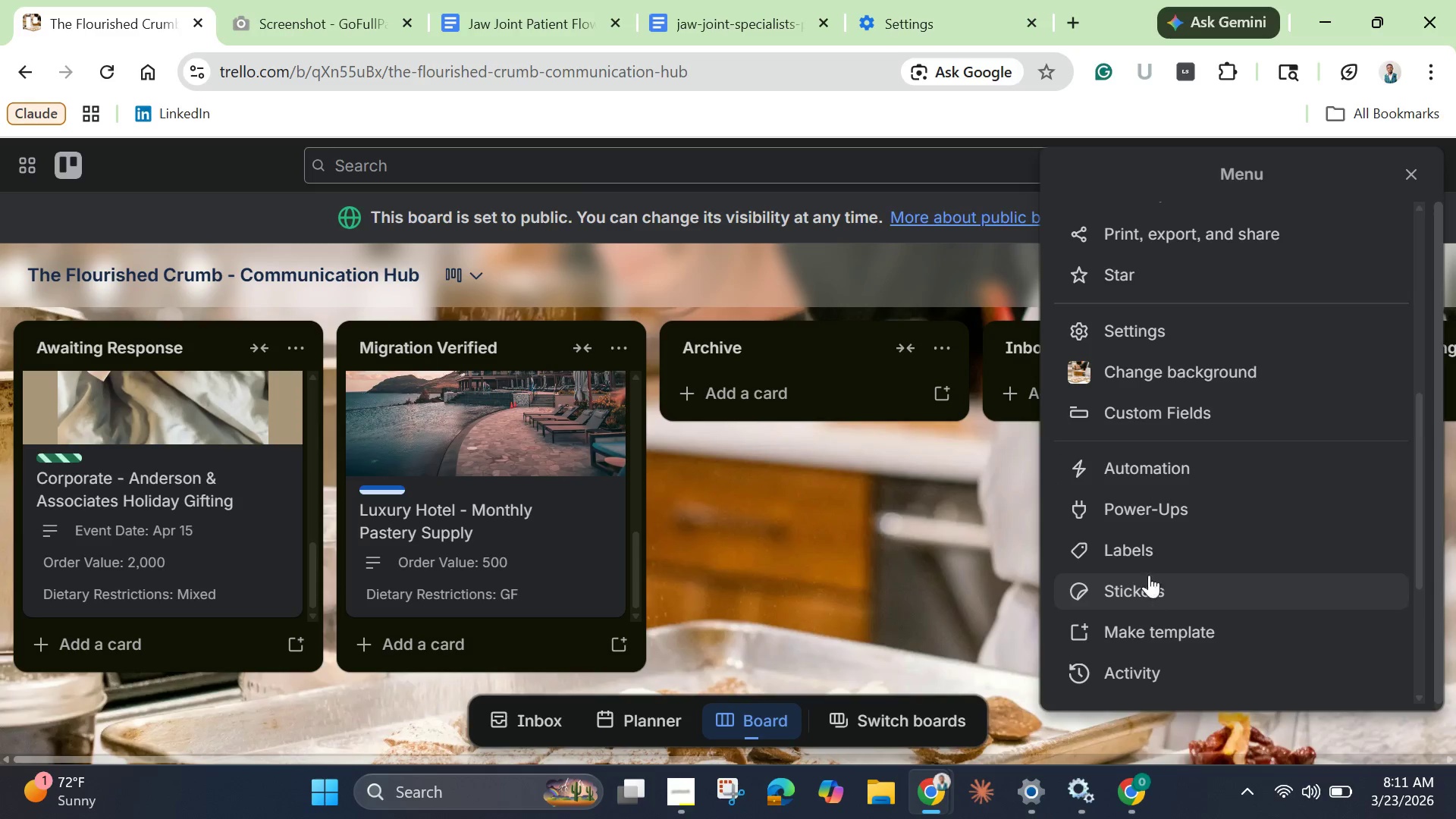 
left_click([1144, 410])
 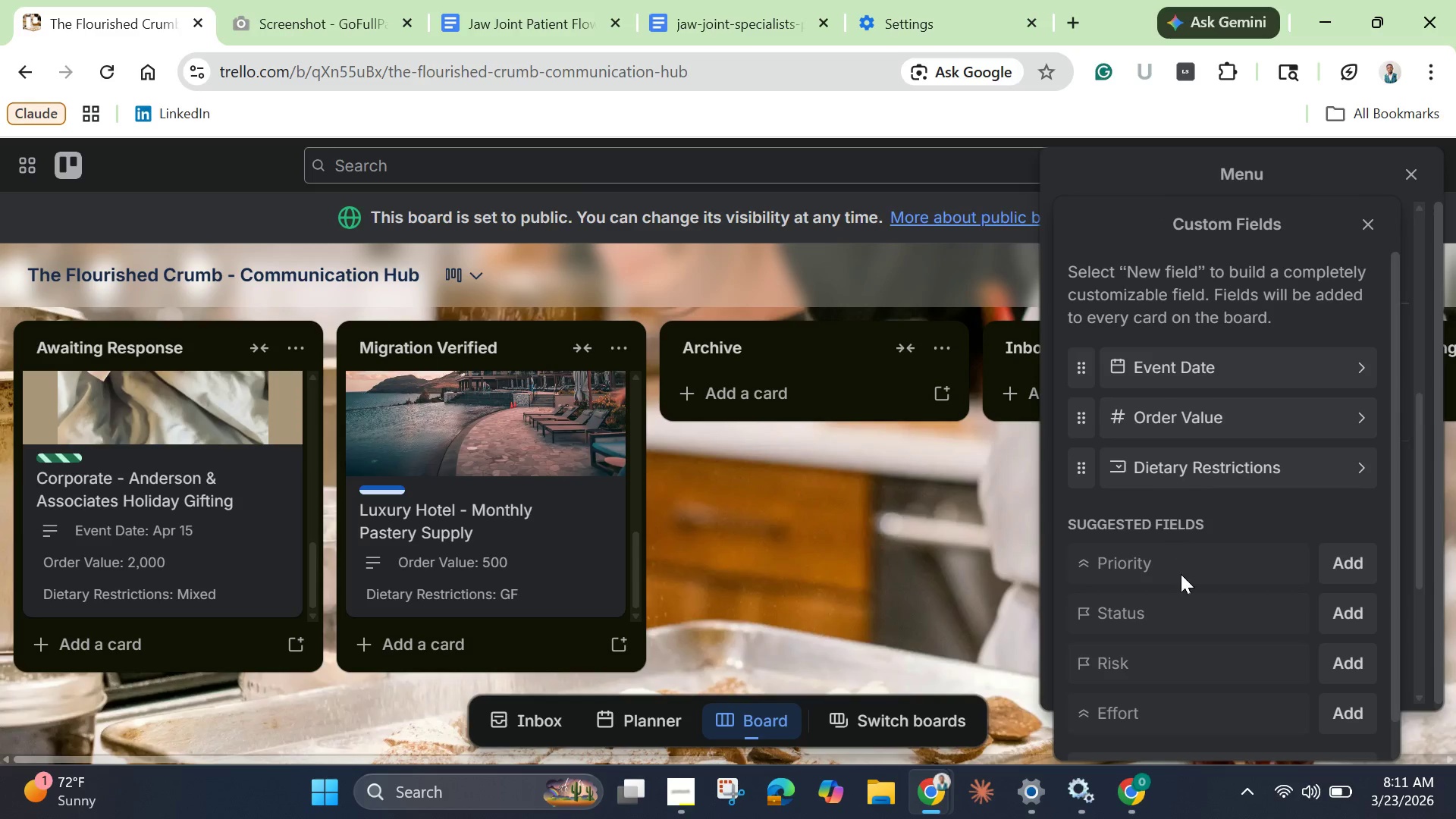 
scroll: coordinate [1225, 698], scroll_direction: down, amount: 5.0
 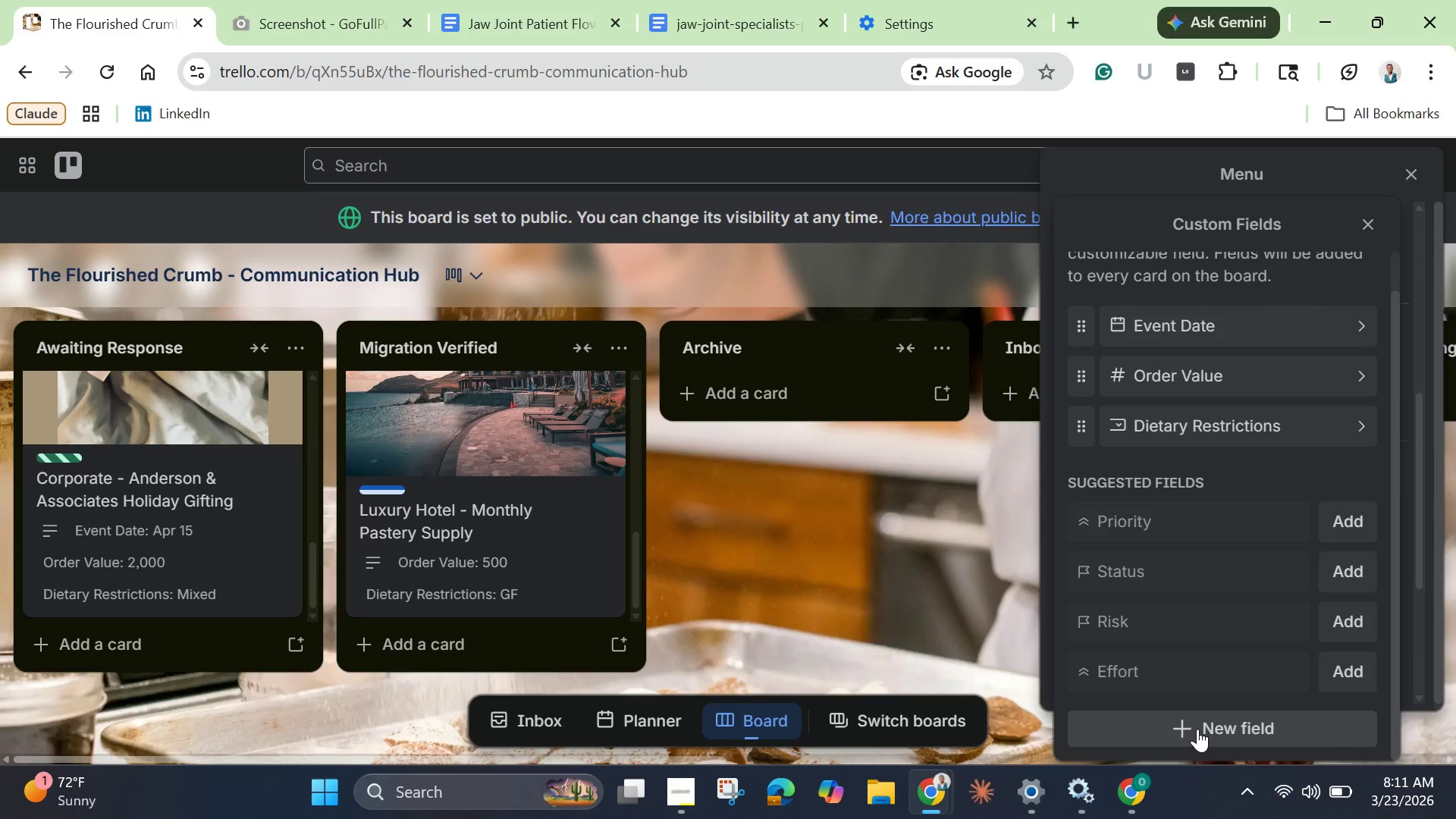 
left_click([1197, 729])
 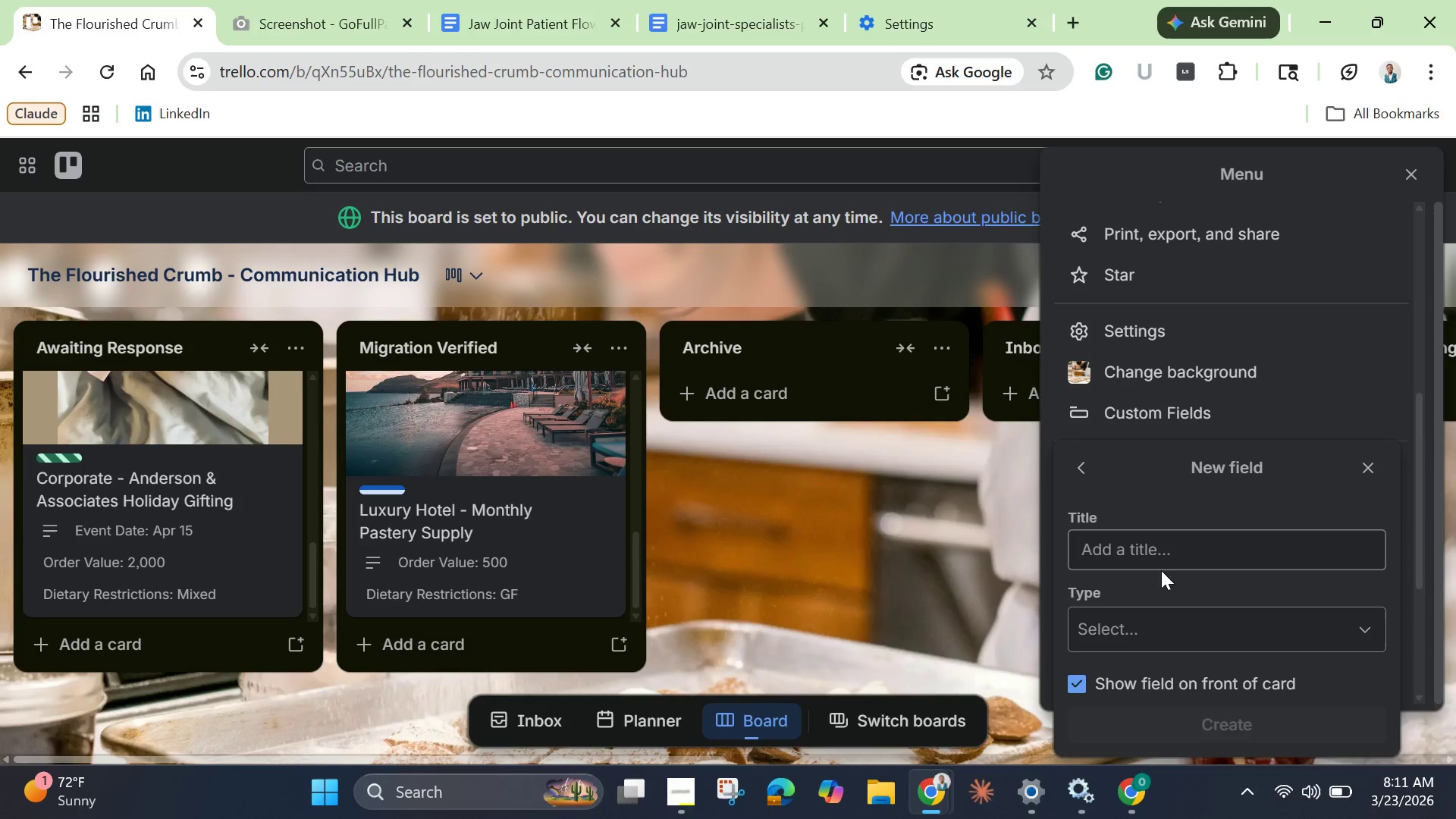 
left_click([1155, 553])
 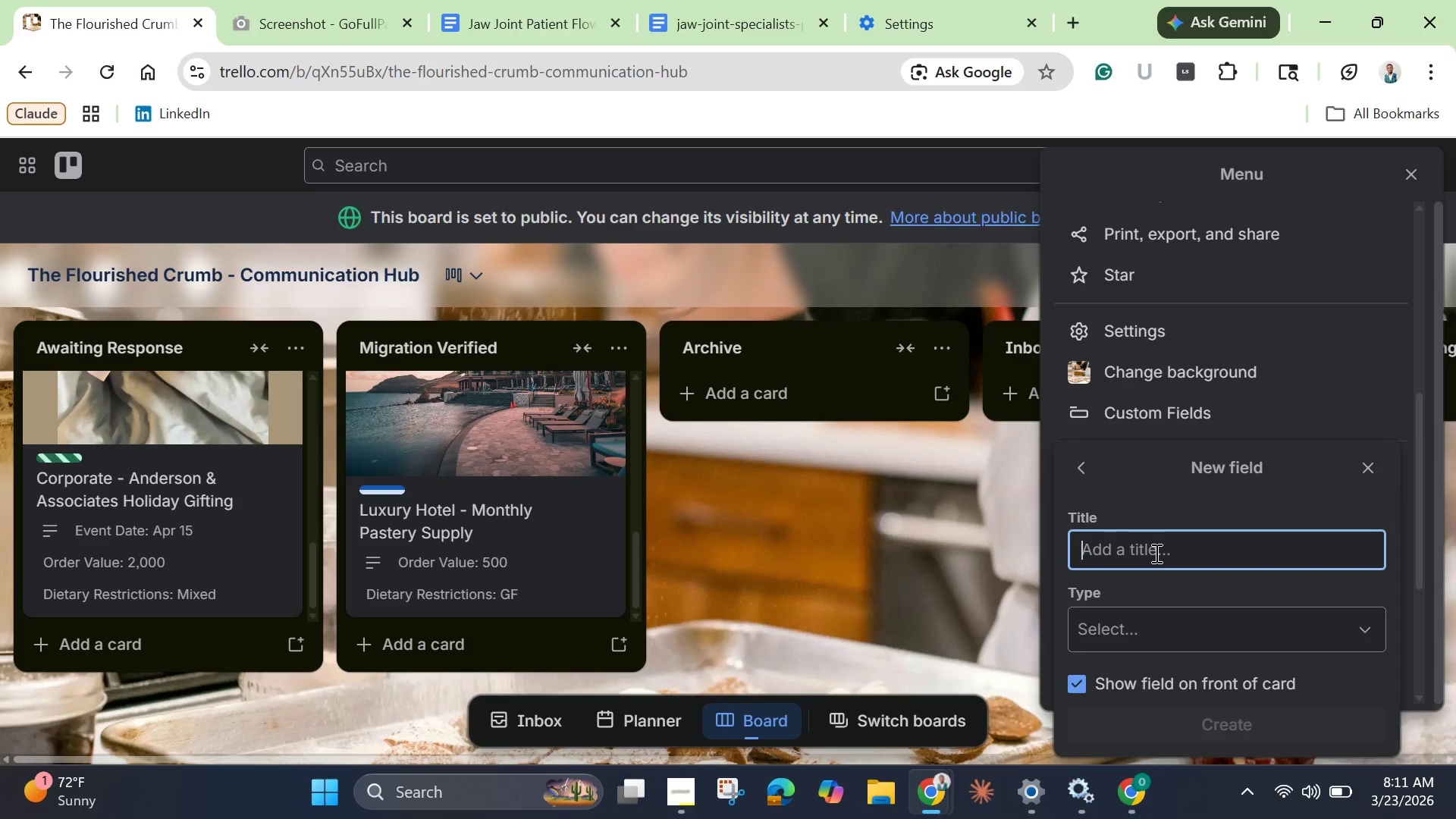 
type(Event Date)
 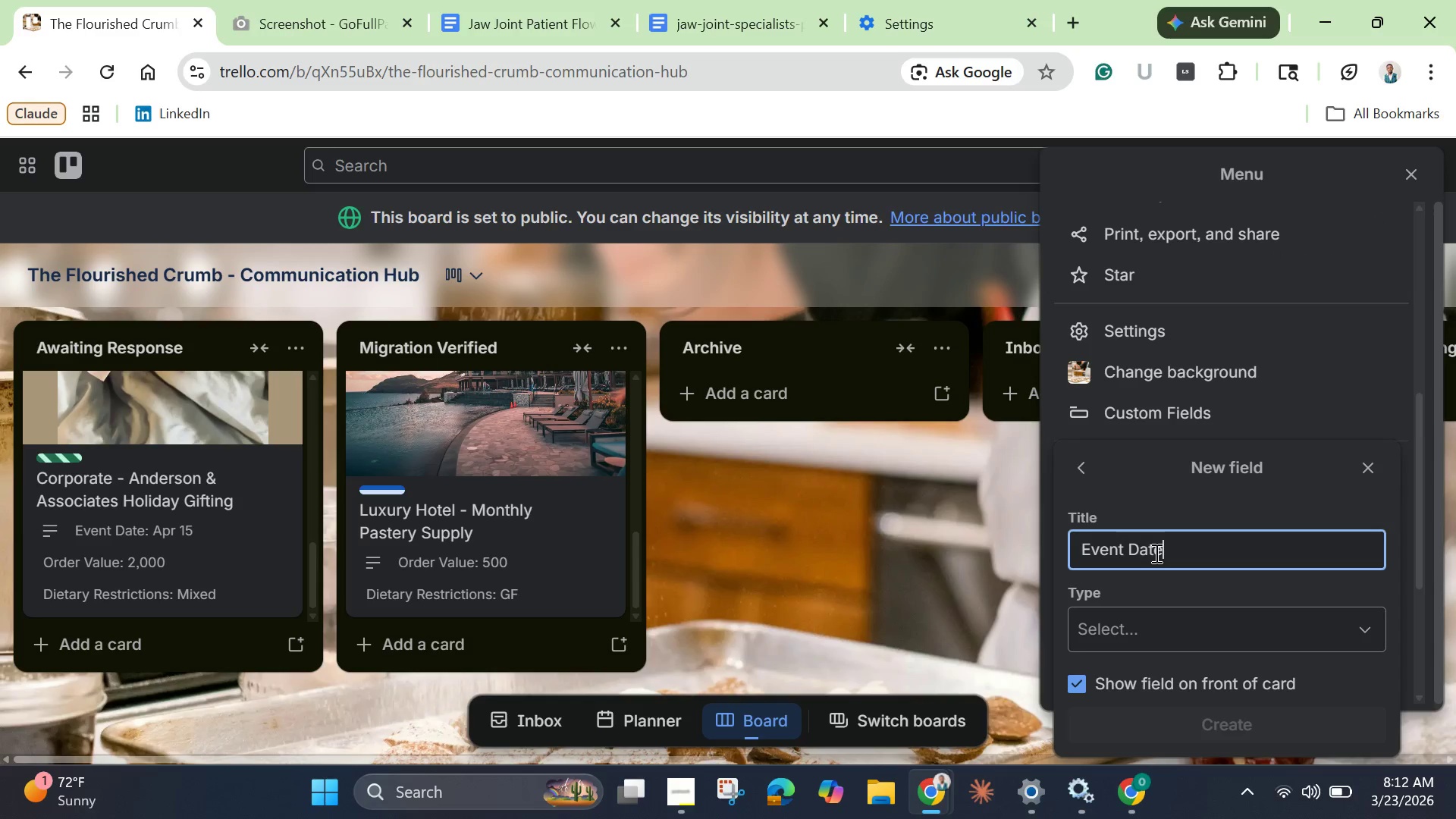 
mouse_move([1215, 601])
 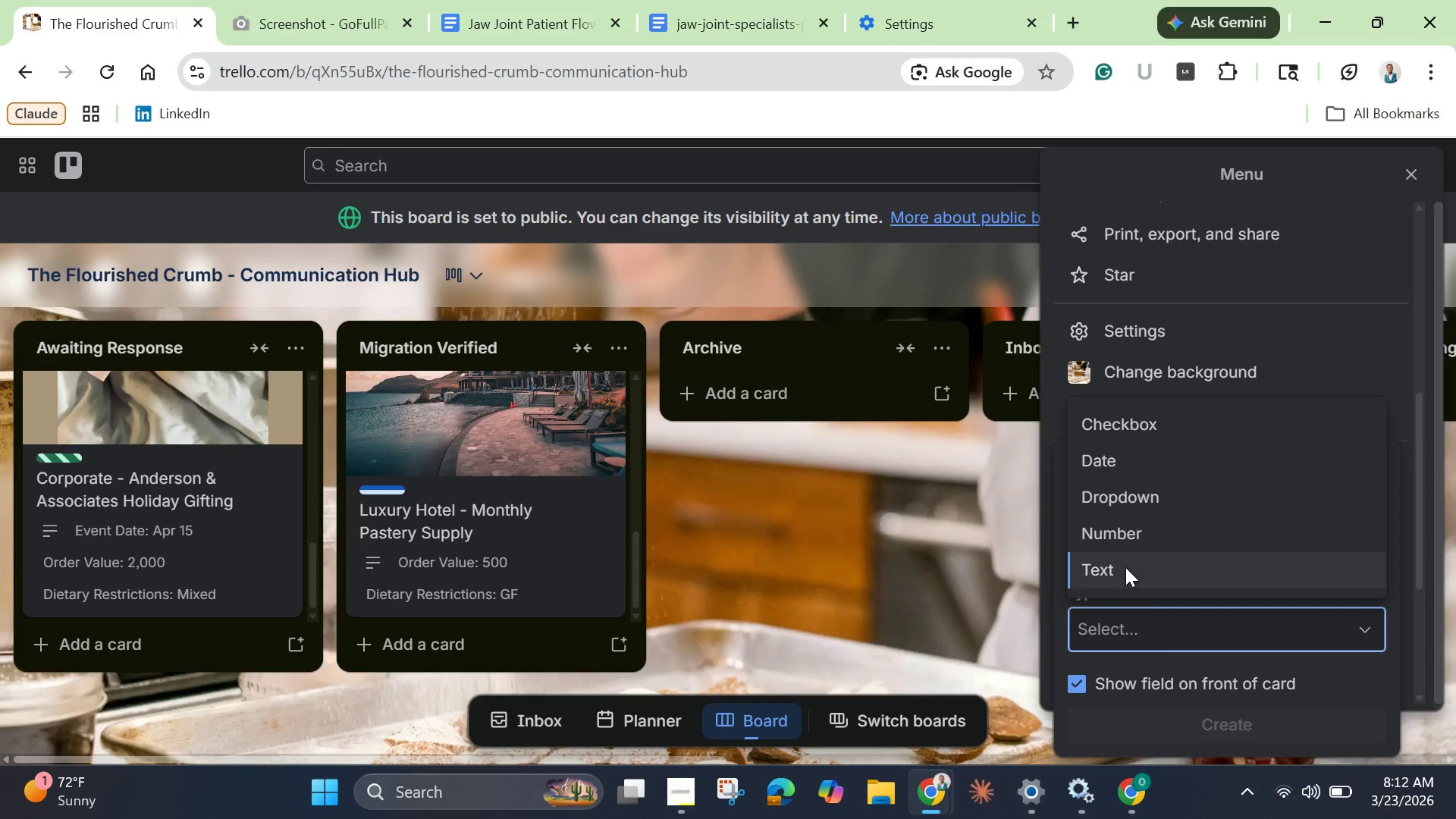 
left_click([1124, 567])
 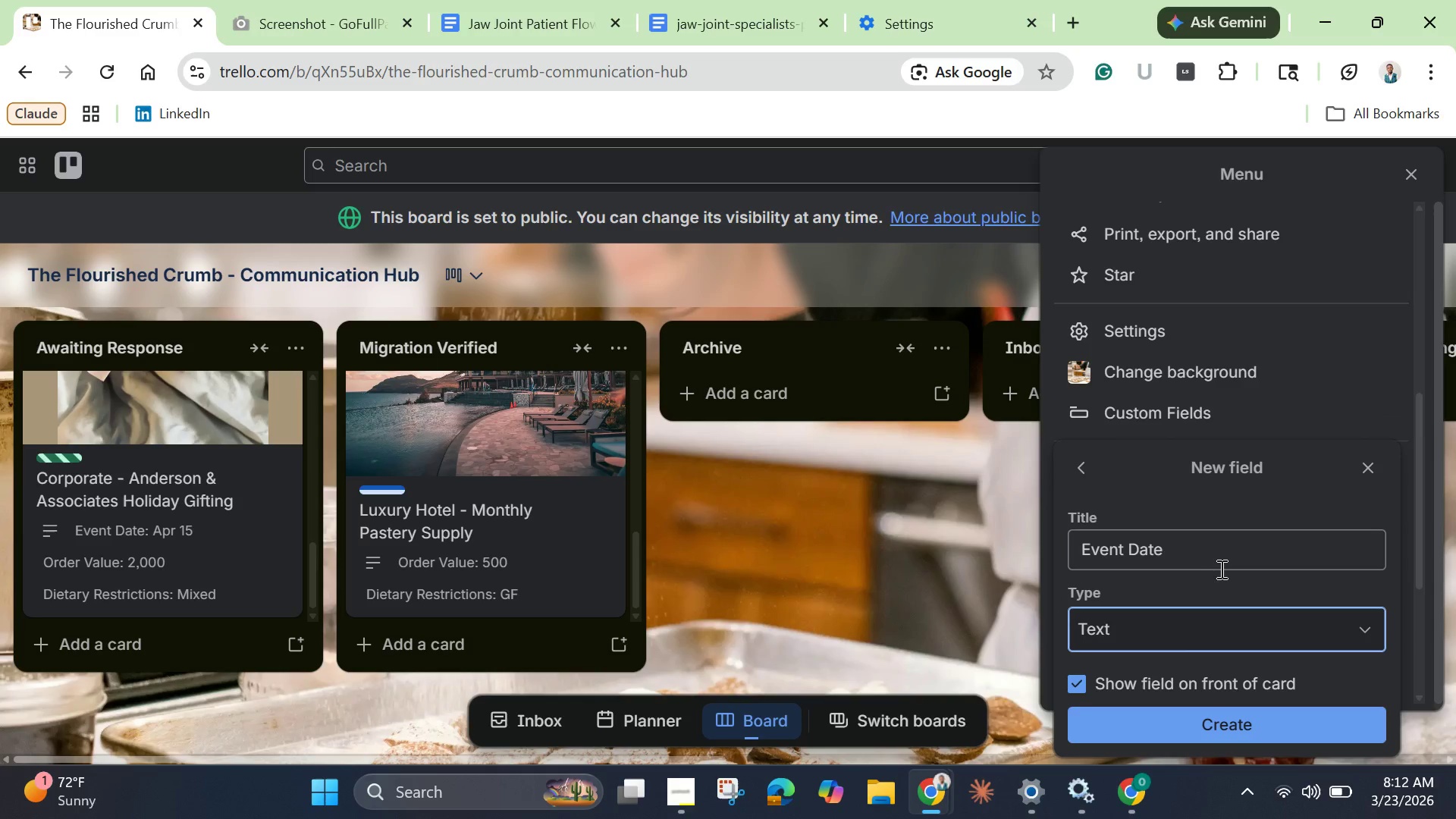 
scroll: coordinate [1225, 580], scroll_direction: down, amount: 3.0
 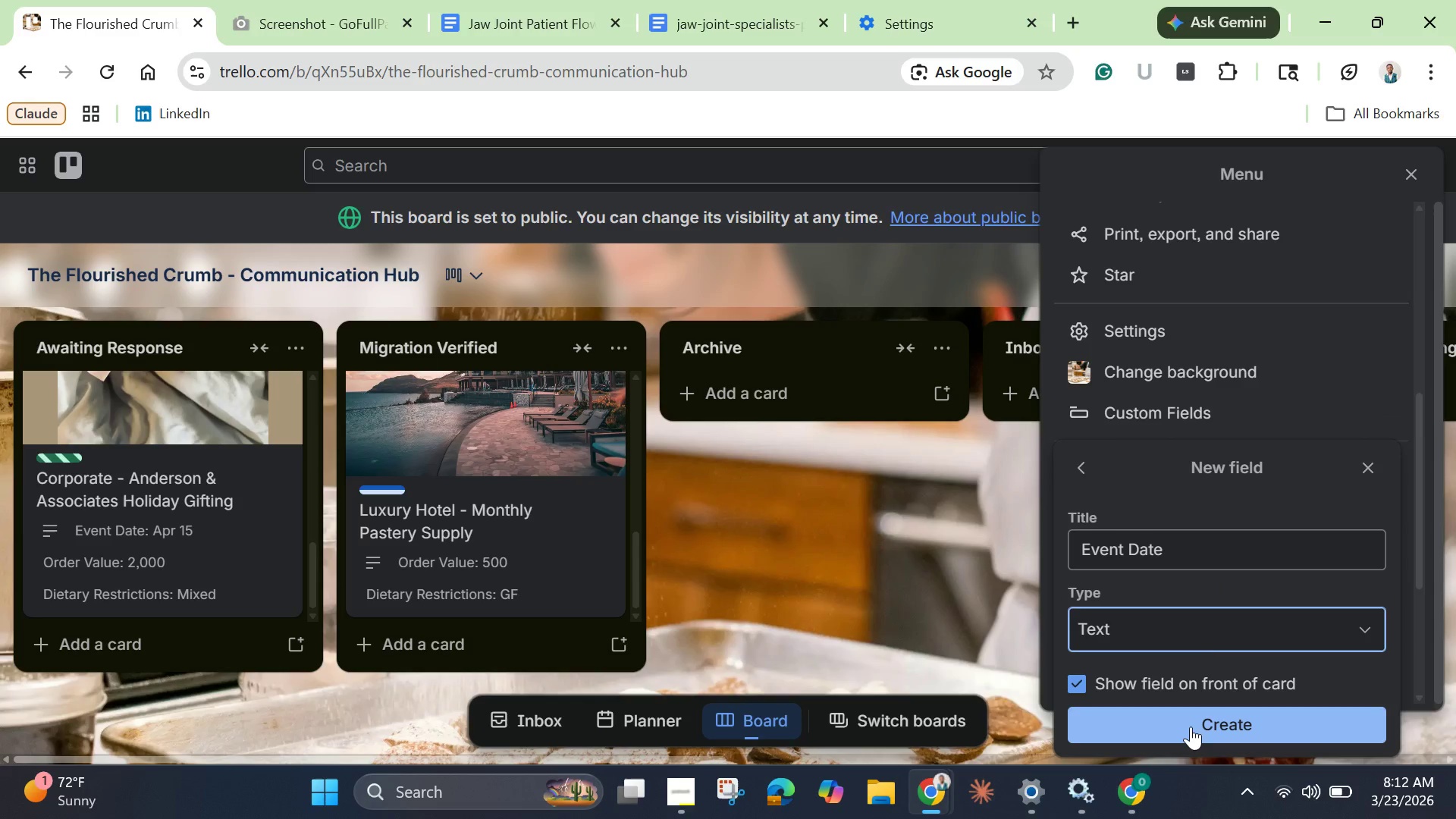 
left_click([1191, 726])
 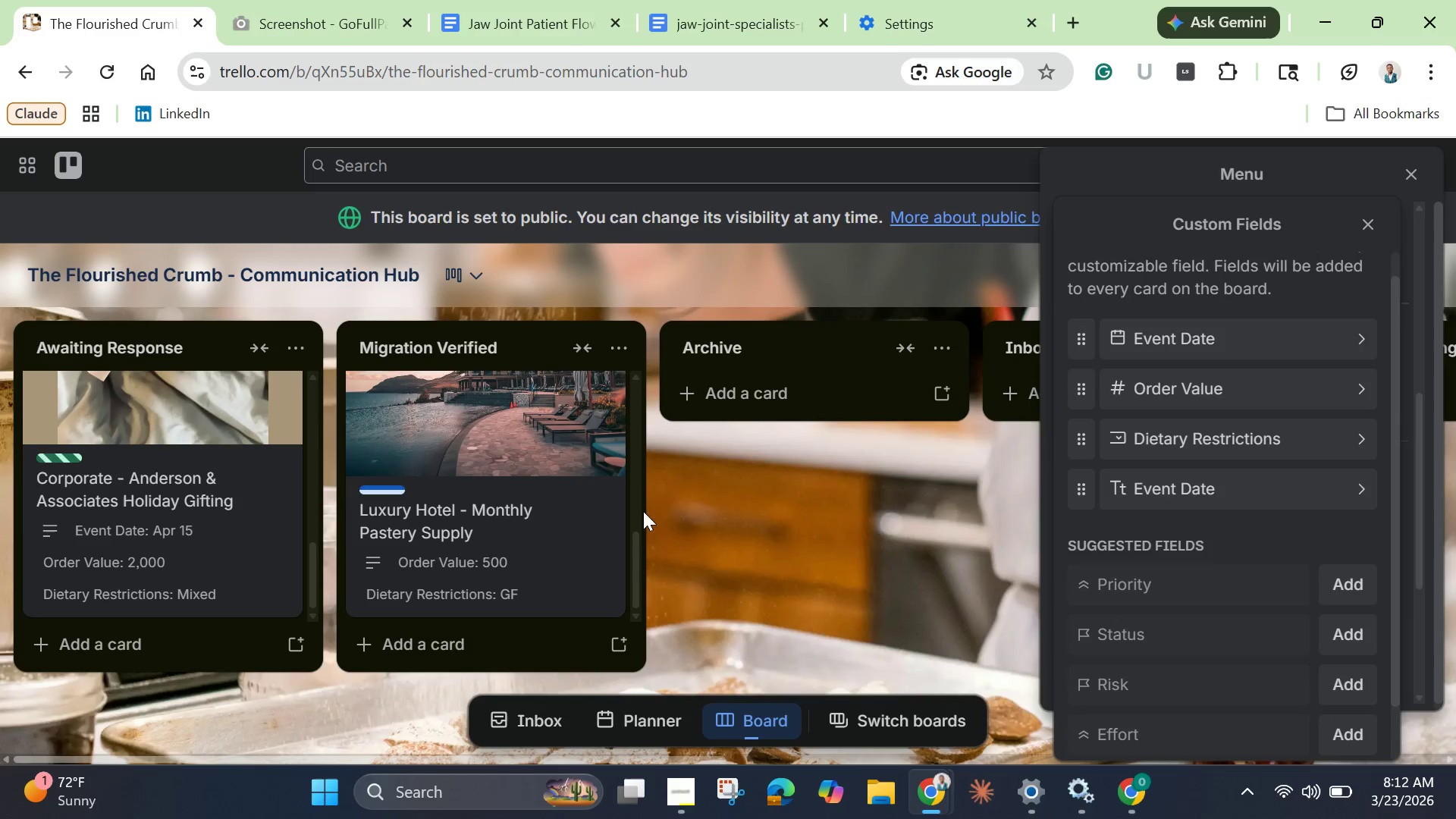 
left_click([516, 547])
 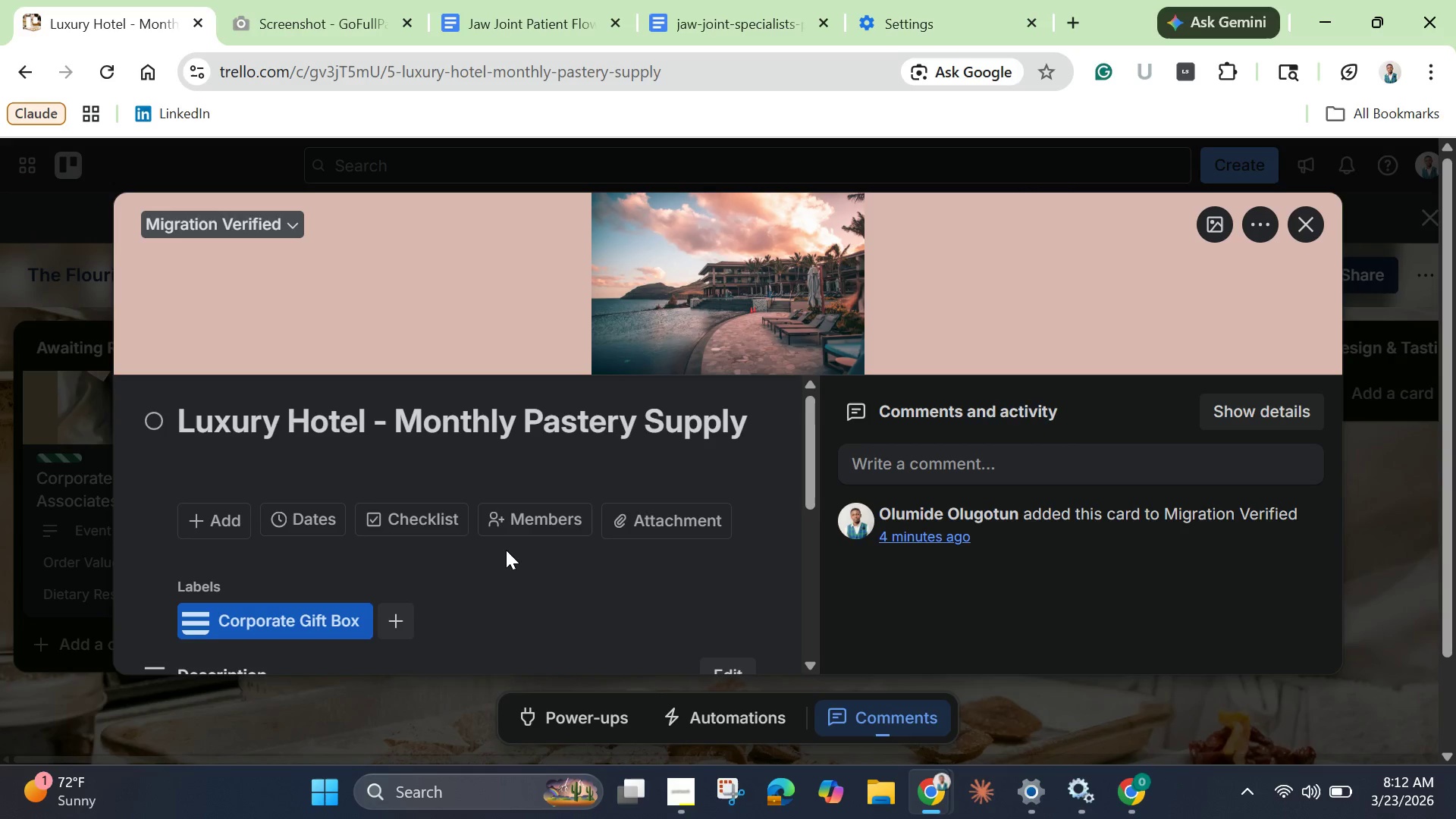 
scroll: coordinate [496, 526], scroll_direction: down, amount: 5.0
 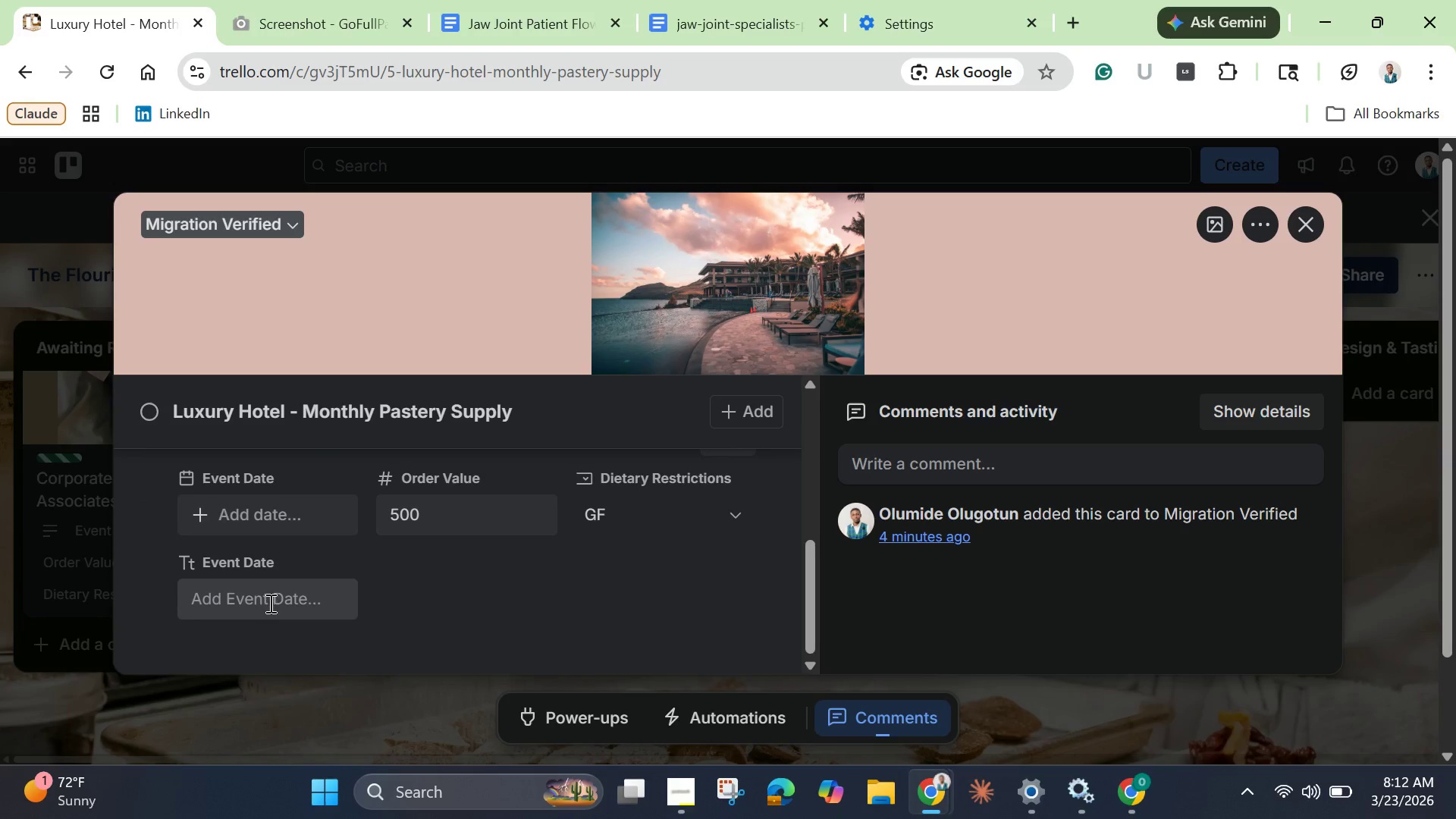 
left_click([269, 603])
 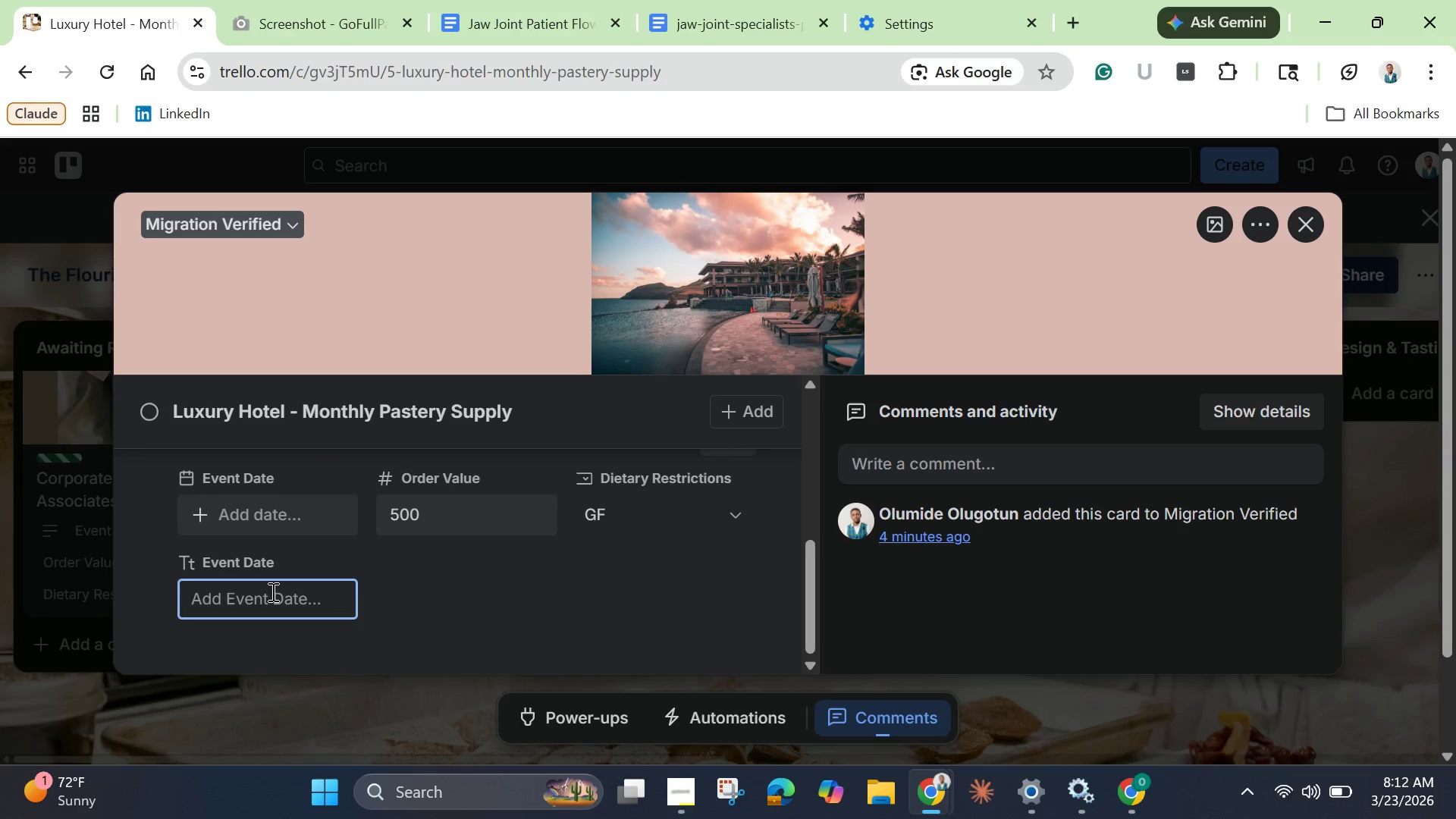 
type(Recurring)
 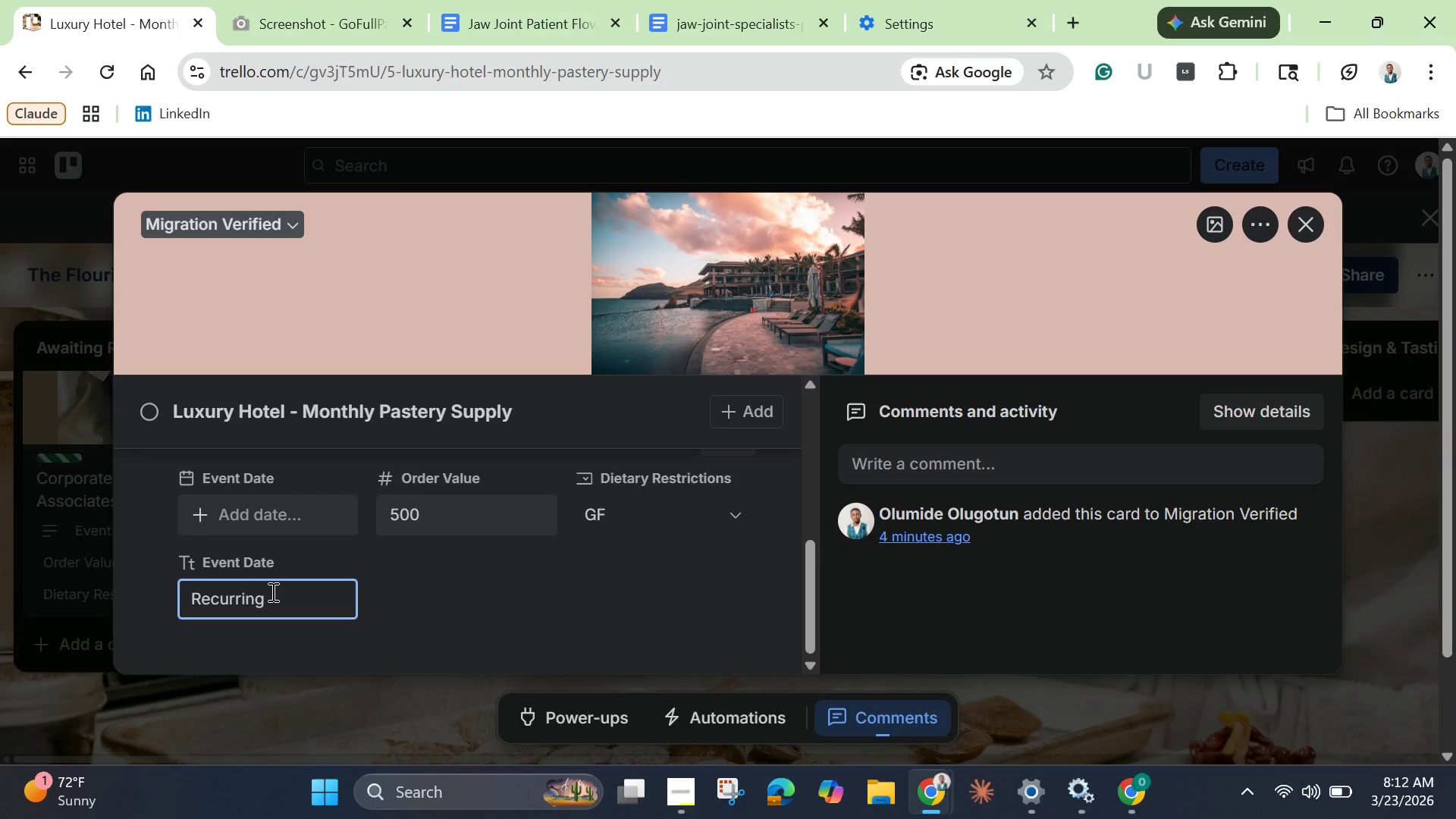 
key(Enter)
 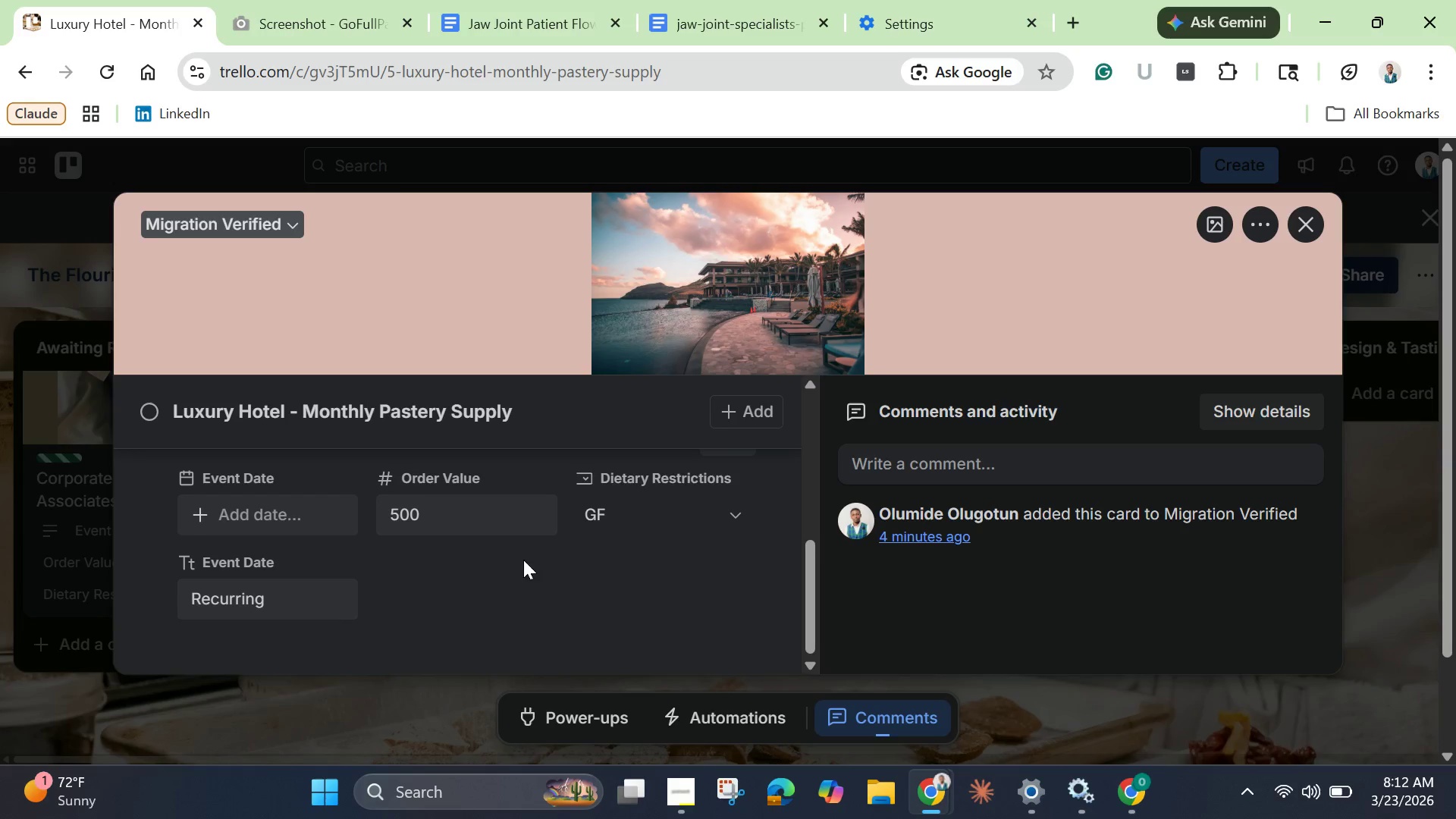 
left_click([526, 589])
 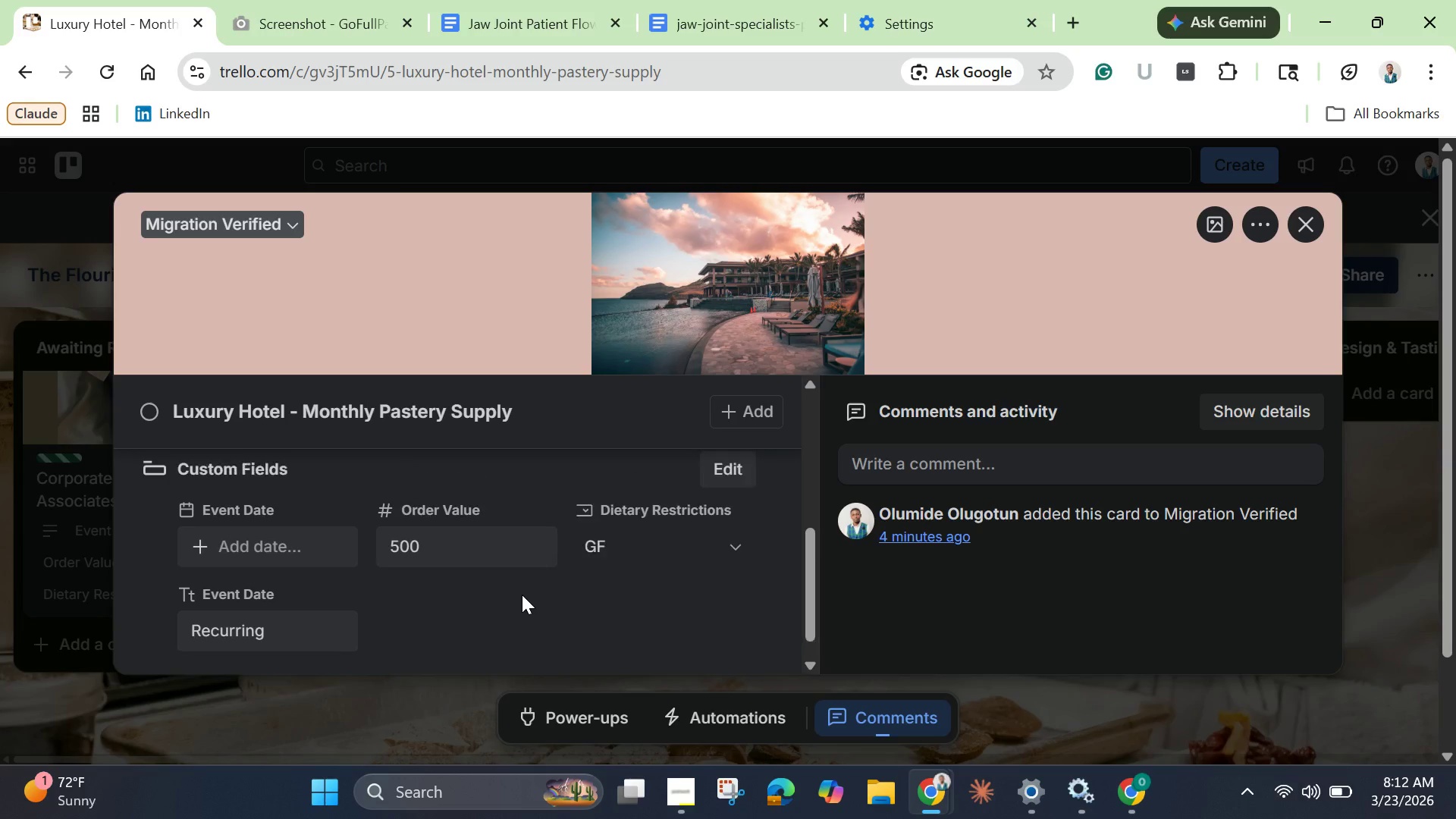 
scroll: coordinate [533, 544], scroll_direction: up, amount: 5.0
 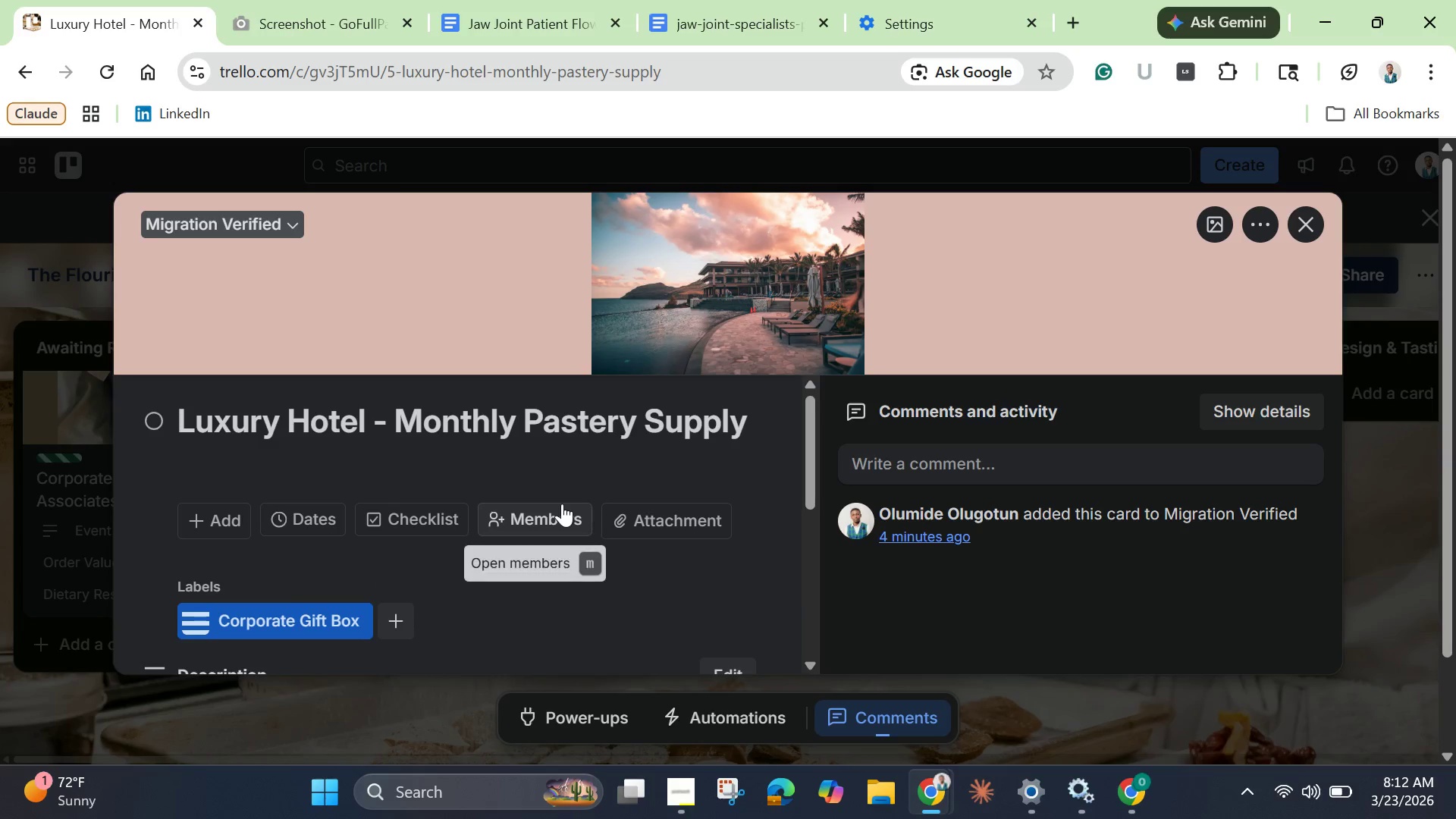 
scroll: coordinate [562, 519], scroll_direction: down, amount: 3.0
 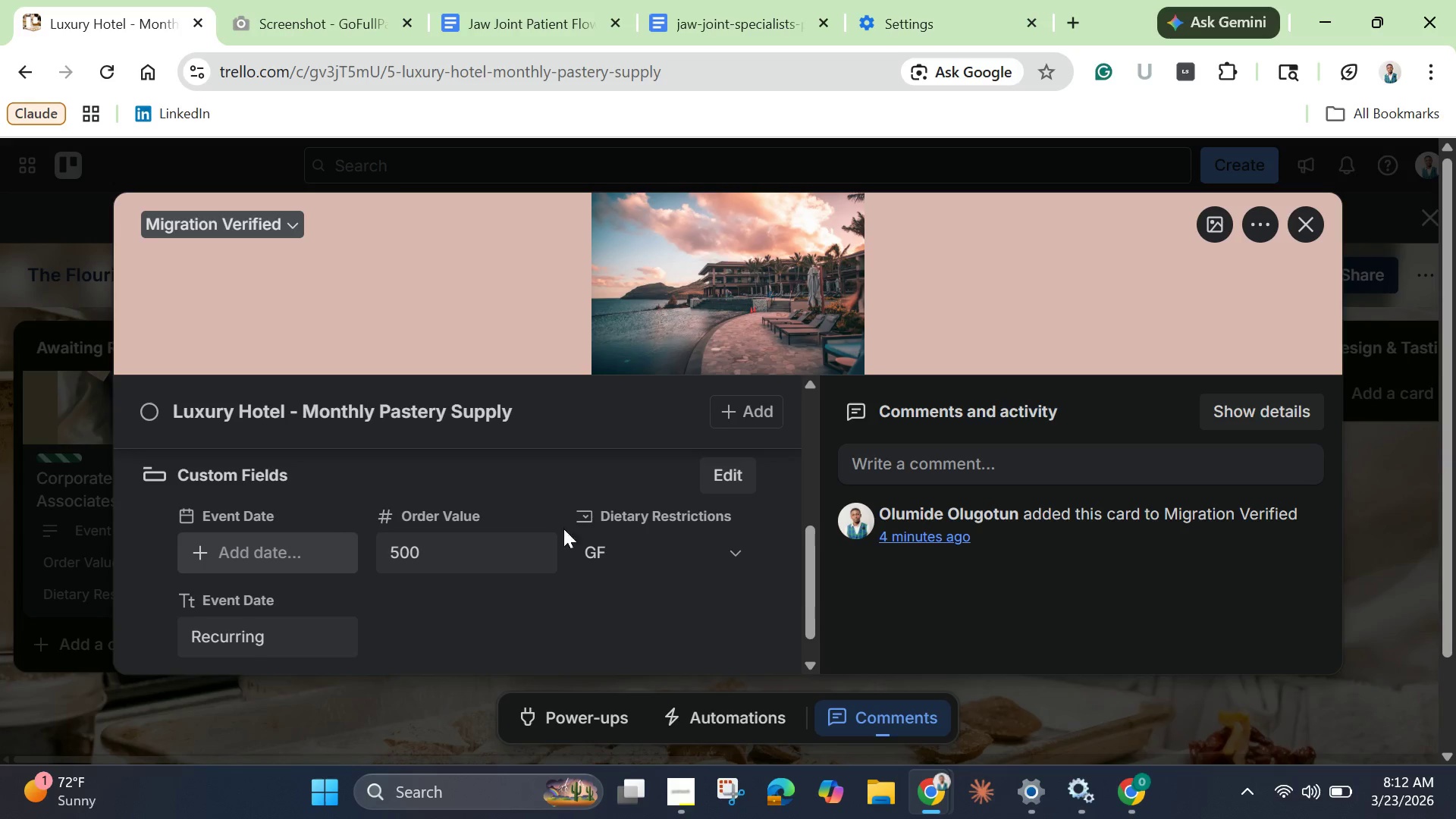 
scroll: coordinate [628, 516], scroll_direction: up, amount: 6.0
 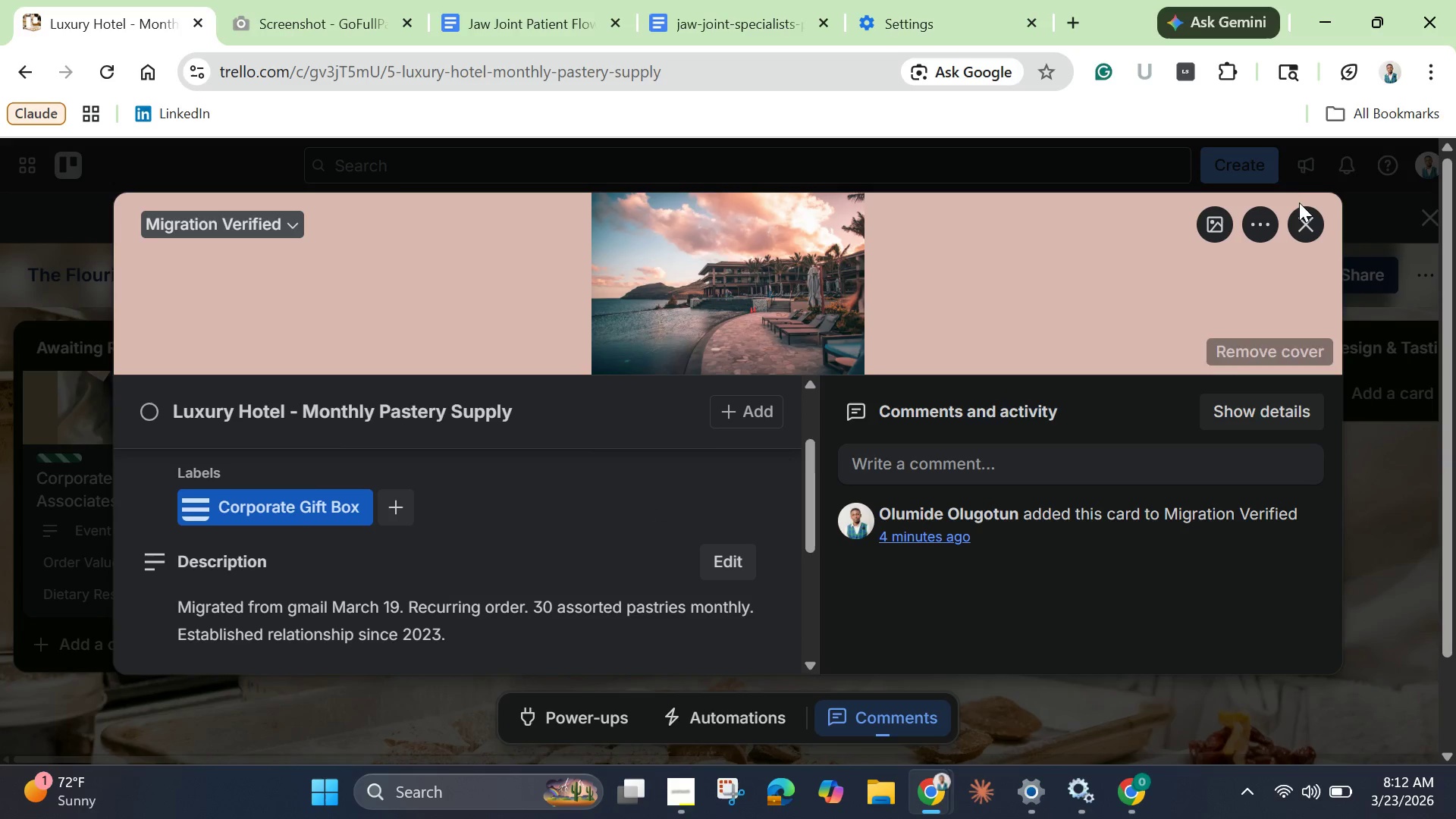 
left_click([1303, 215])
 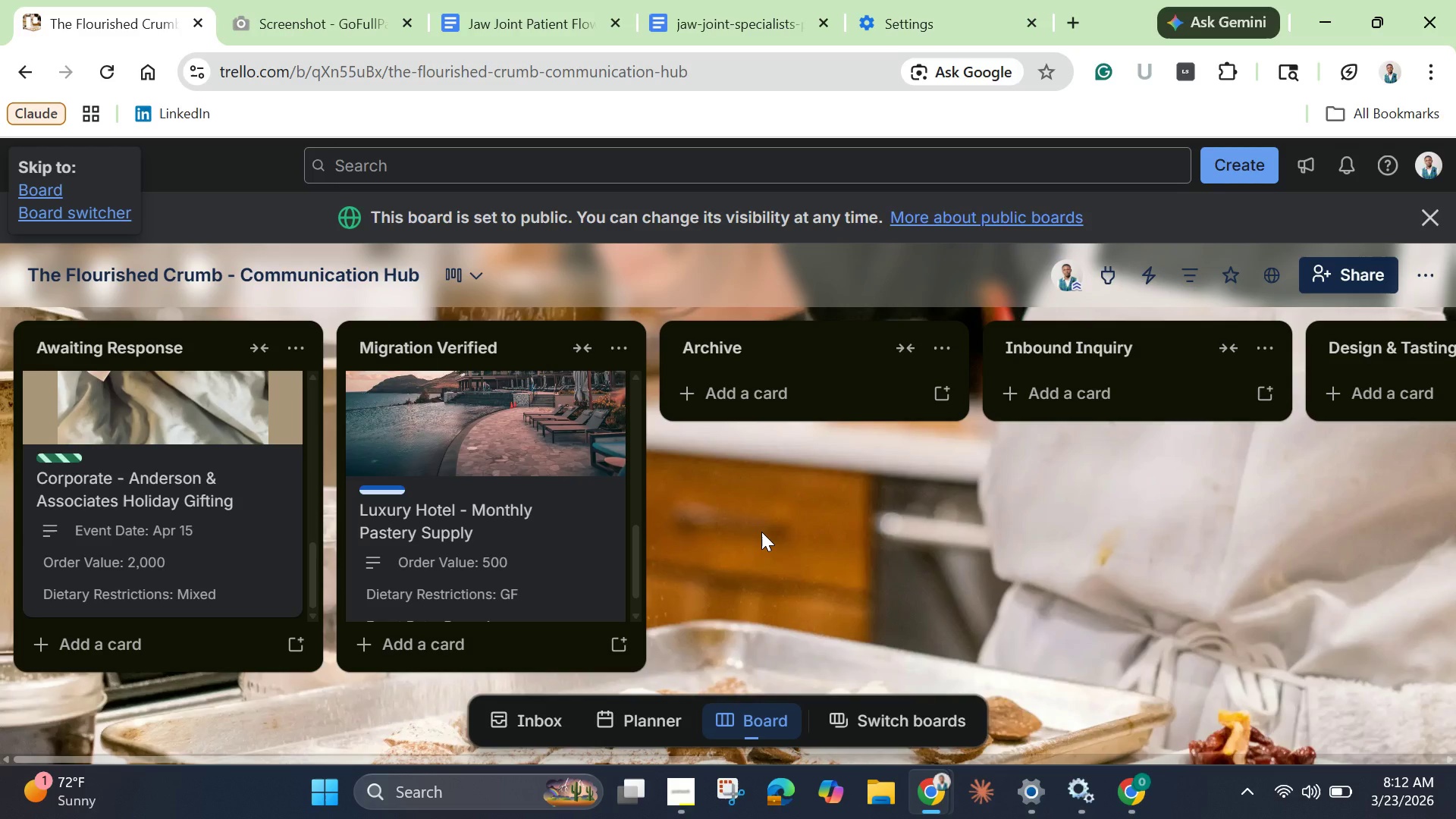 
wait(8.88)
 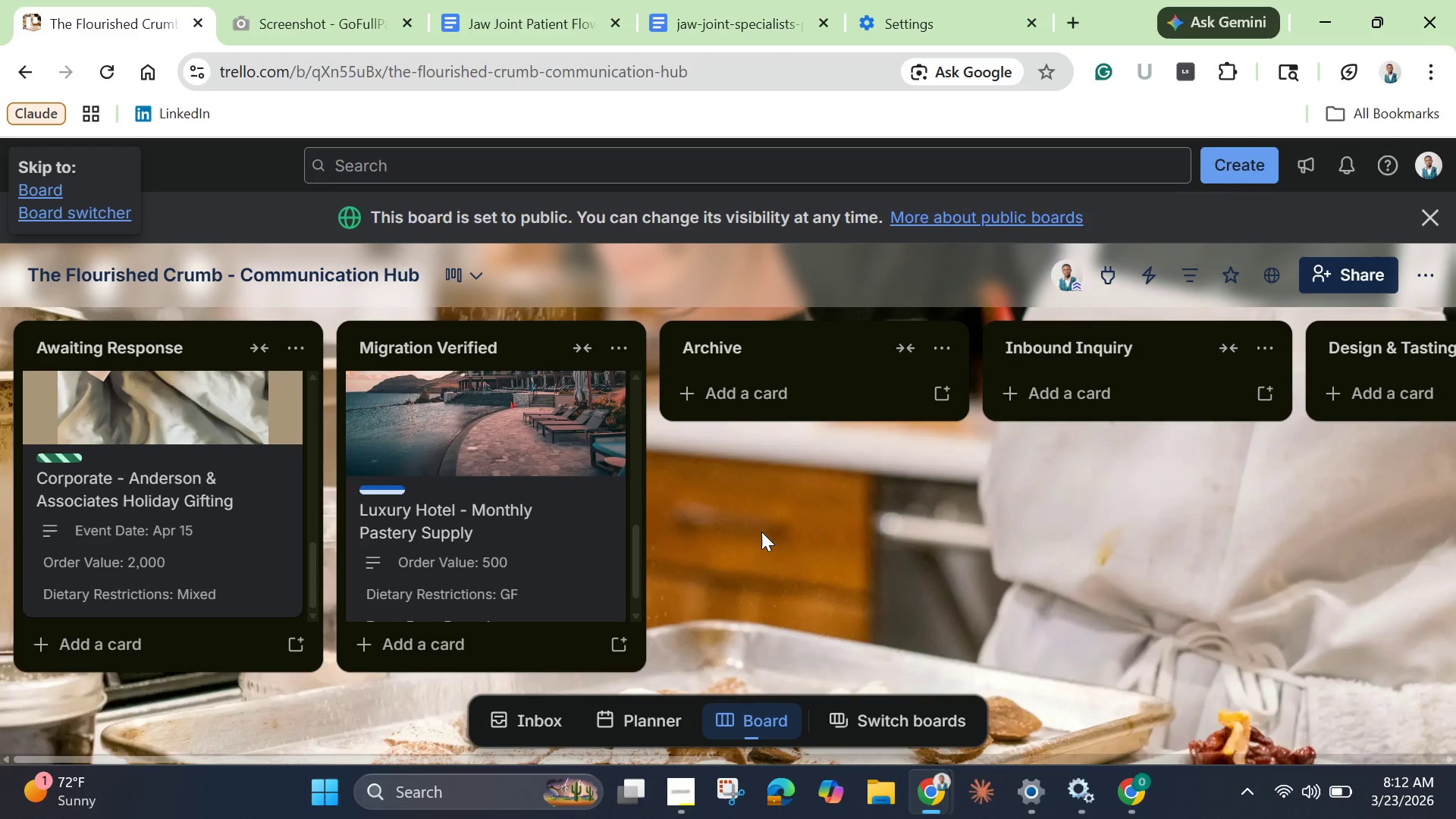 
left_click([824, 396])
 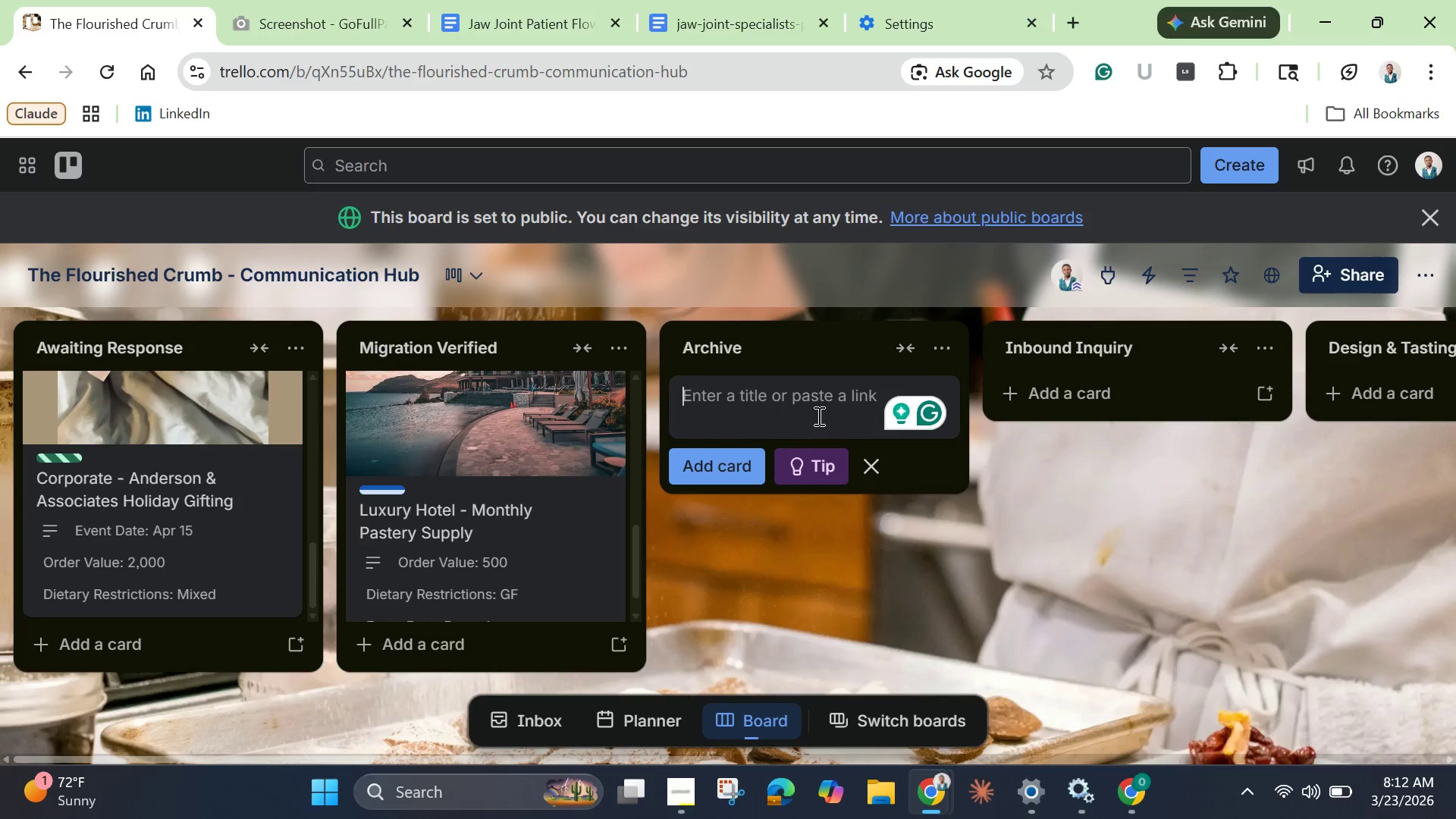 
type(Davu)
key(Backspace)
type(id Park - )
 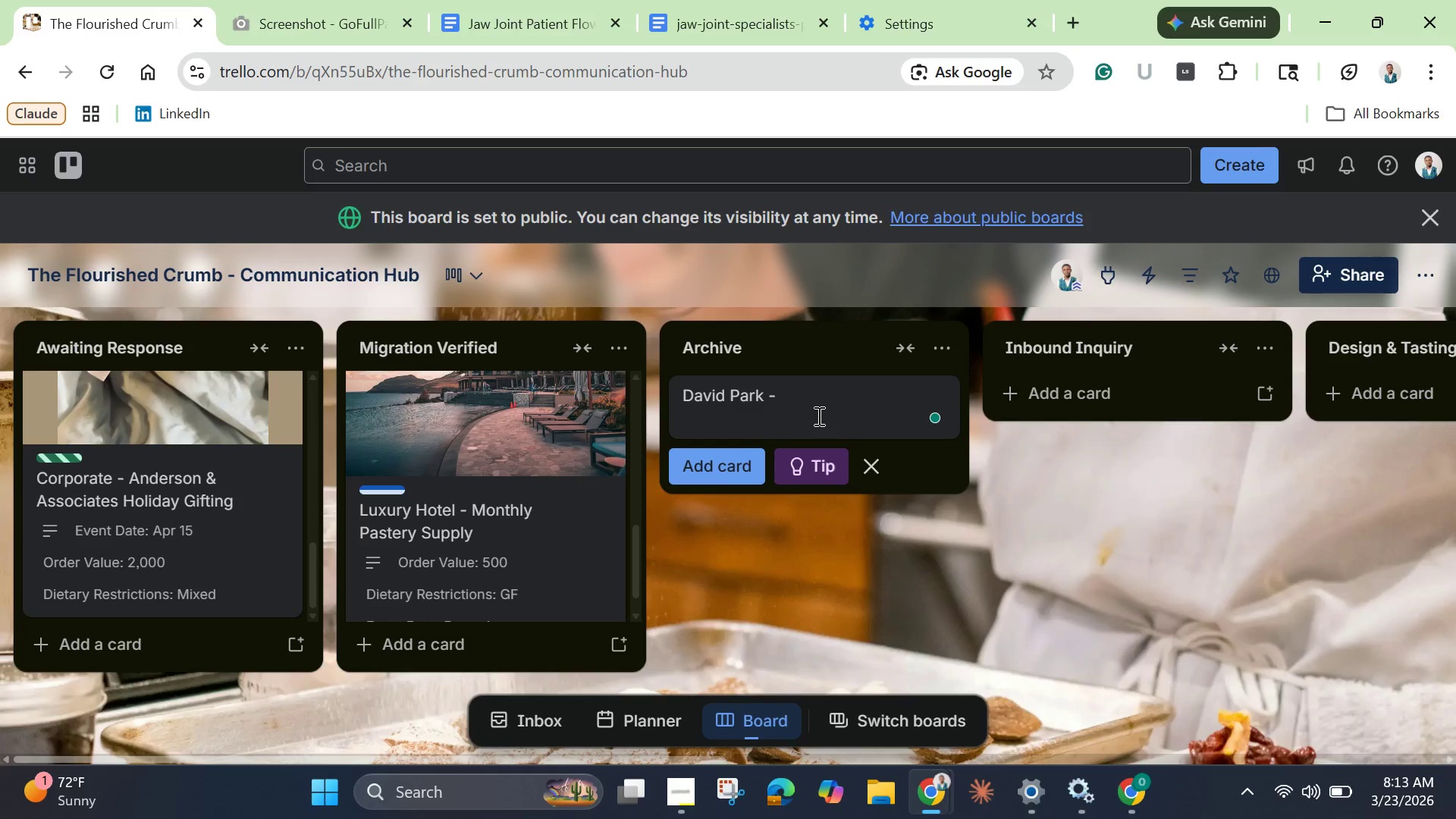 
type(Birthday Cake (Completed))
 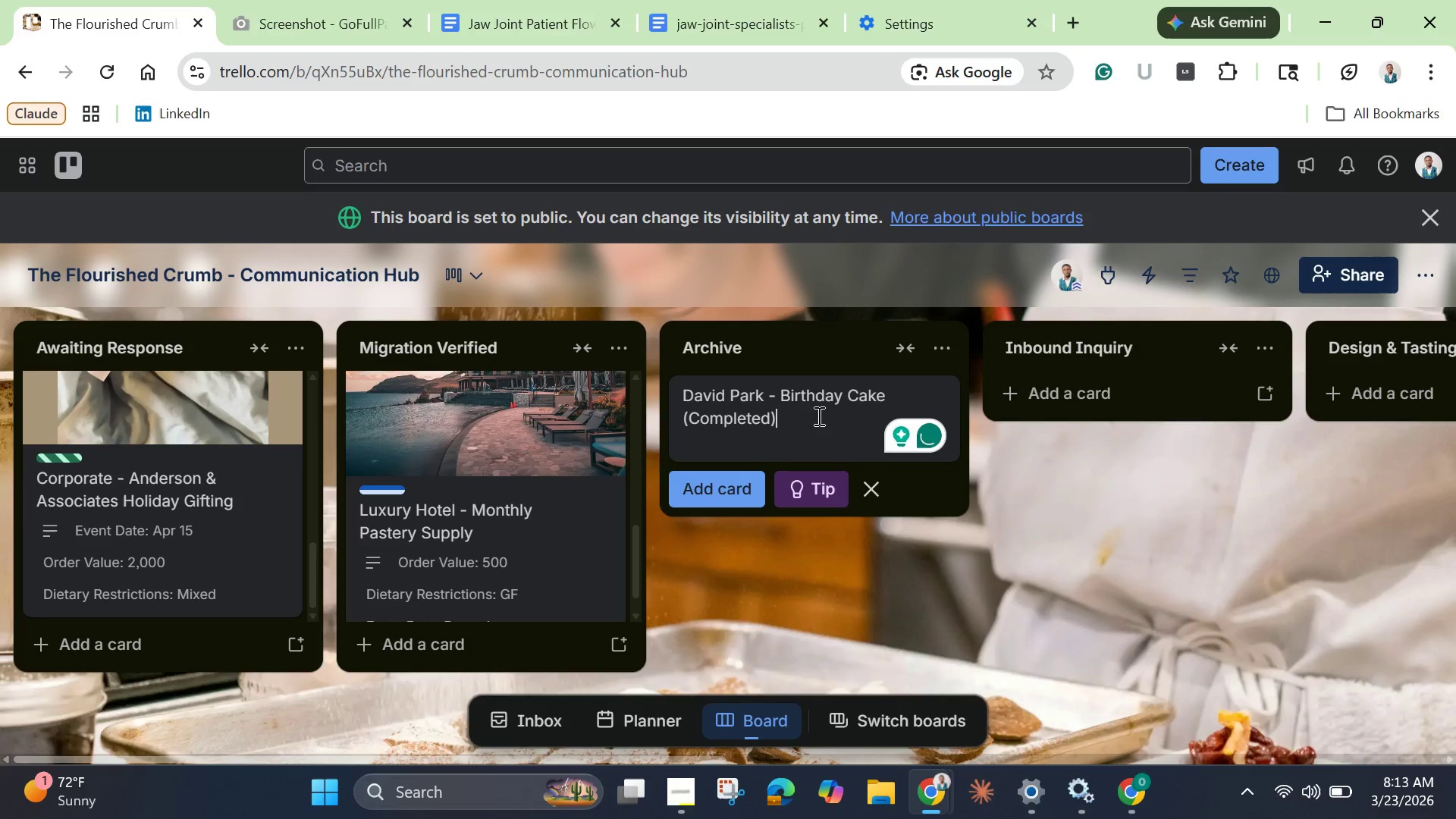 
key(Enter)
 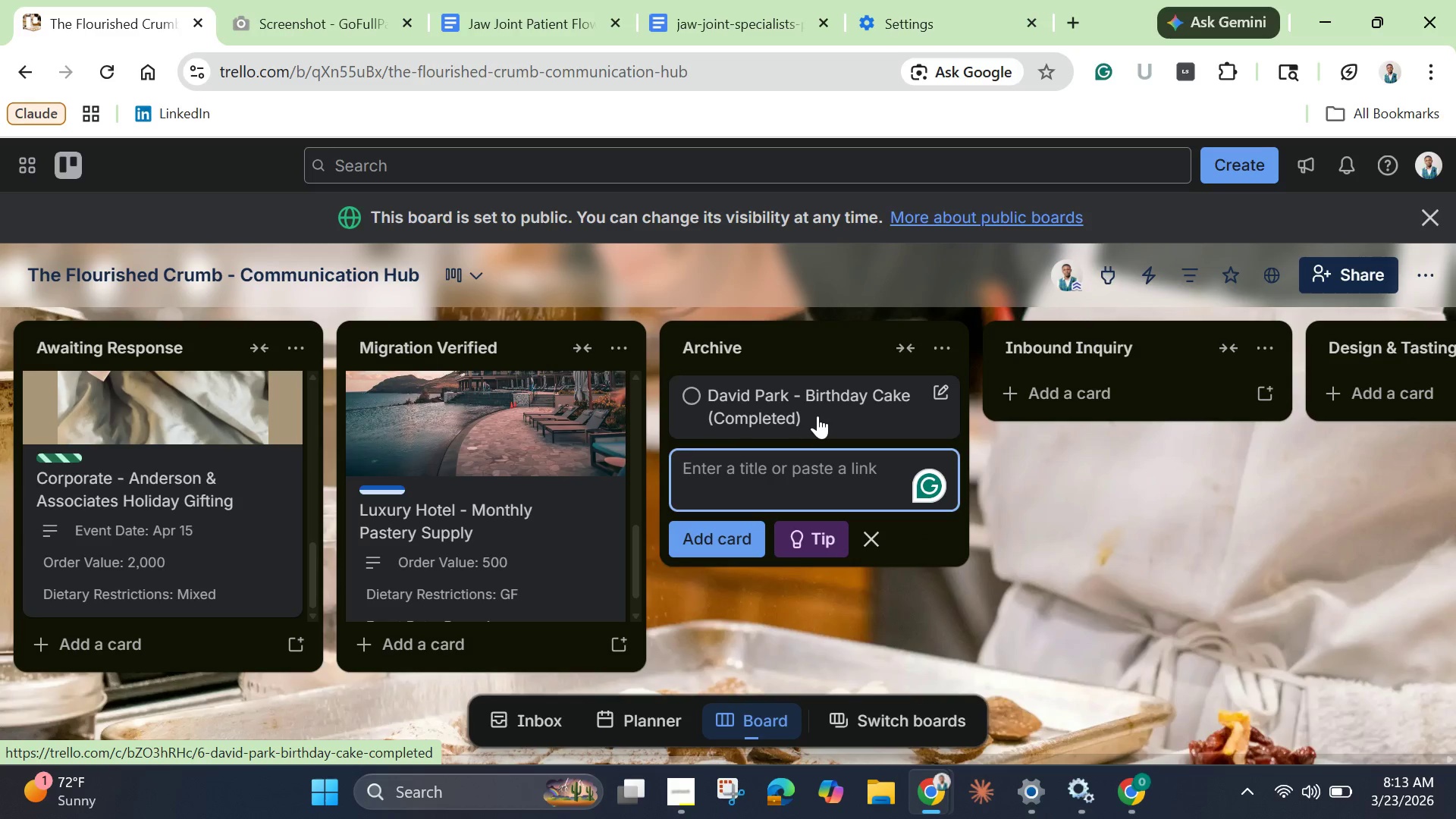 
left_click([817, 416])
 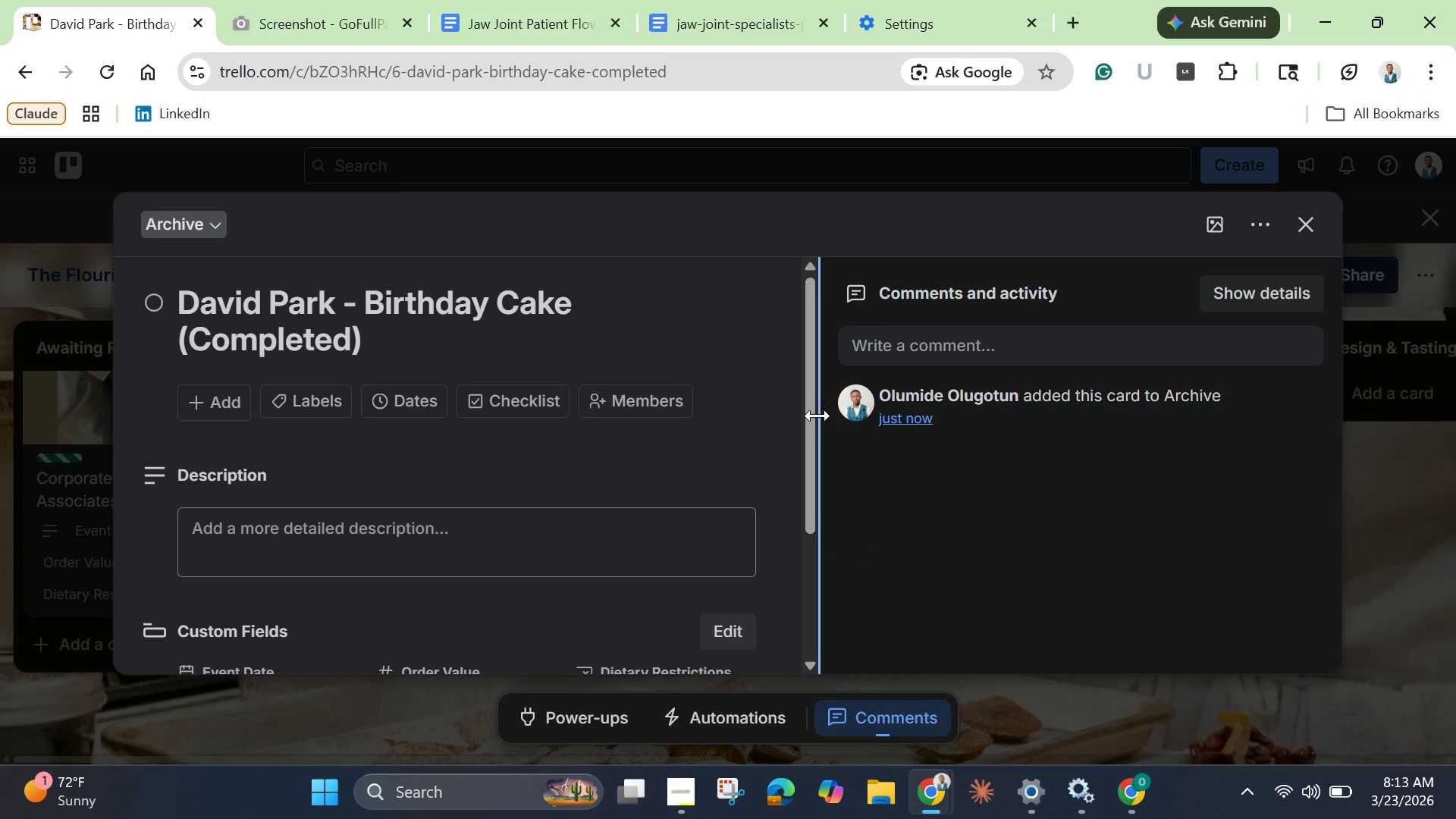 
wait(5.03)
 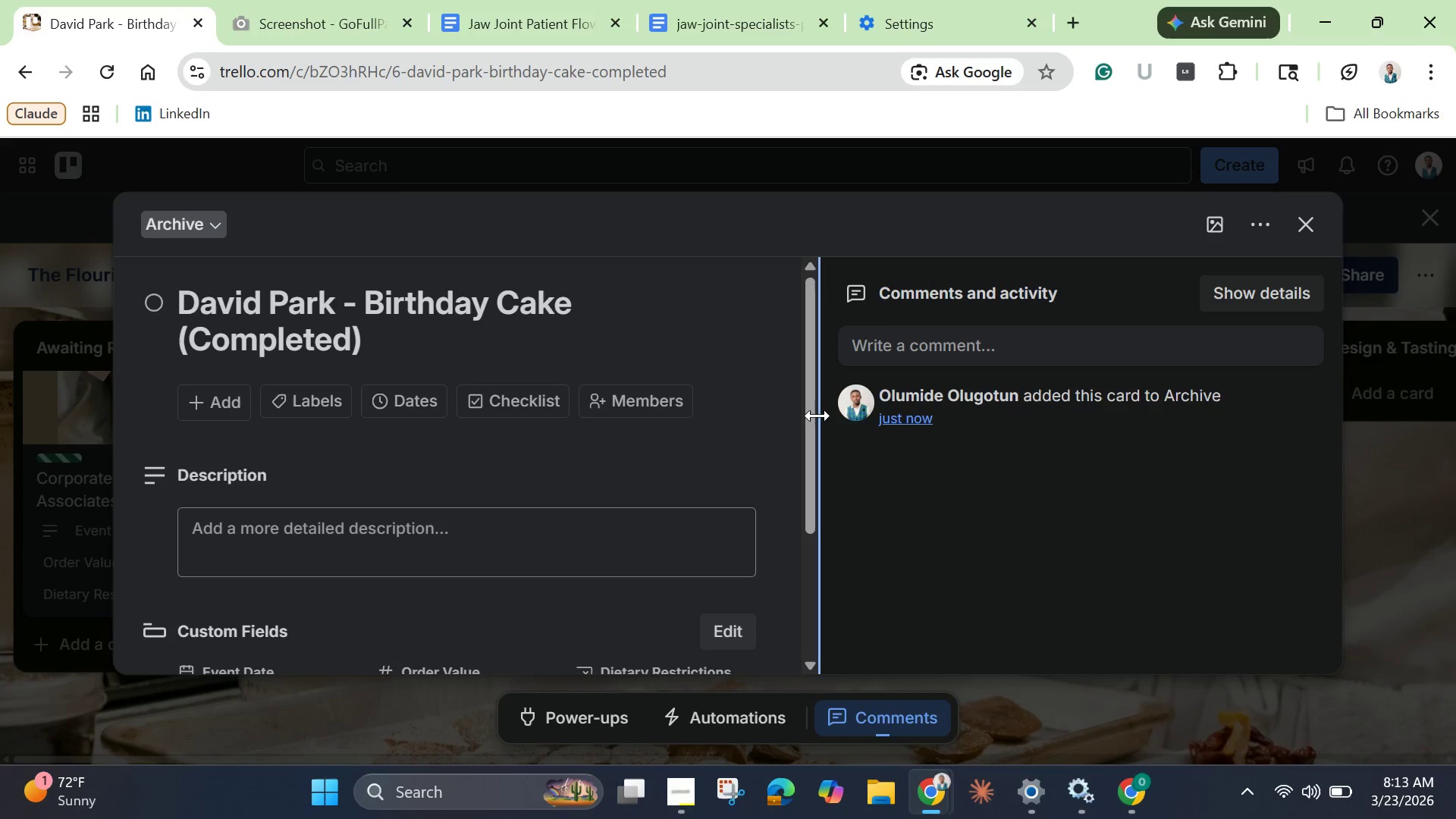 
left_click([472, 524])
 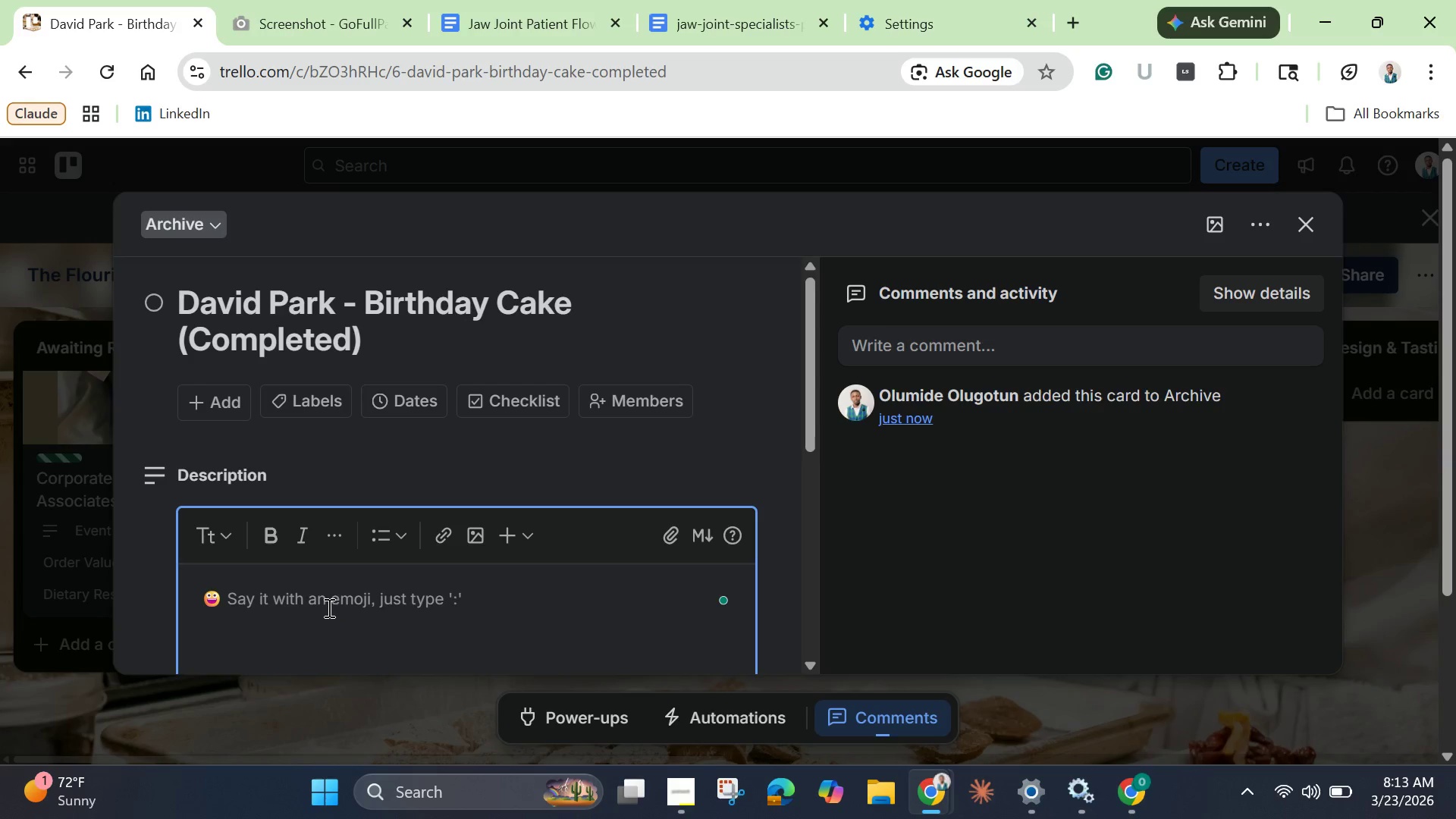 
left_click([328, 607])
 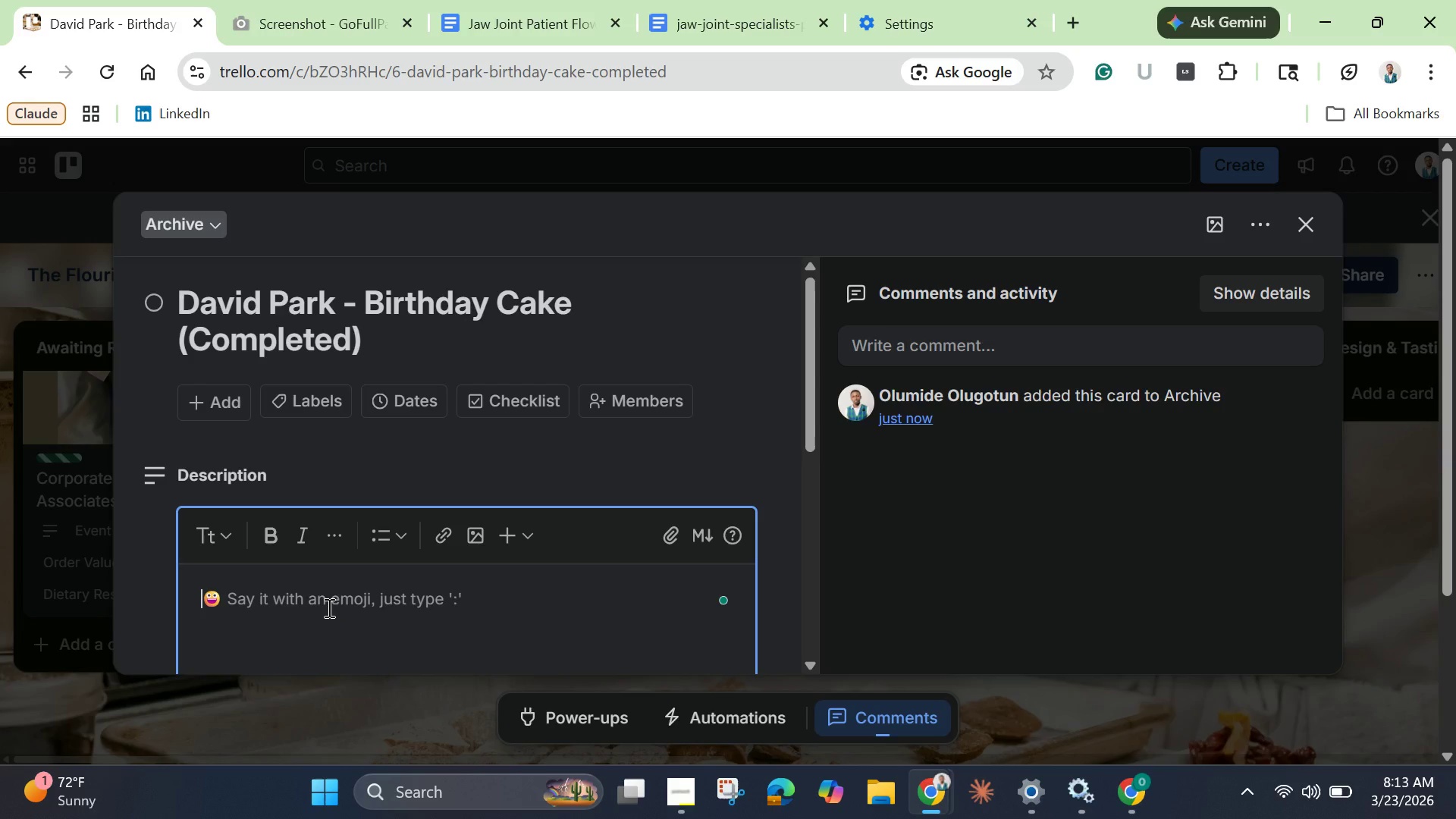 
type(Order complted )
key(Backspace)
key(Backspace)
key(Backspace)
key(Backspace)
type(eted March 12 )
 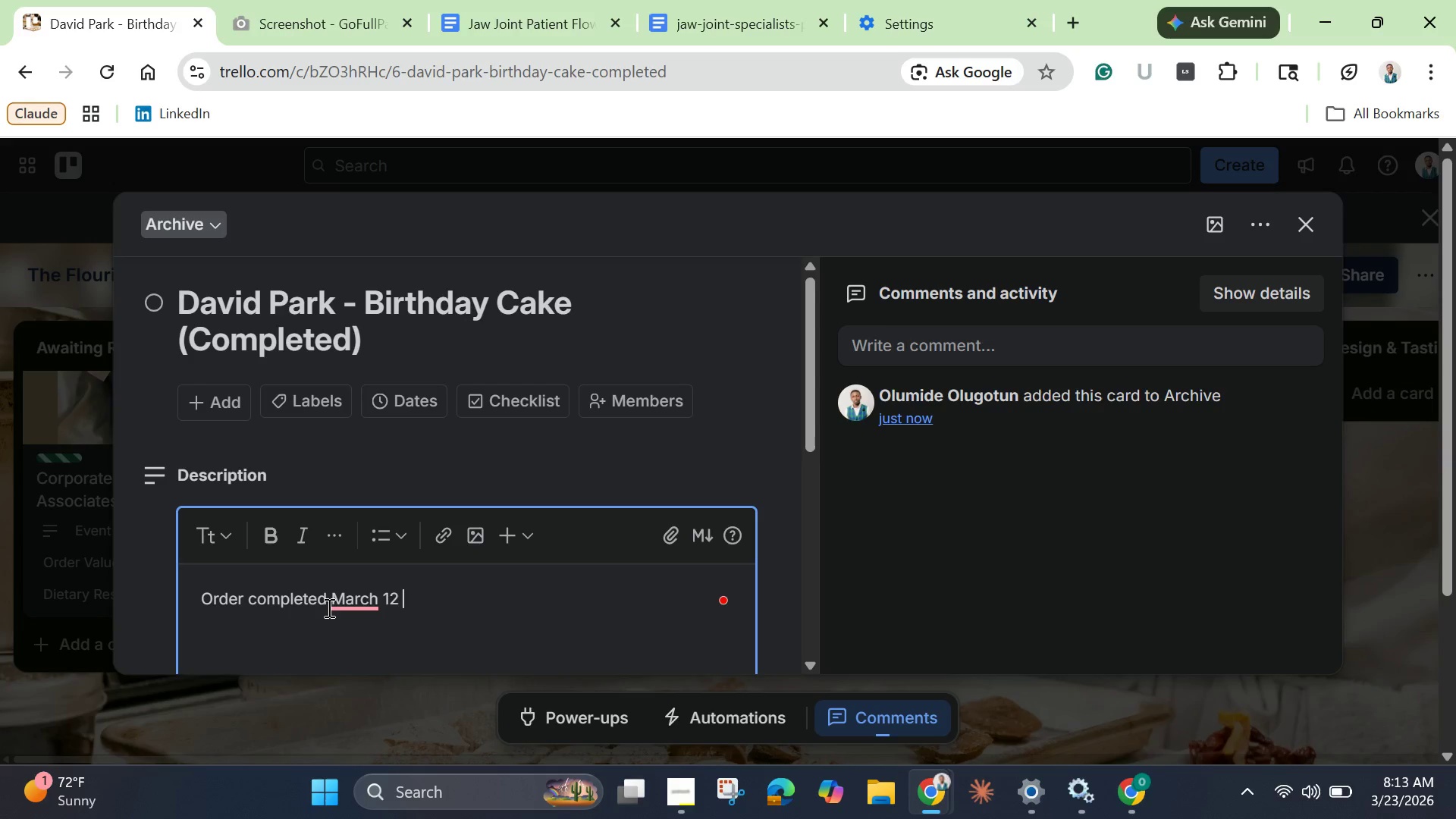 
key(Backspace)
type(. @ t)
key(Backspace)
key(Backspace)
key(Backspace)
type(2-tier chocolate cake delivered successfully )
key(Backspace)
type(. Payment received. )
 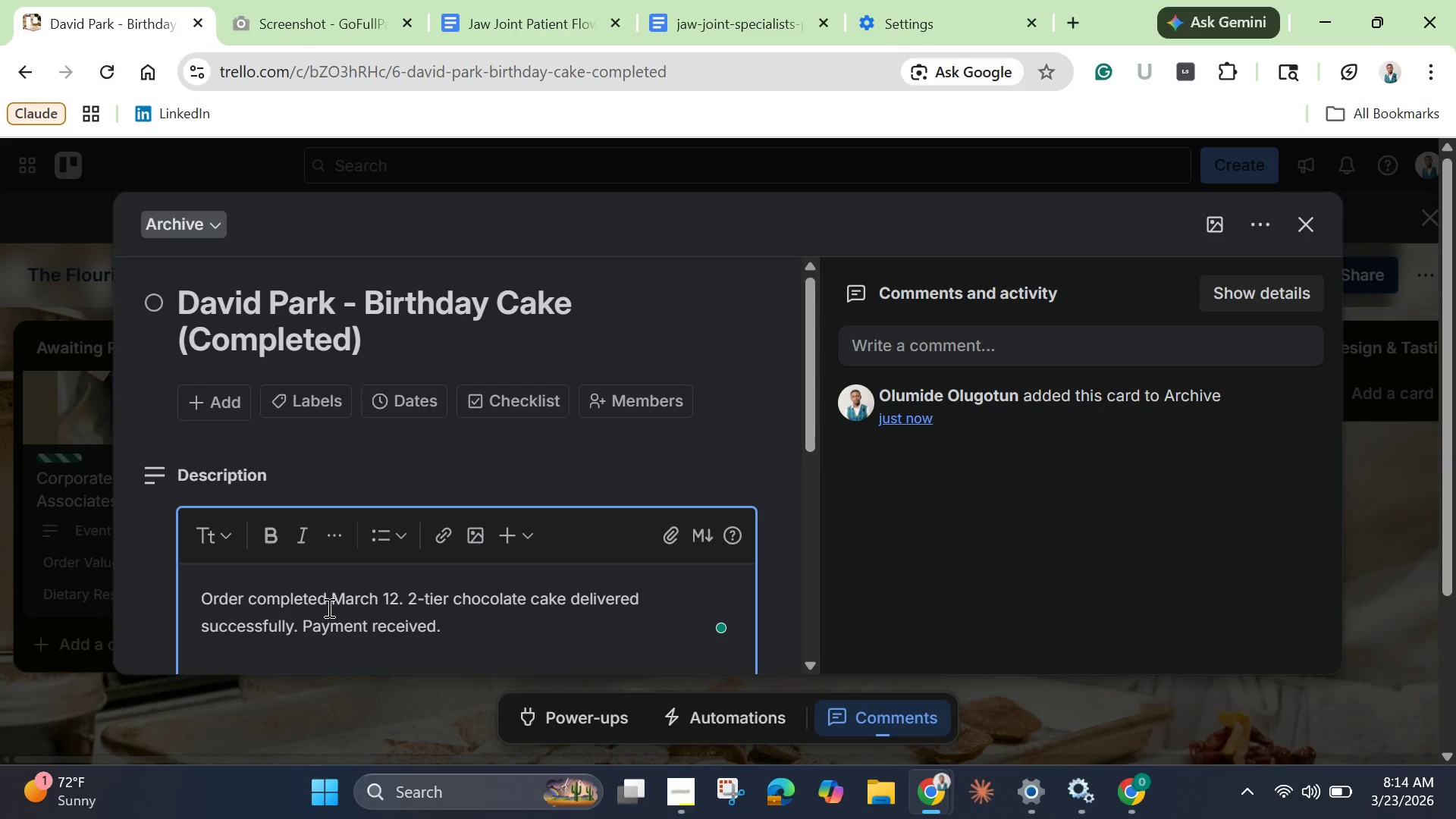 
wait(5.22)
 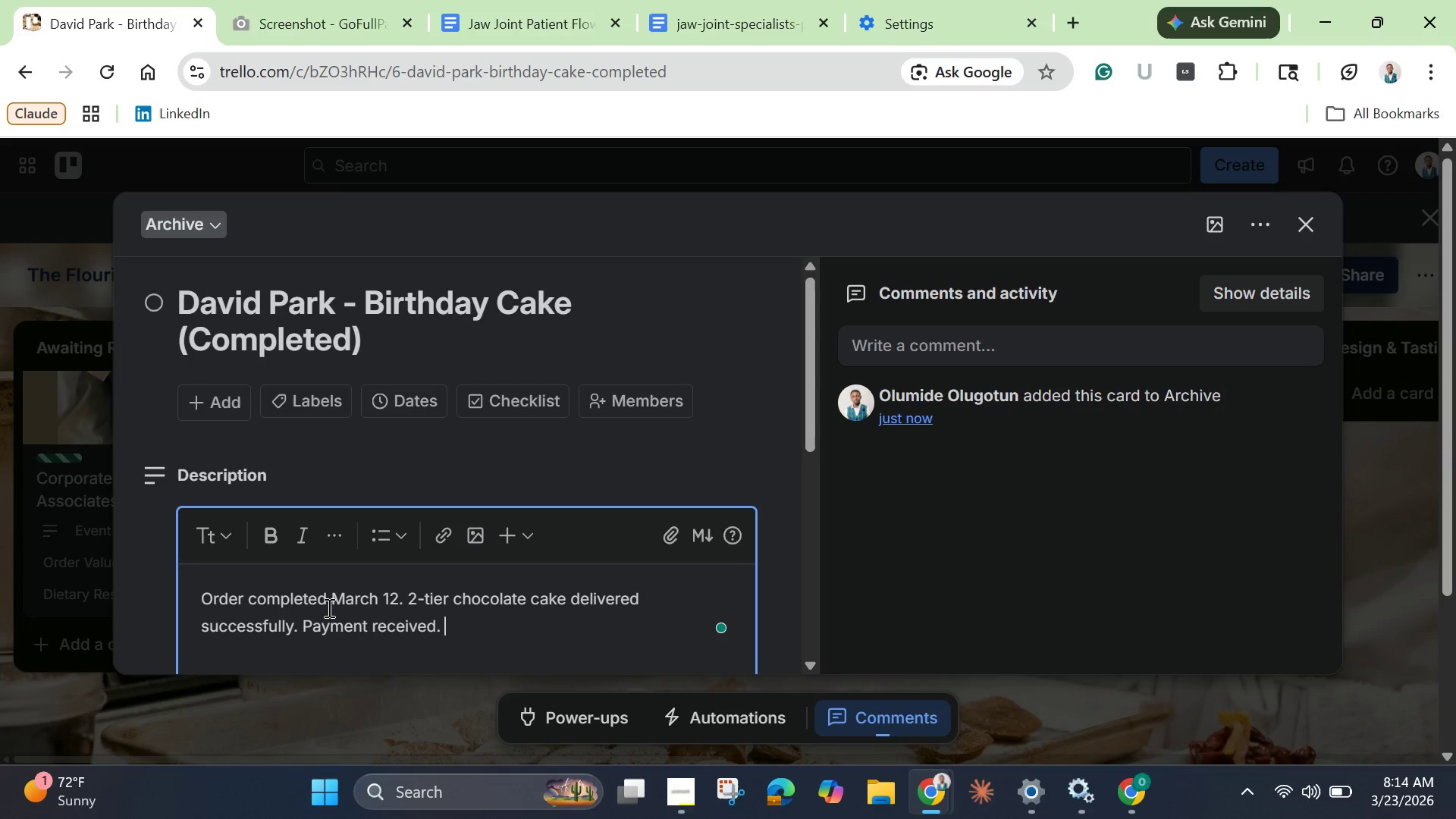 
left_click([391, 595])
 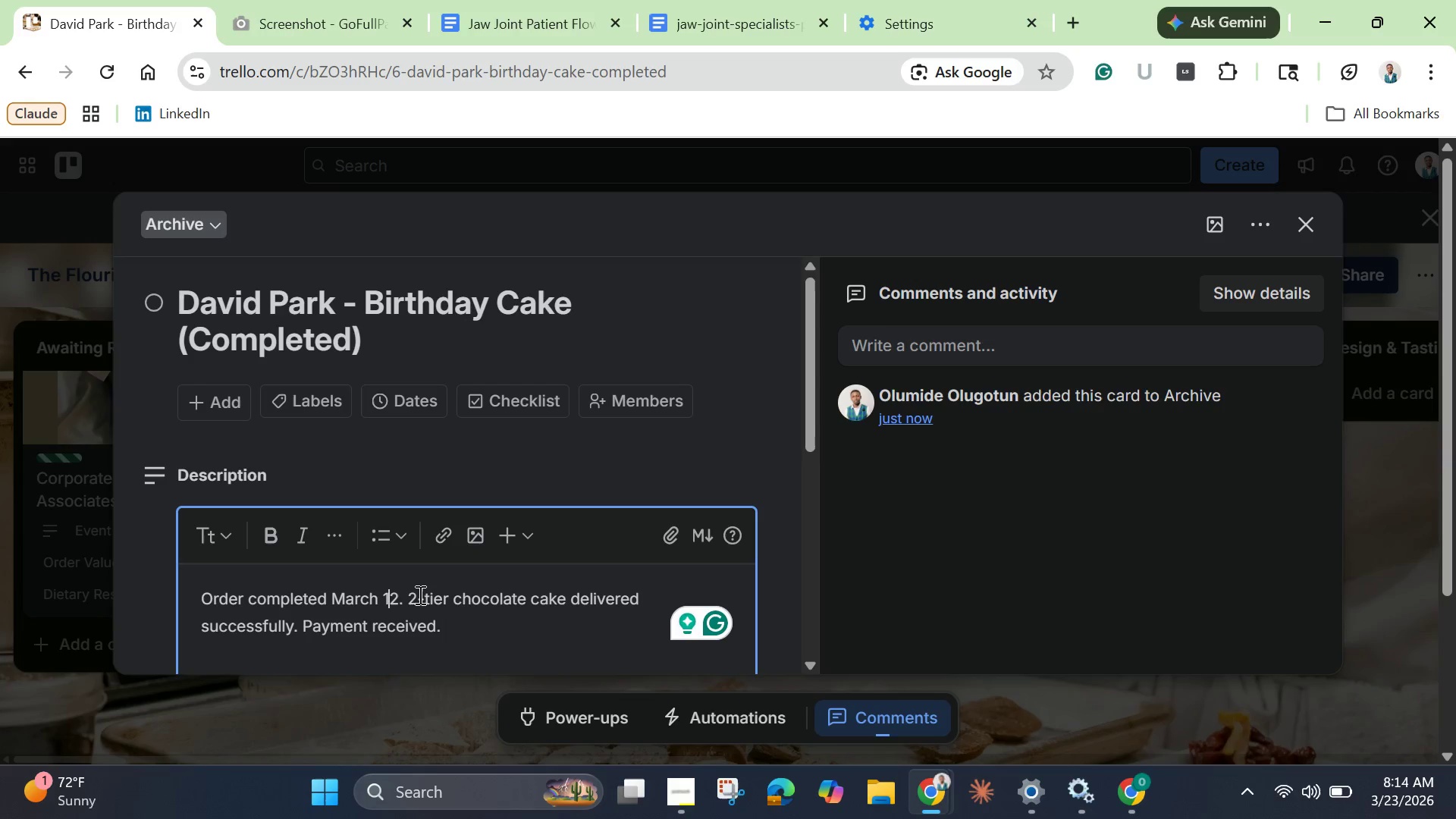 
left_click([419, 595])
 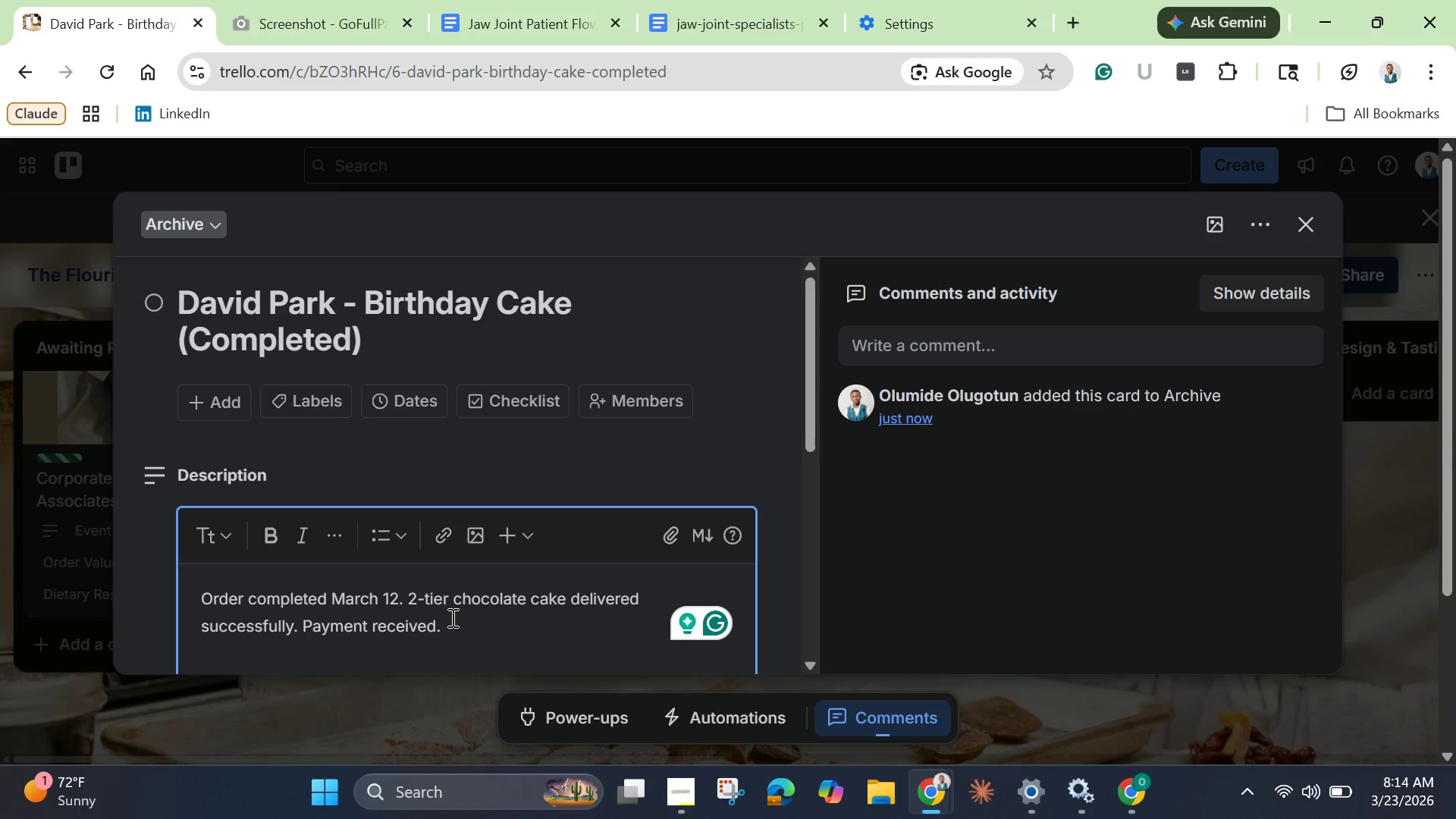 
scroll: coordinate [434, 569], scroll_direction: down, amount: 2.0
 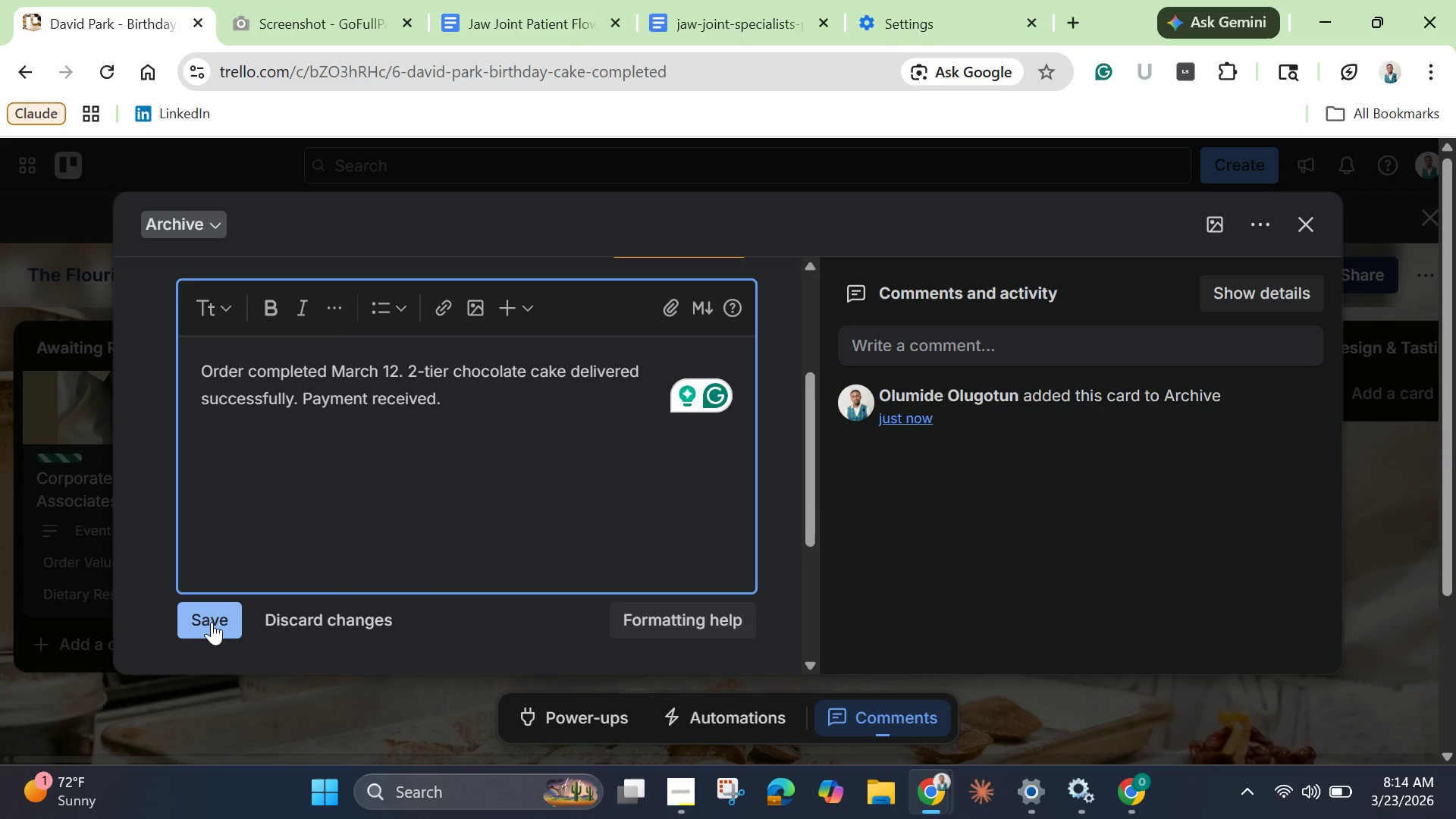 
wait(5.22)
 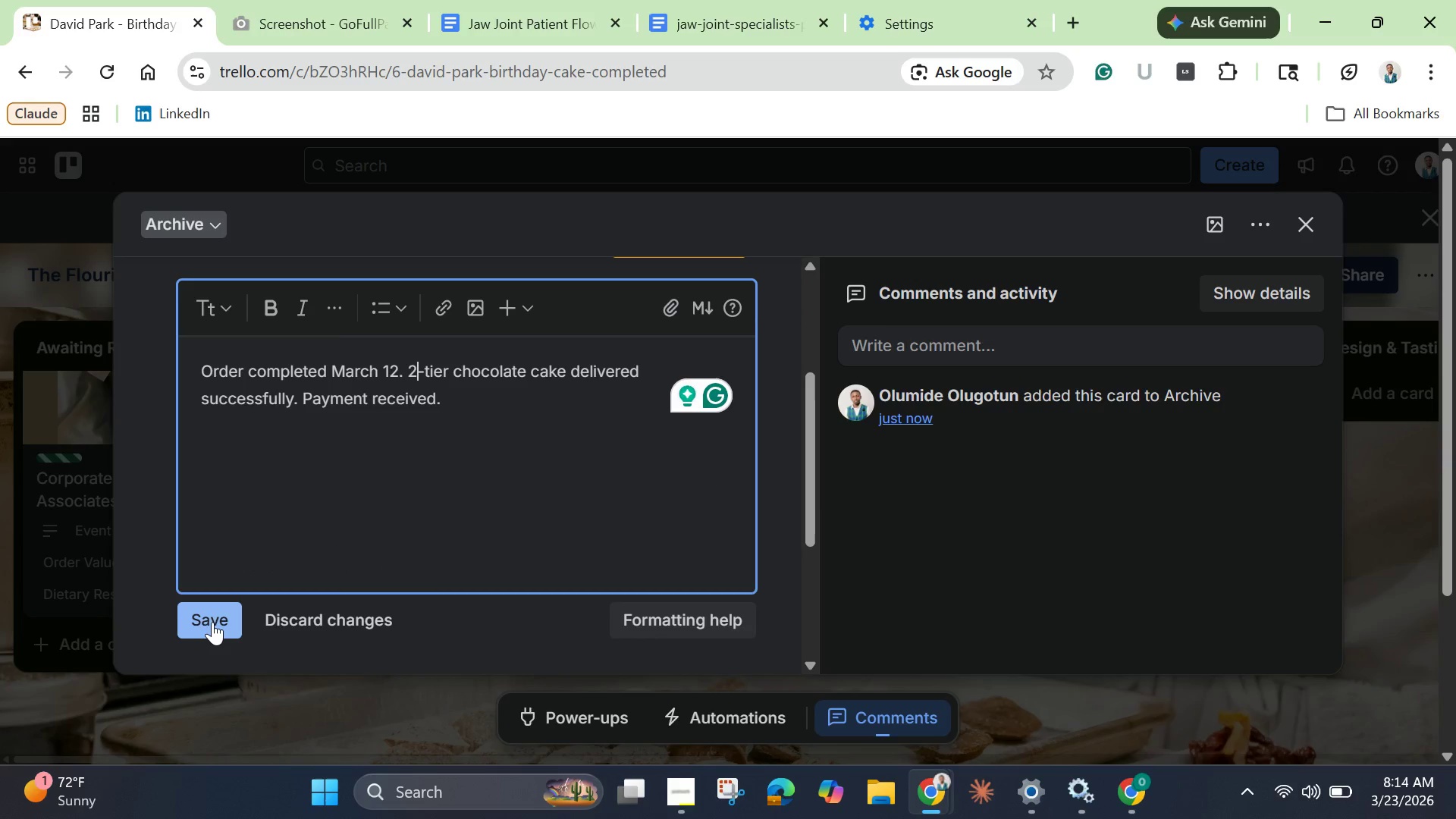 
left_click([212, 622])
 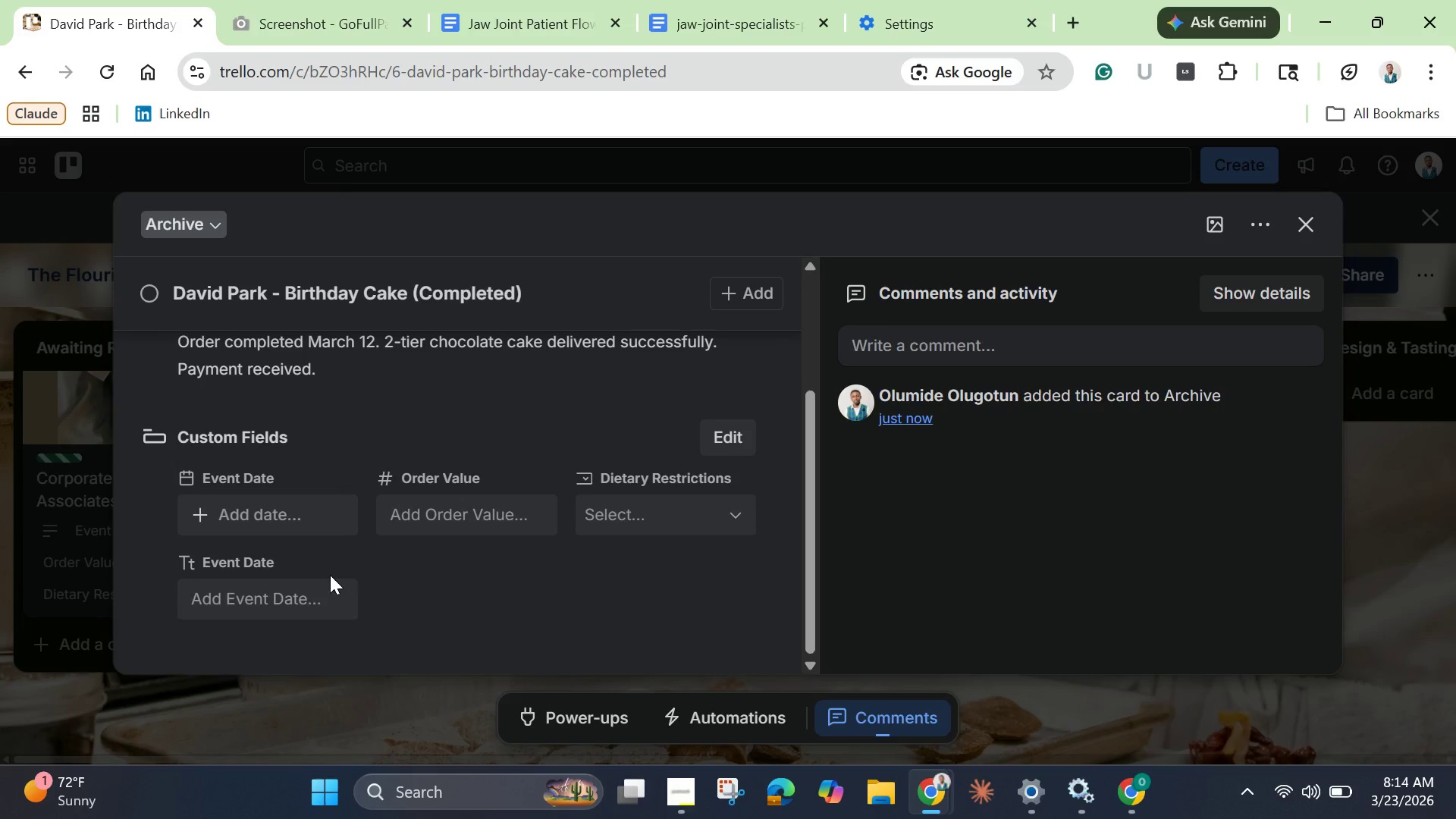 
scroll: coordinate [332, 416], scroll_direction: up, amount: 3.0
 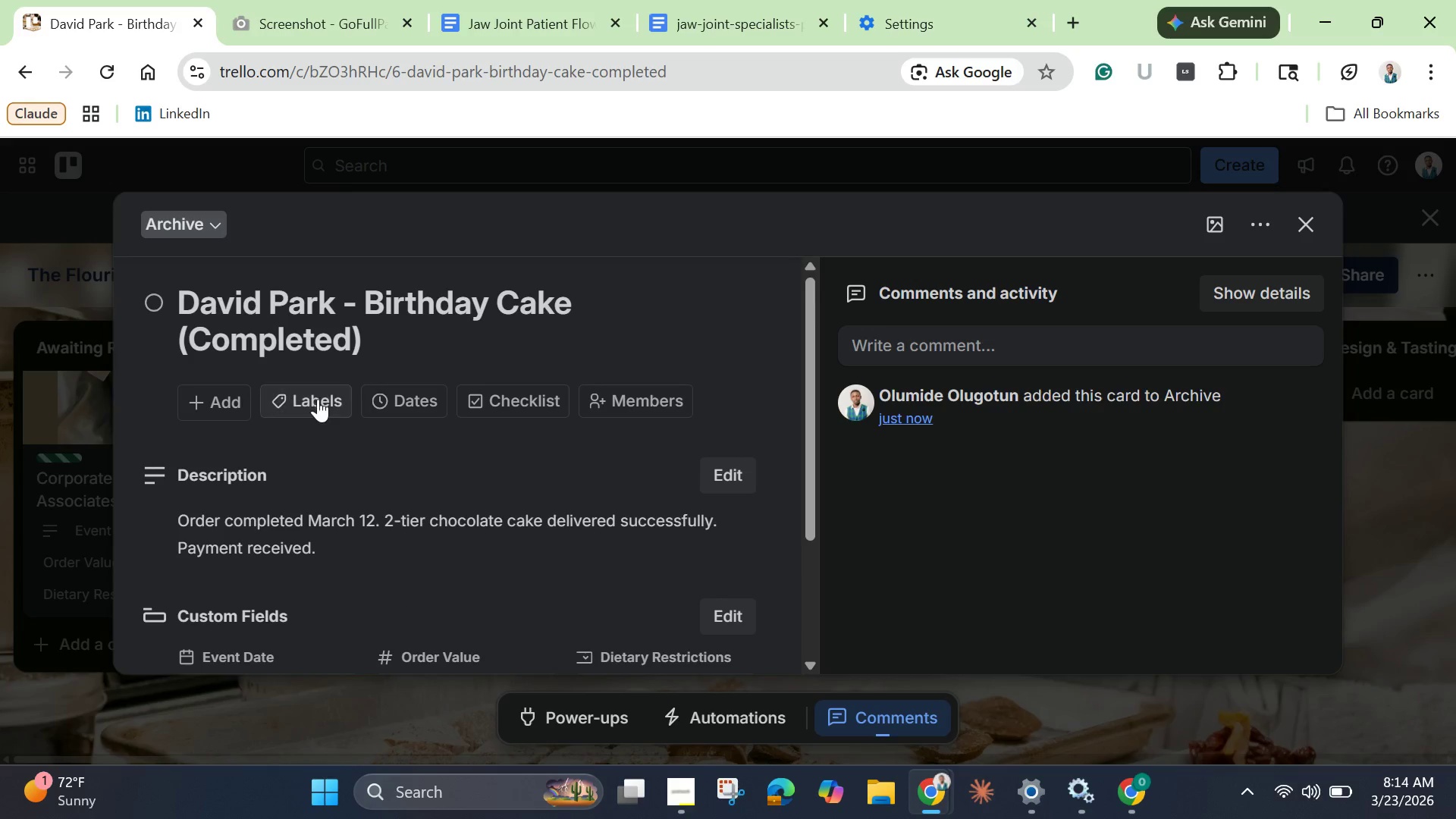 
left_click([315, 397])
 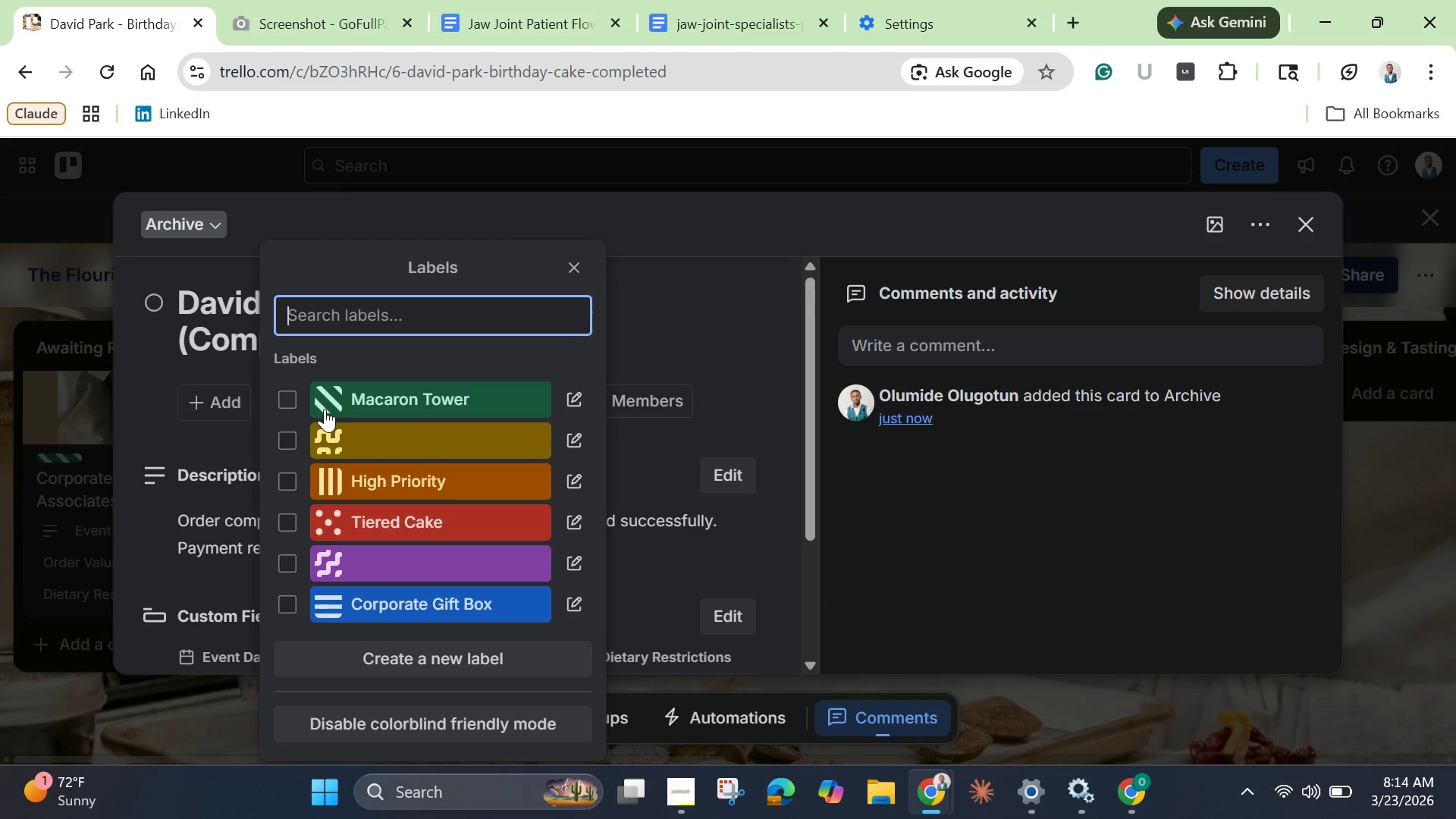 
mouse_move([375, 503])
 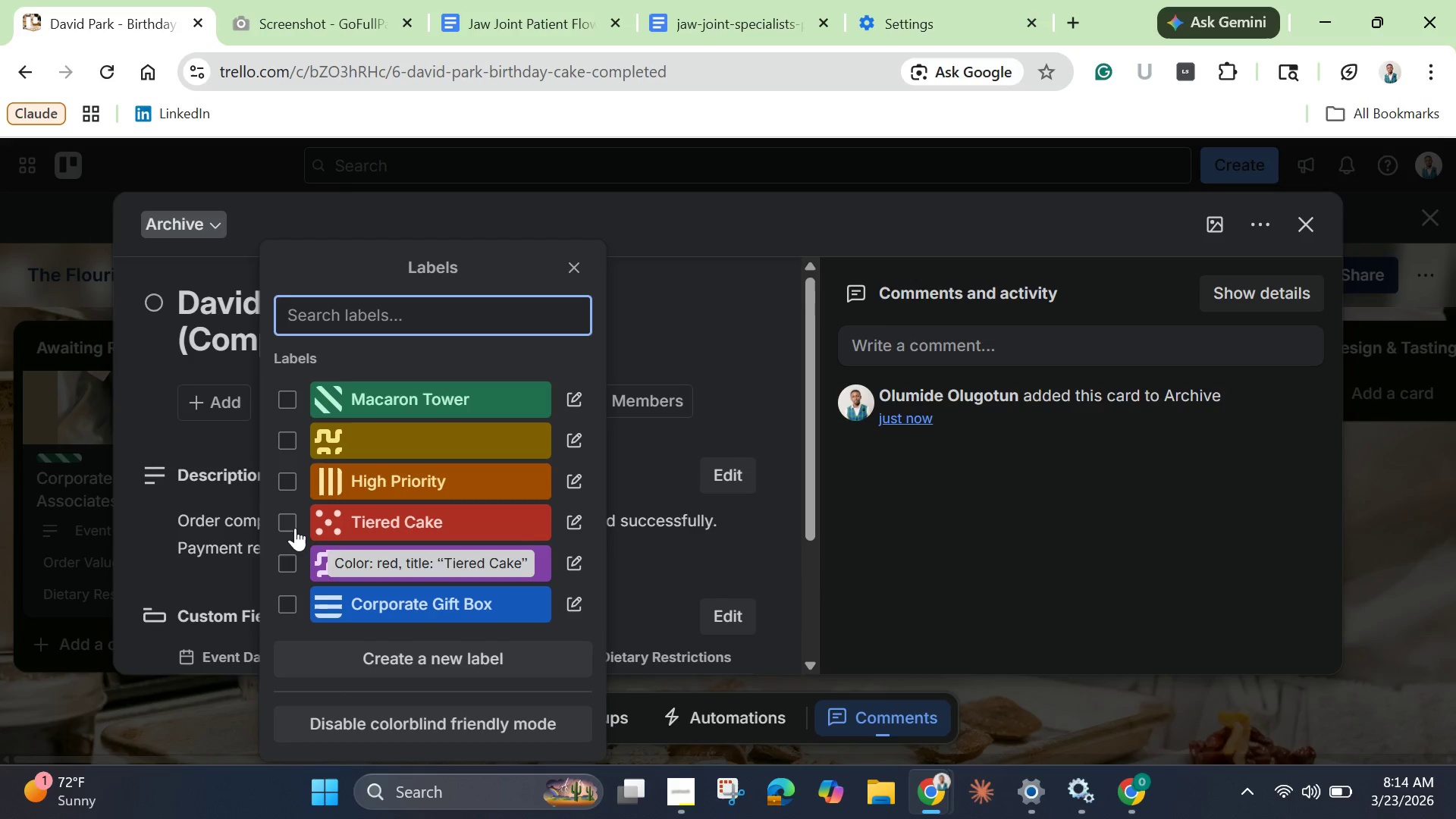 
left_click([289, 519])
 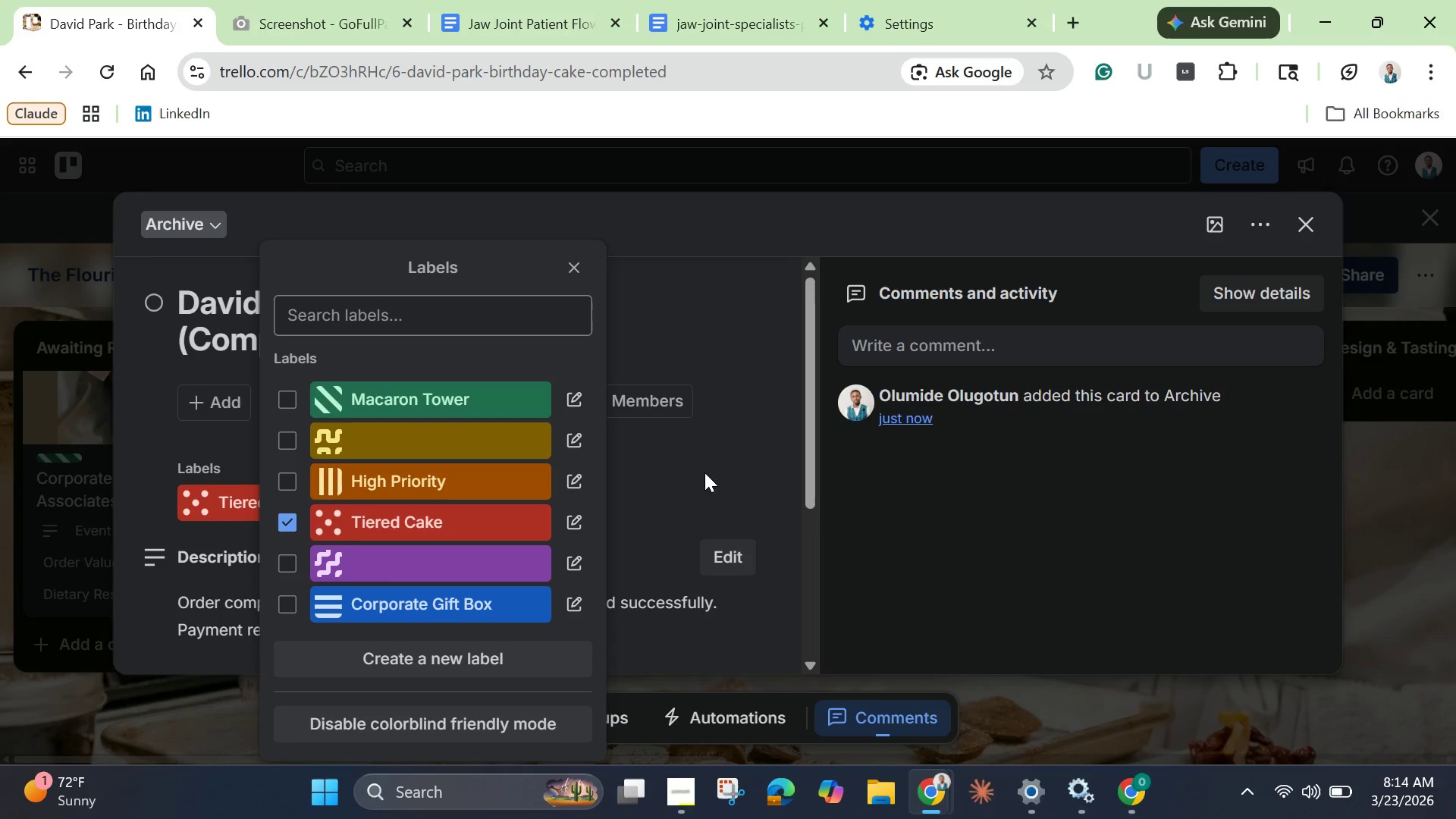 
left_click([708, 469])
 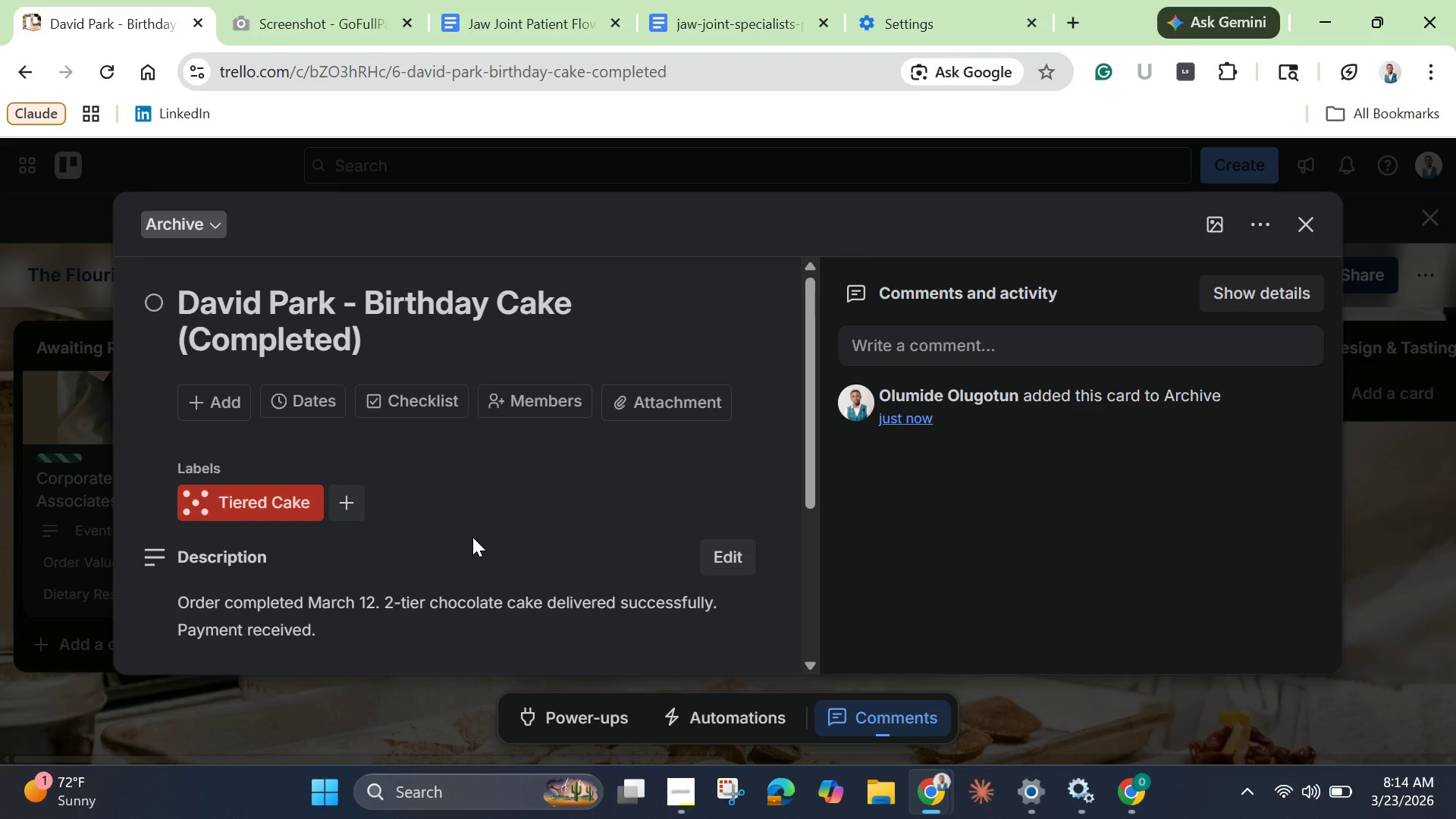 
wait(10.67)
 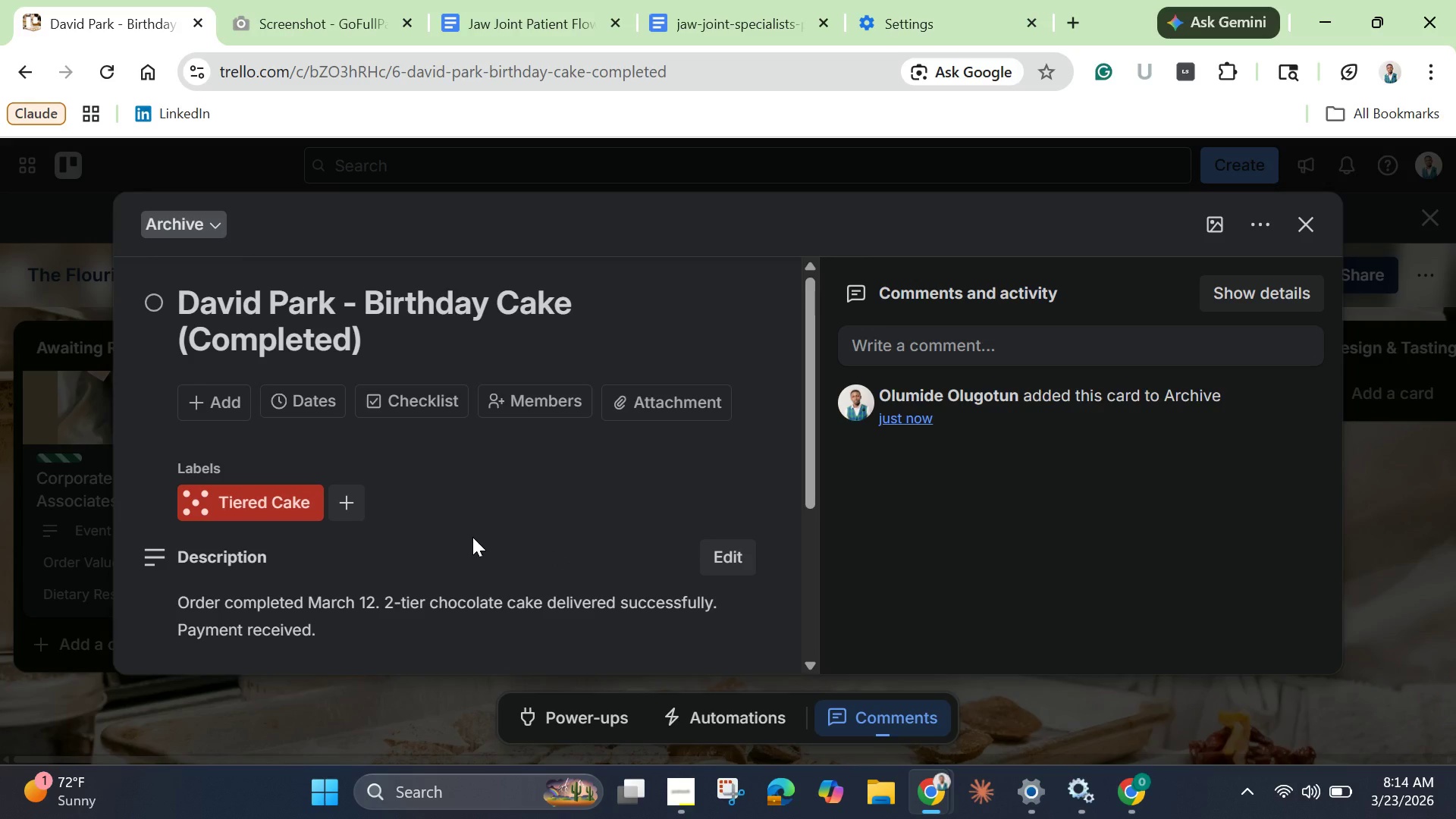 
scroll: coordinate [472, 537], scroll_direction: down, amount: 2.0
 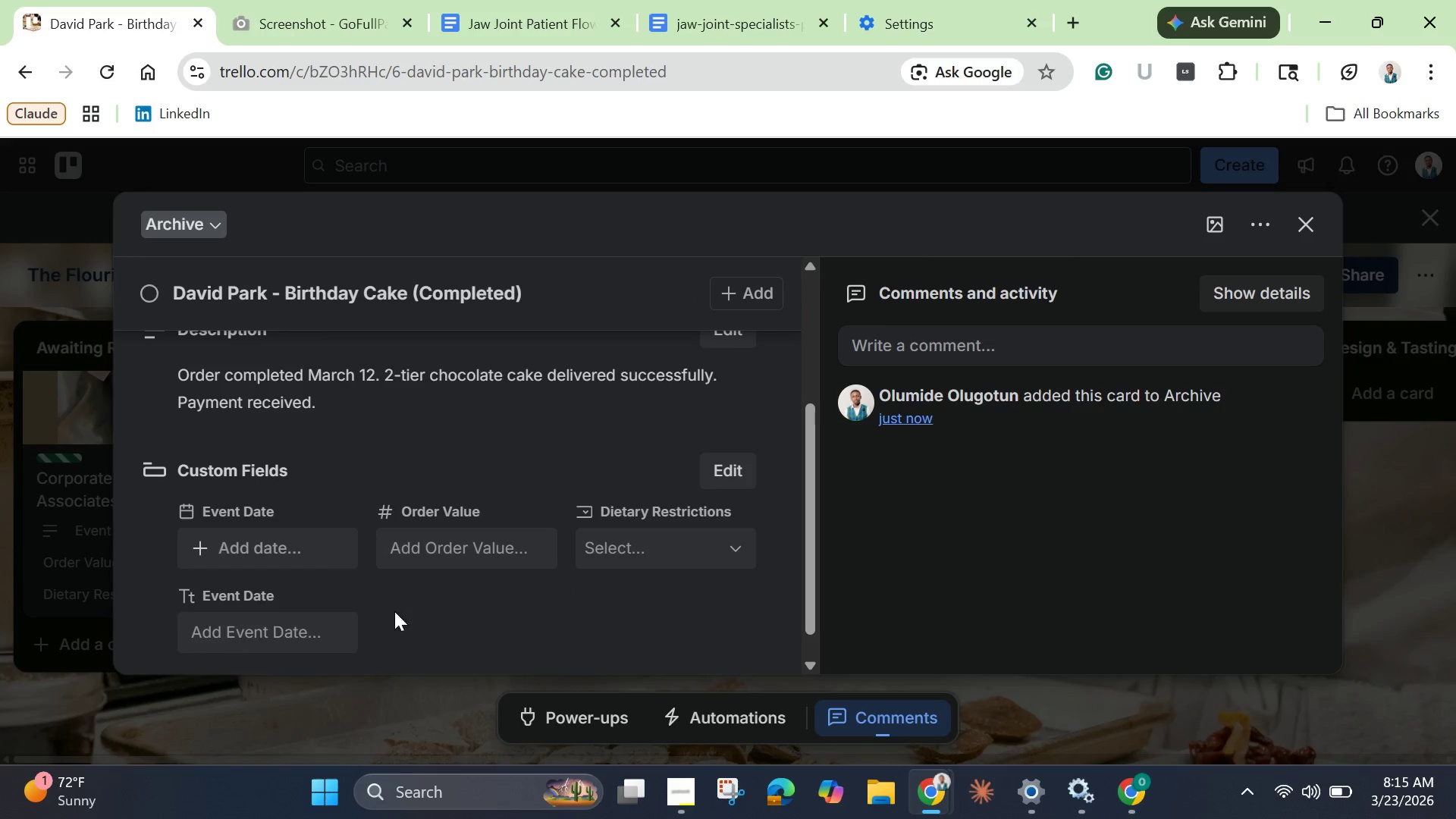 
left_click([302, 541])
 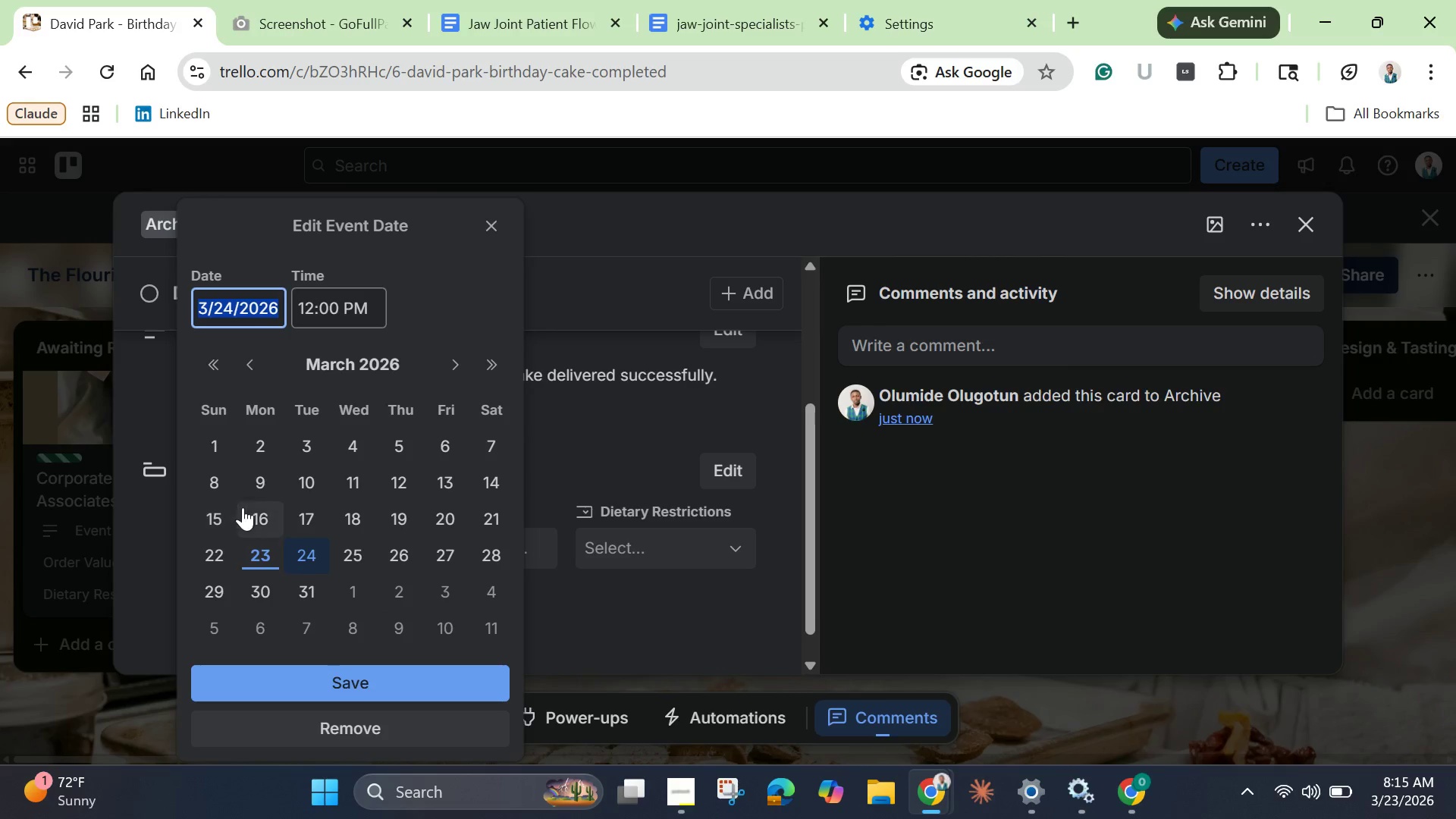 
wait(16.47)
 